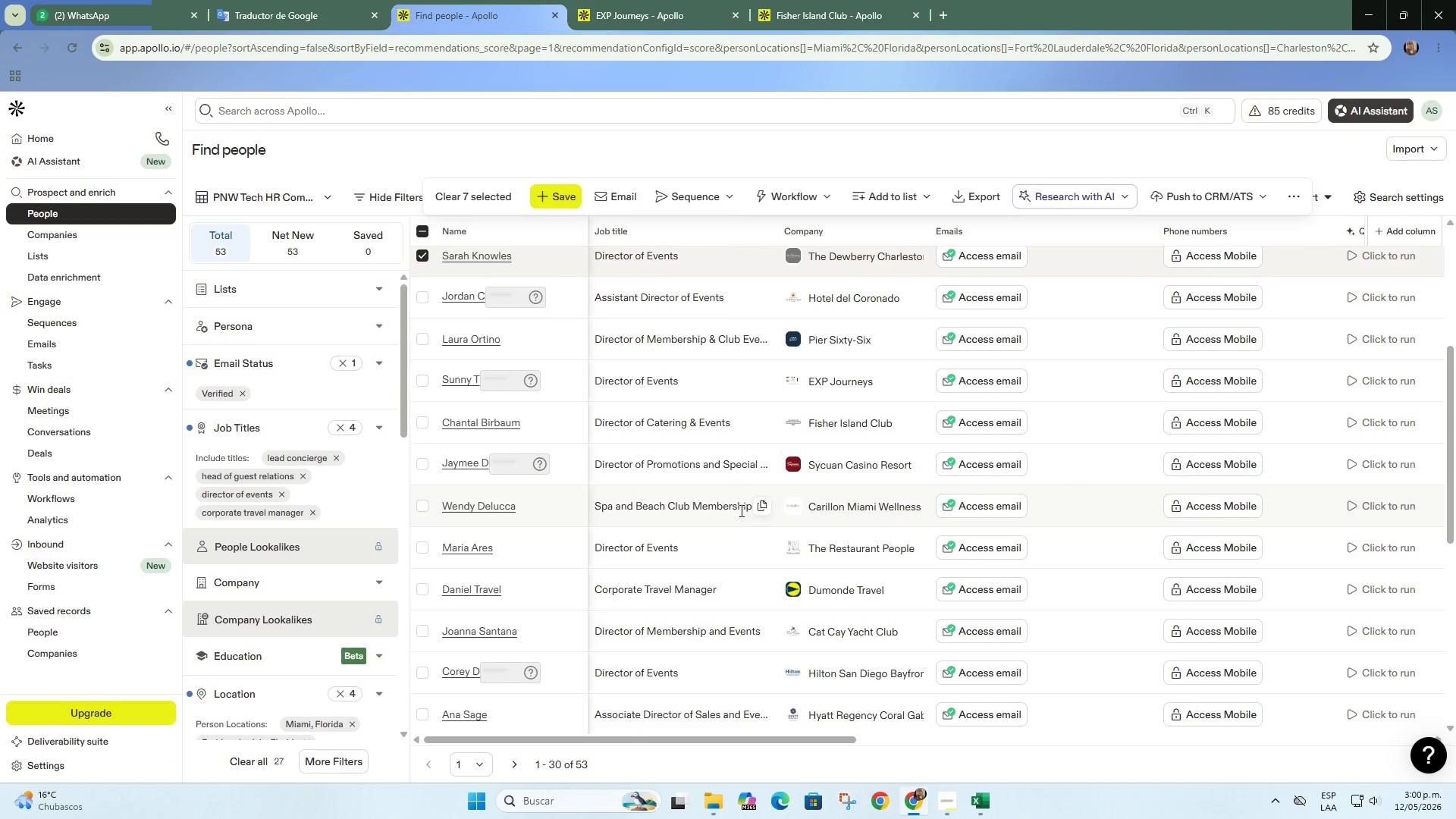 
scroll: coordinate [740, 510], scroll_direction: down, amount: 1.0
 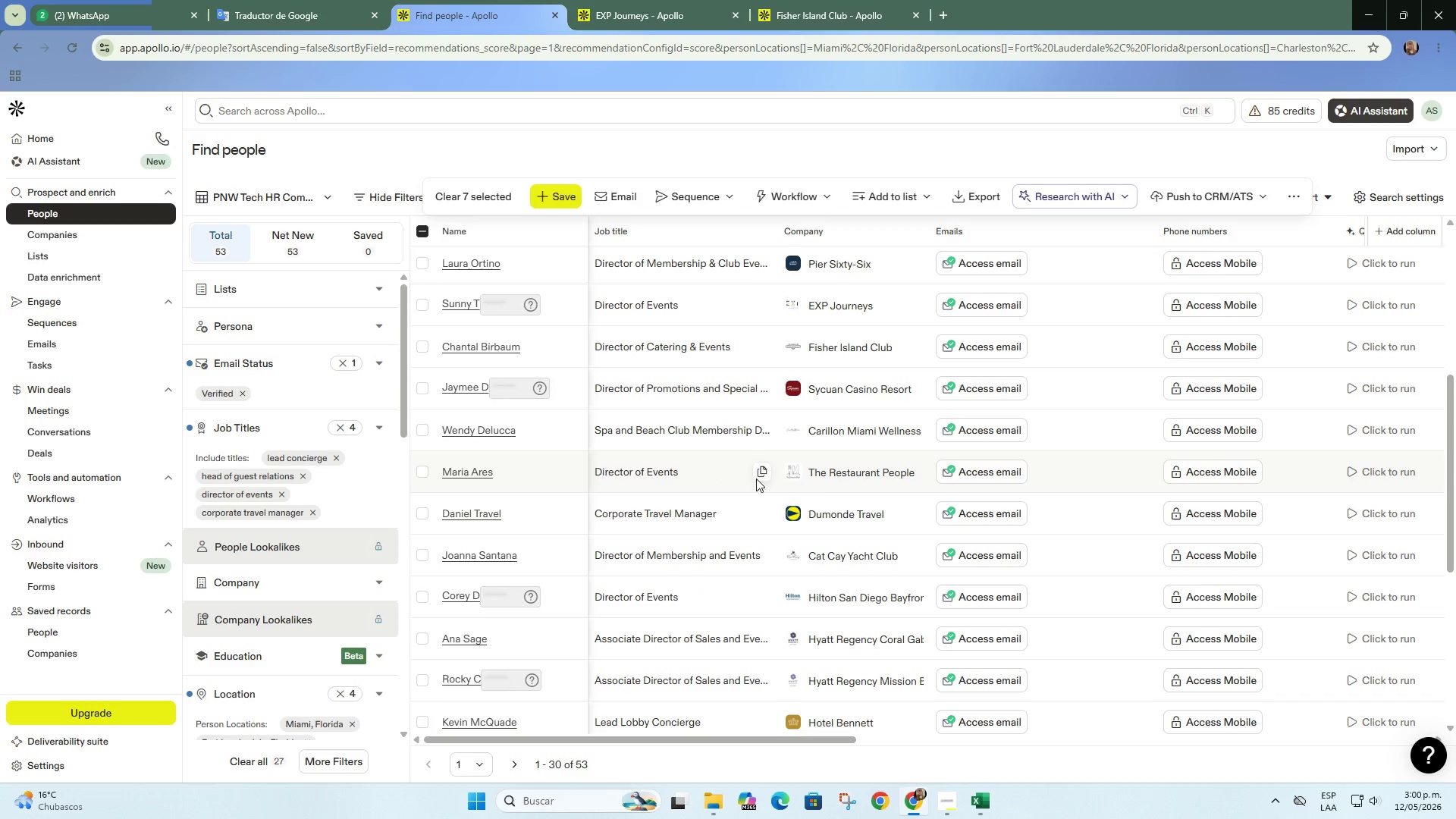 
right_click([833, 478])
 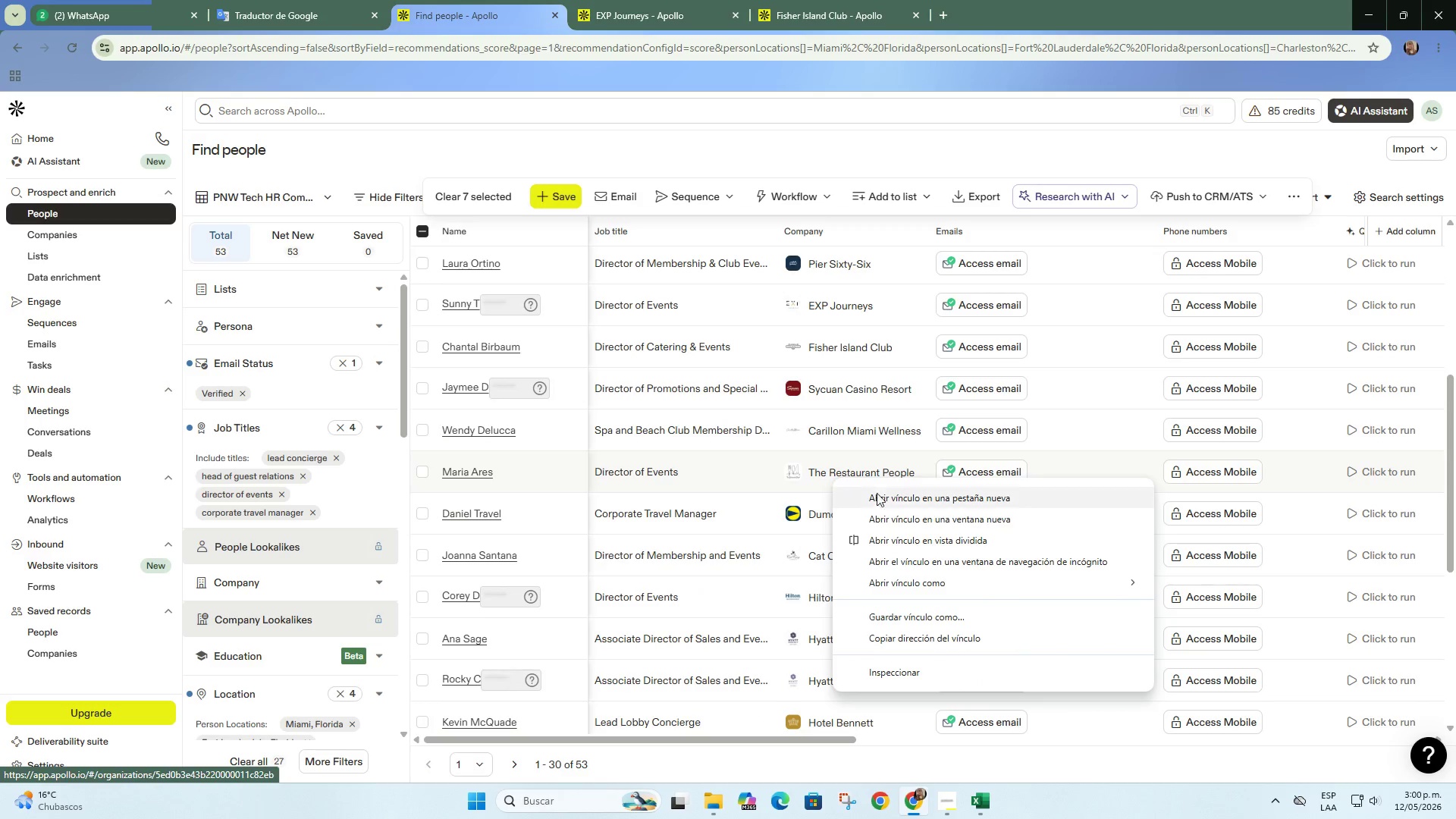 
left_click([915, 502])
 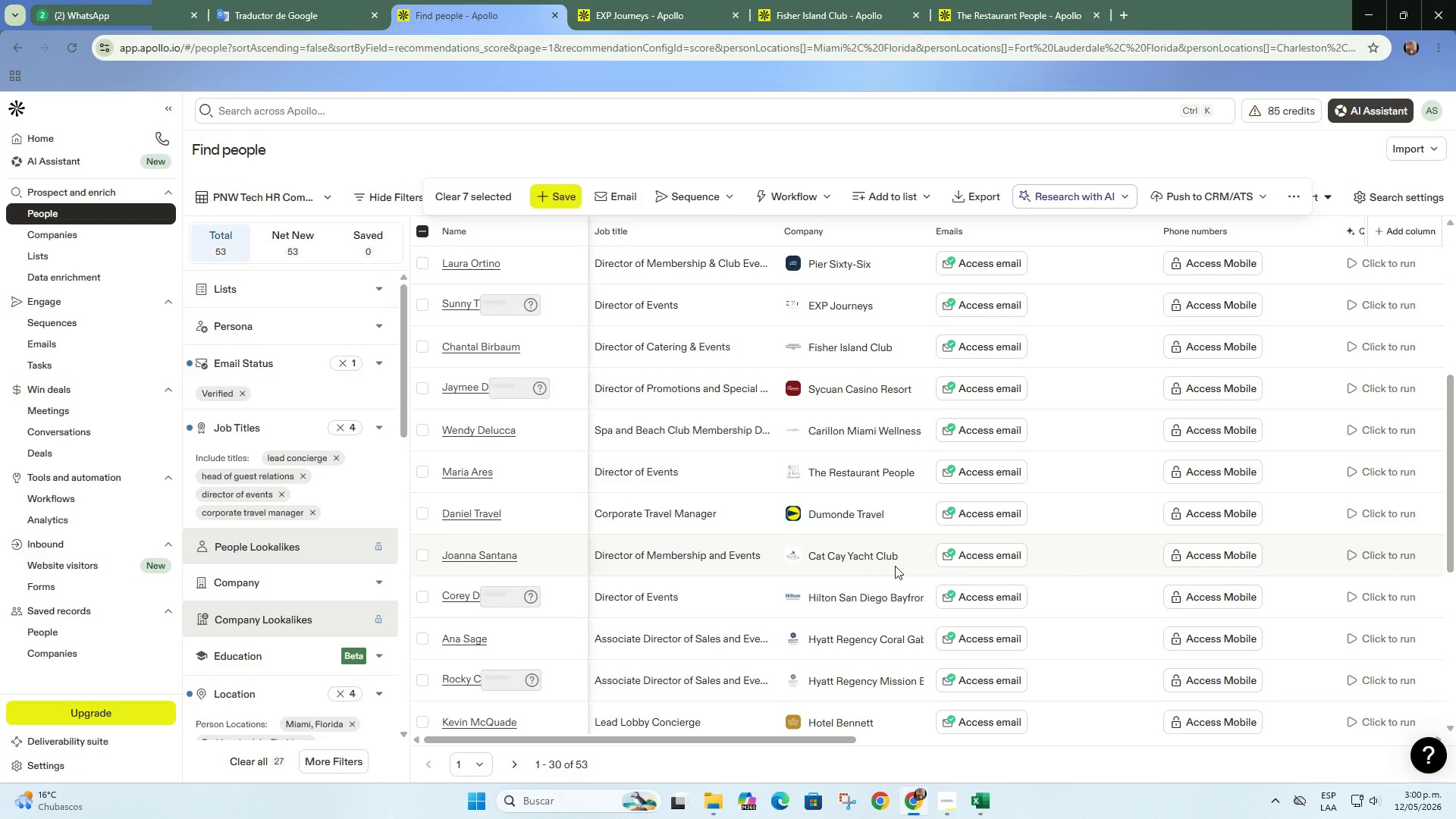 
wait(15.59)
 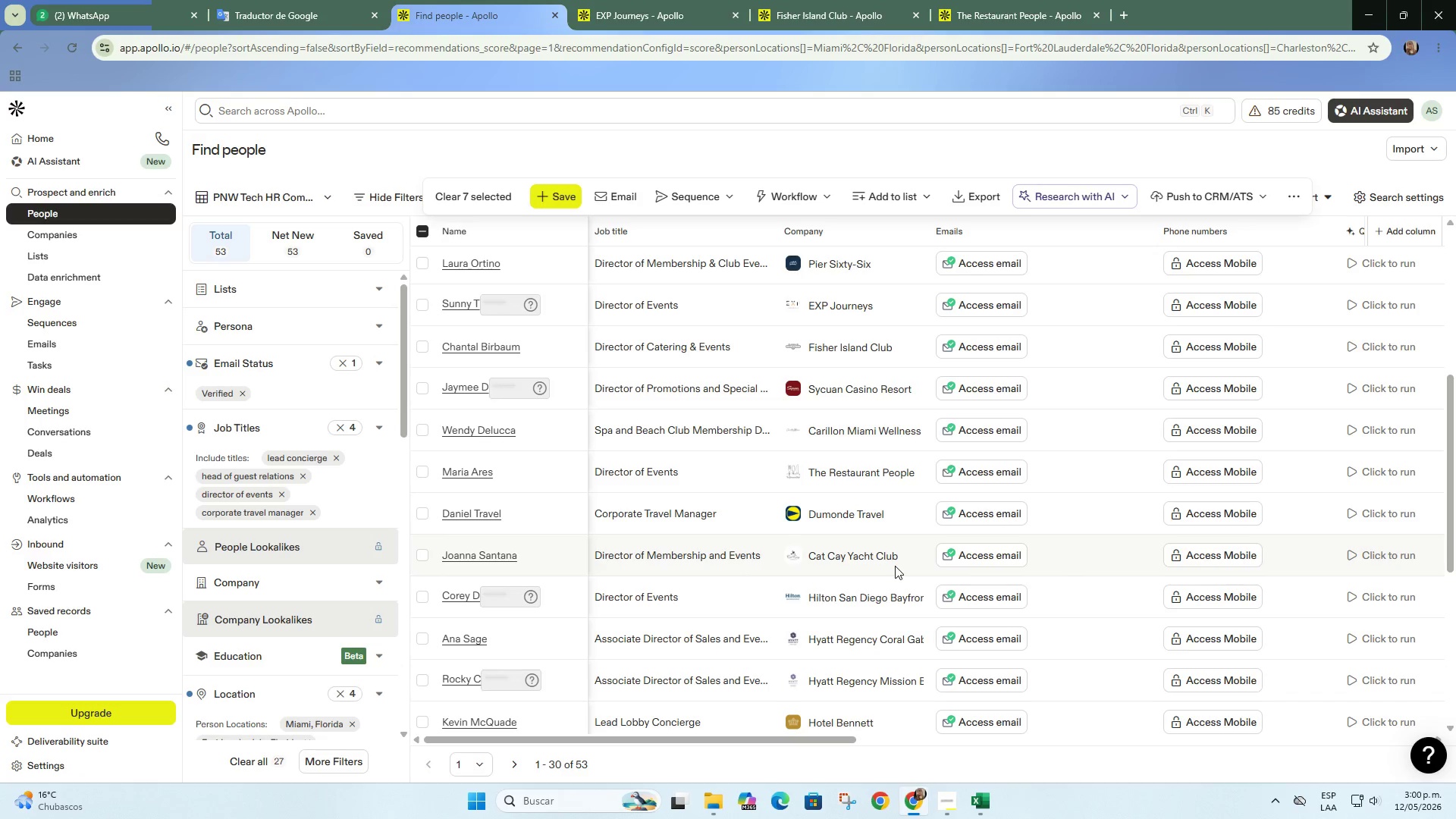 
right_click([879, 600])
 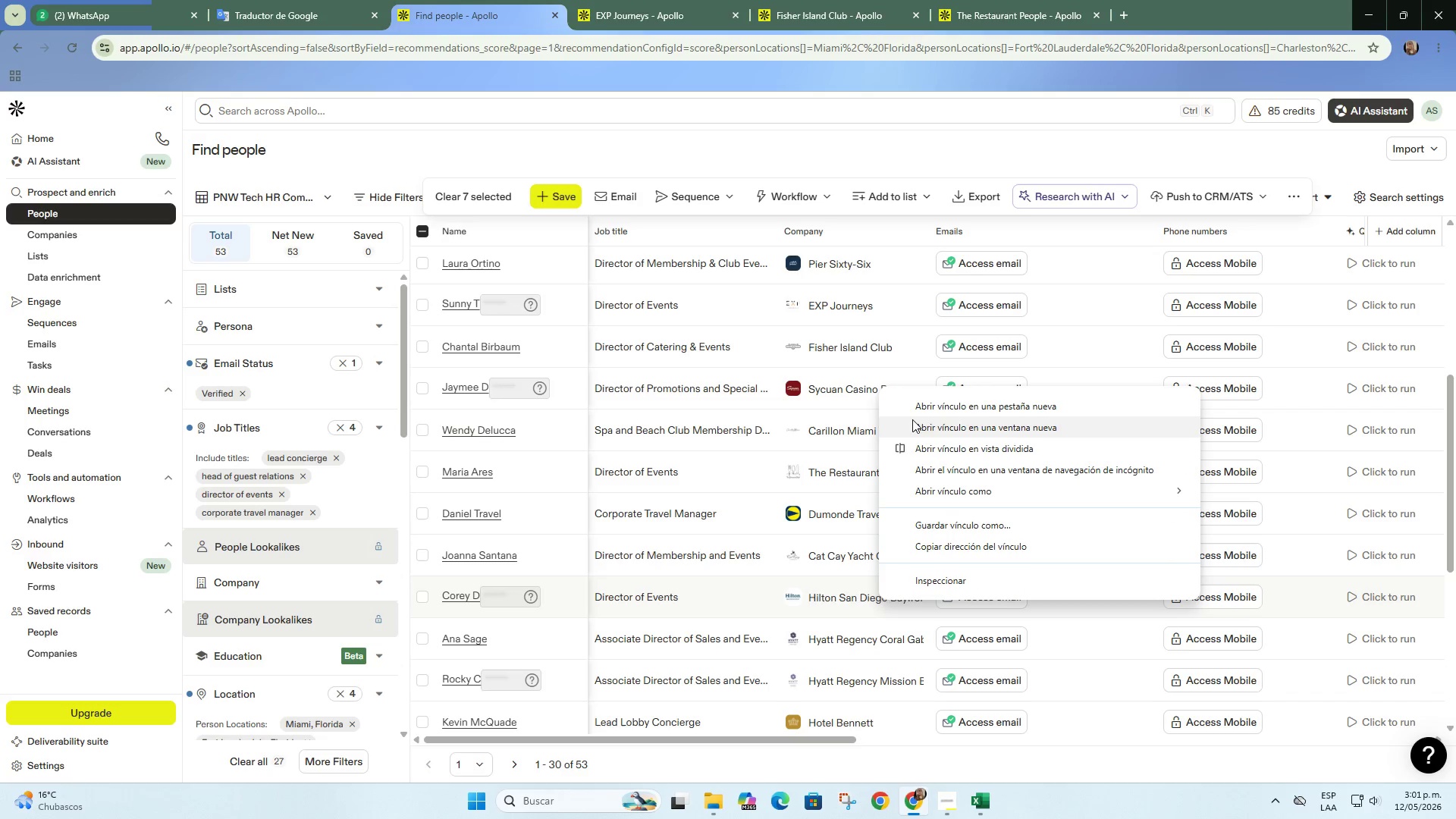 
left_click([927, 404])
 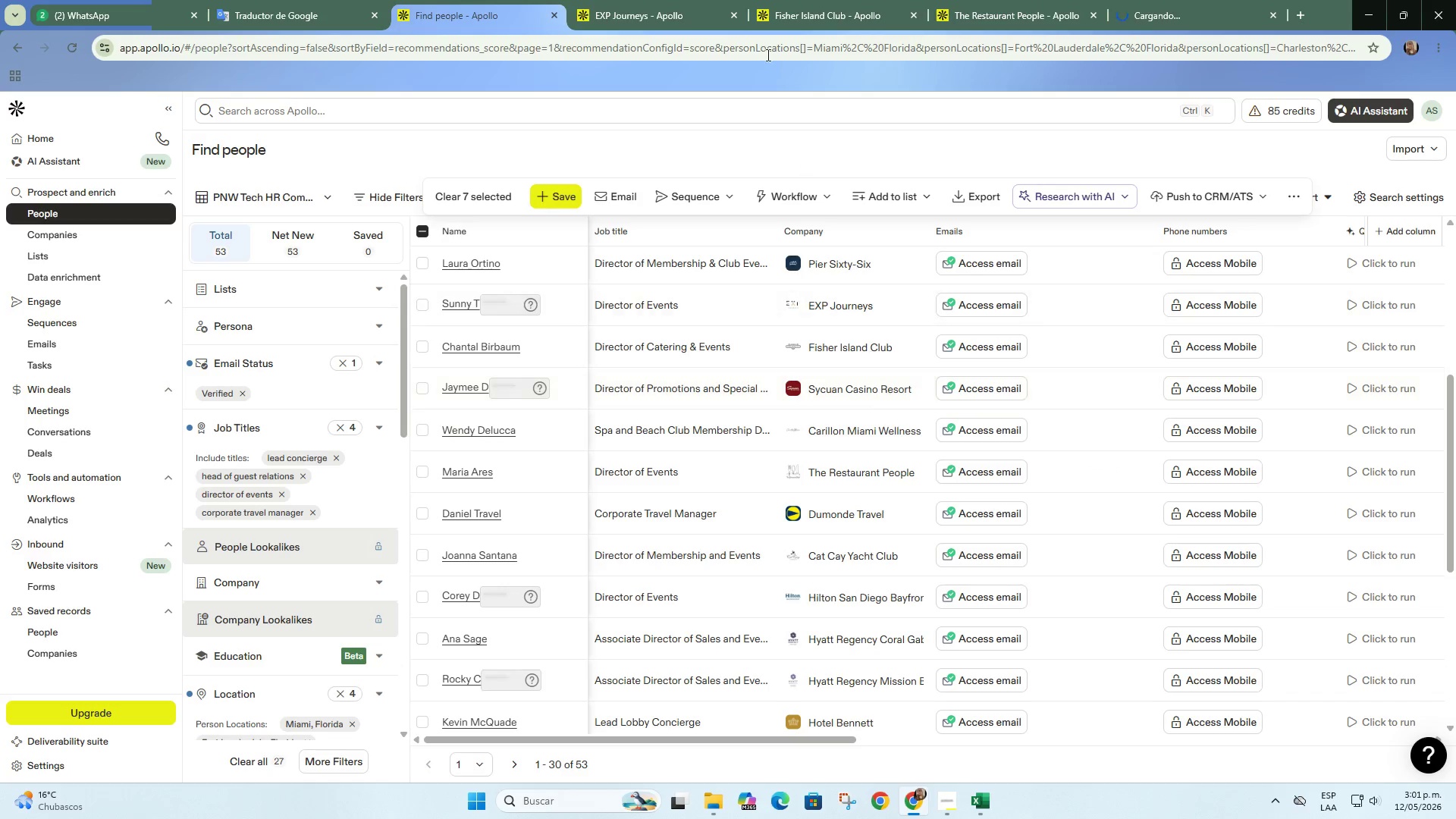 
left_click([701, 0])
 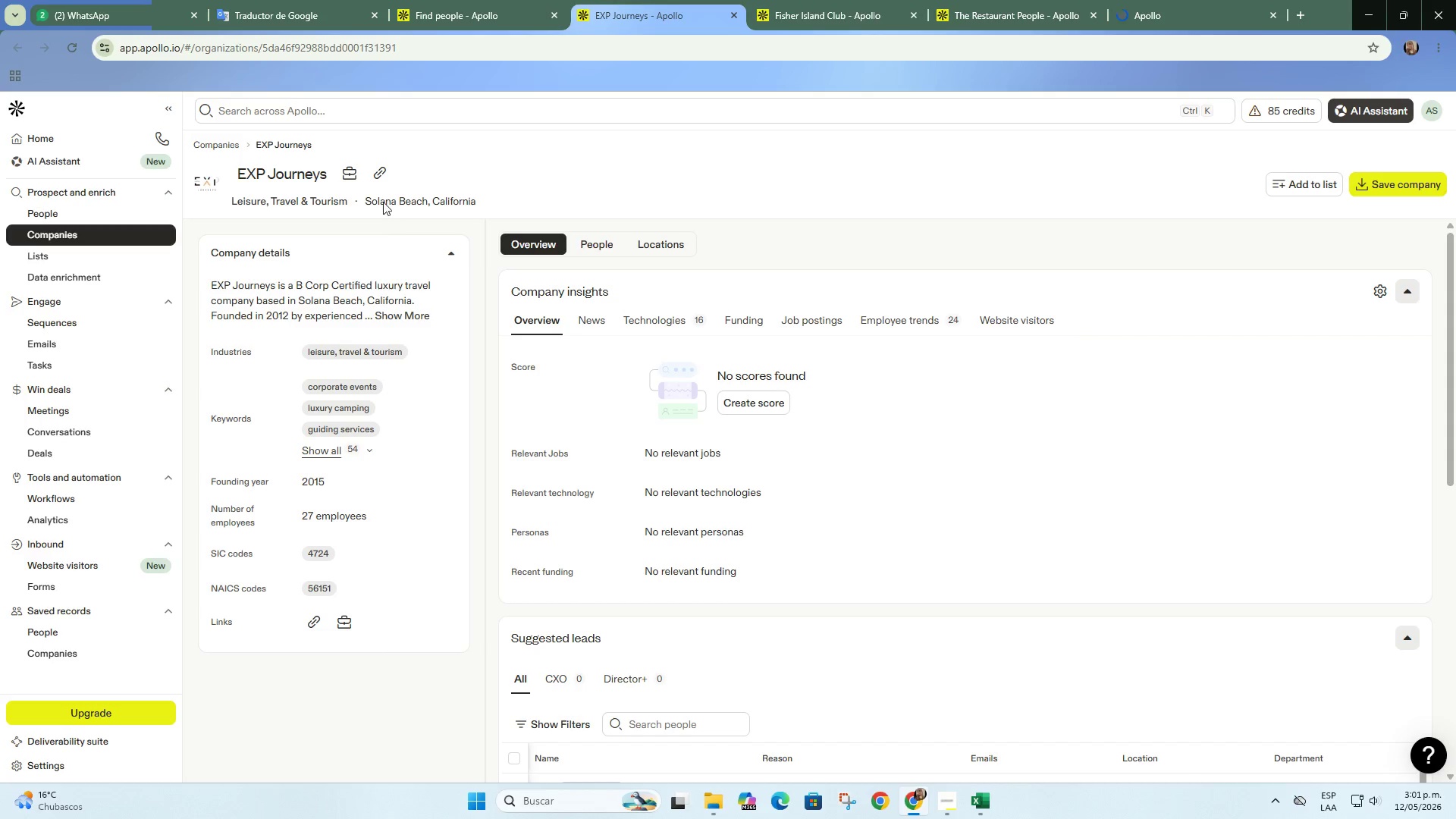 
left_click([375, 162])
 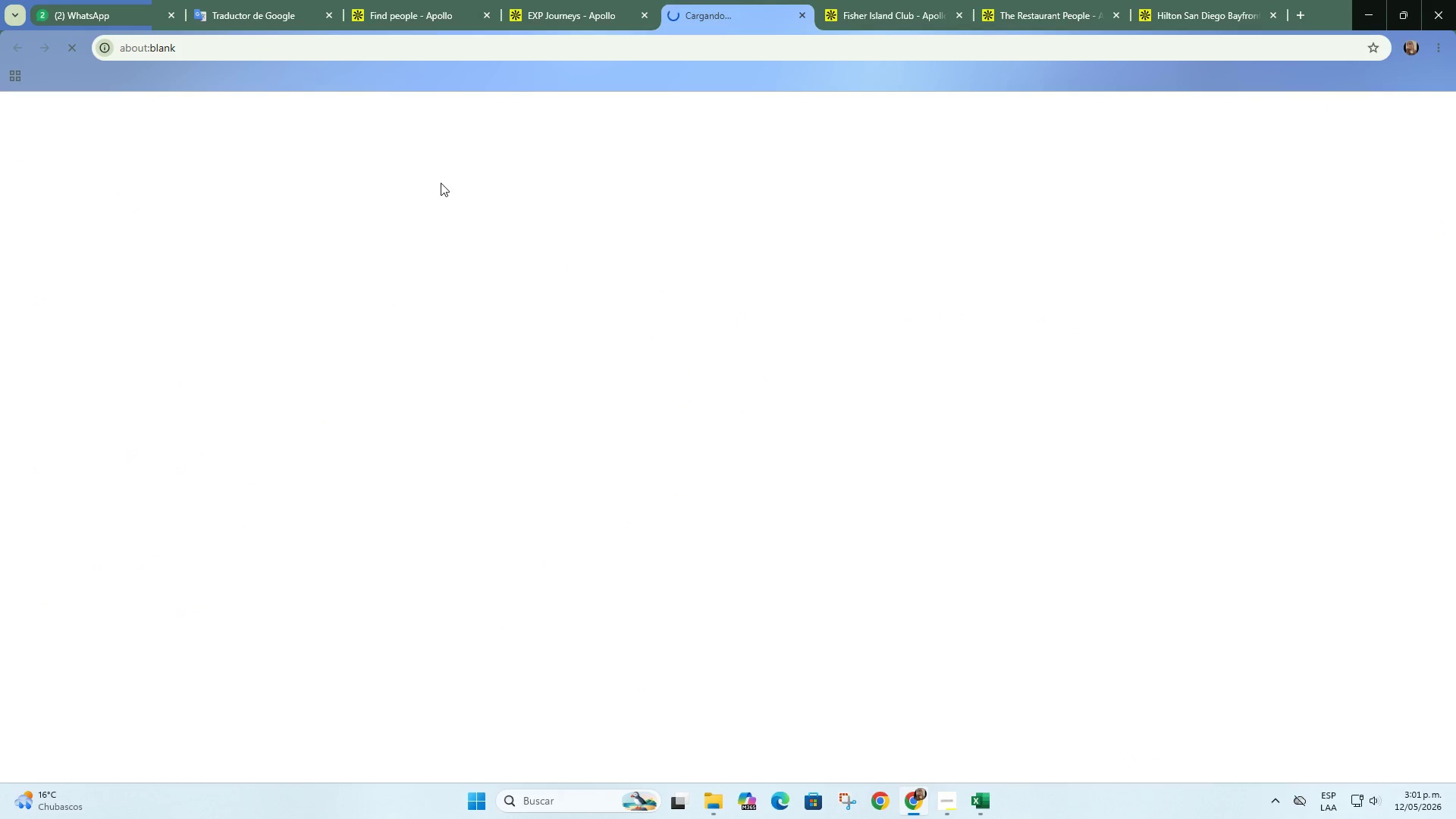 
left_click([885, 0])
 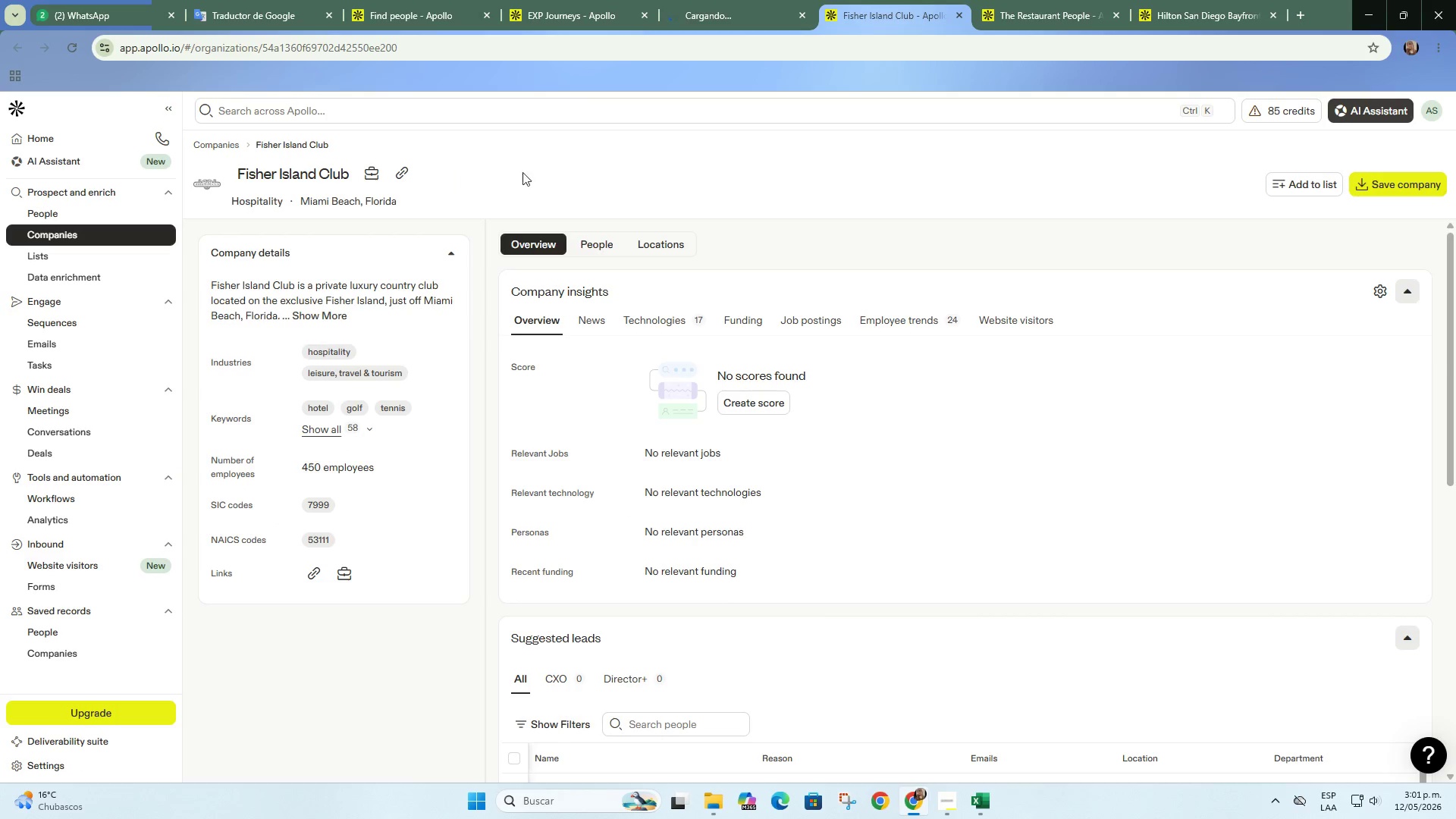 
left_click([403, 177])
 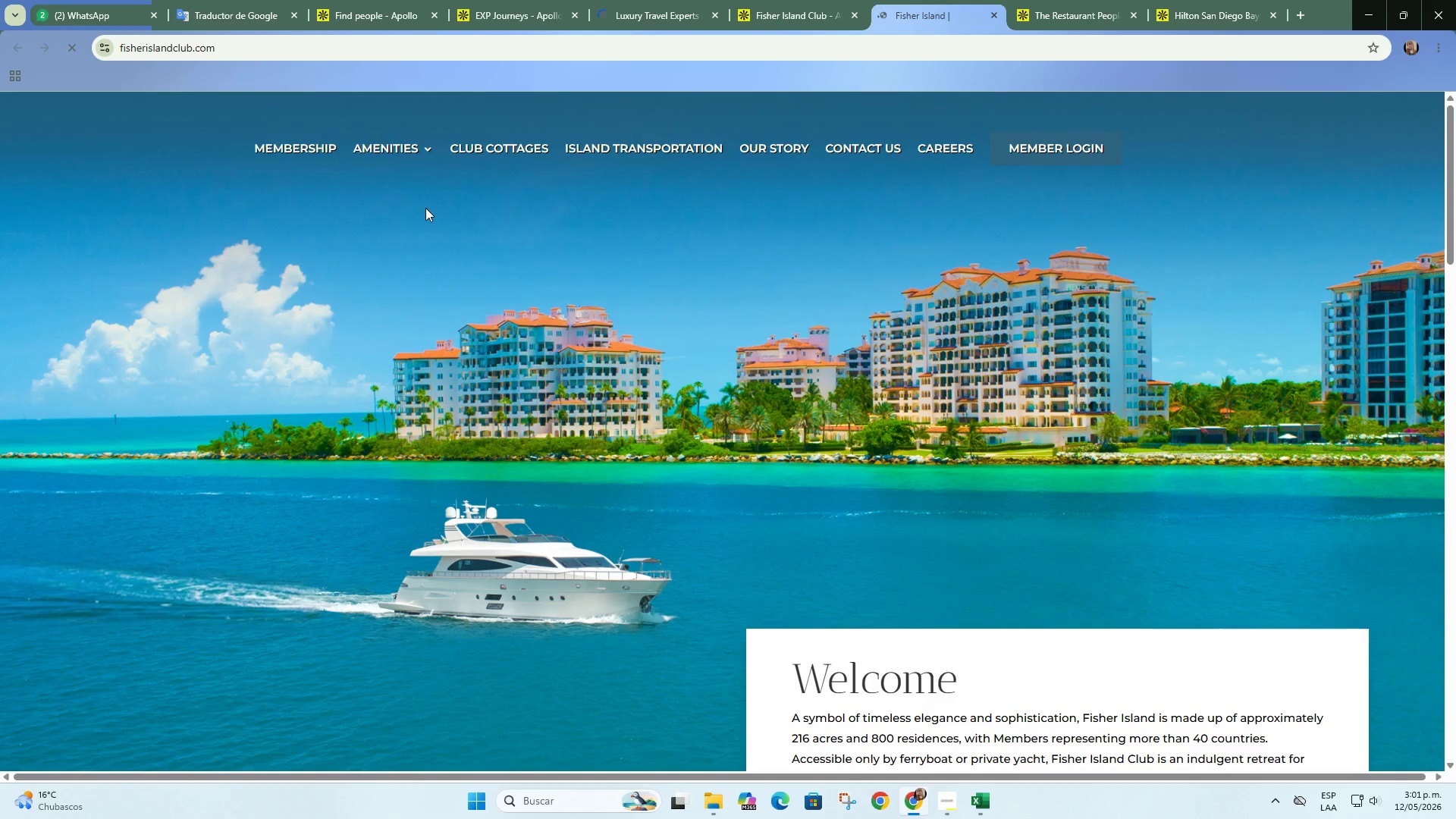 
wait(9.06)
 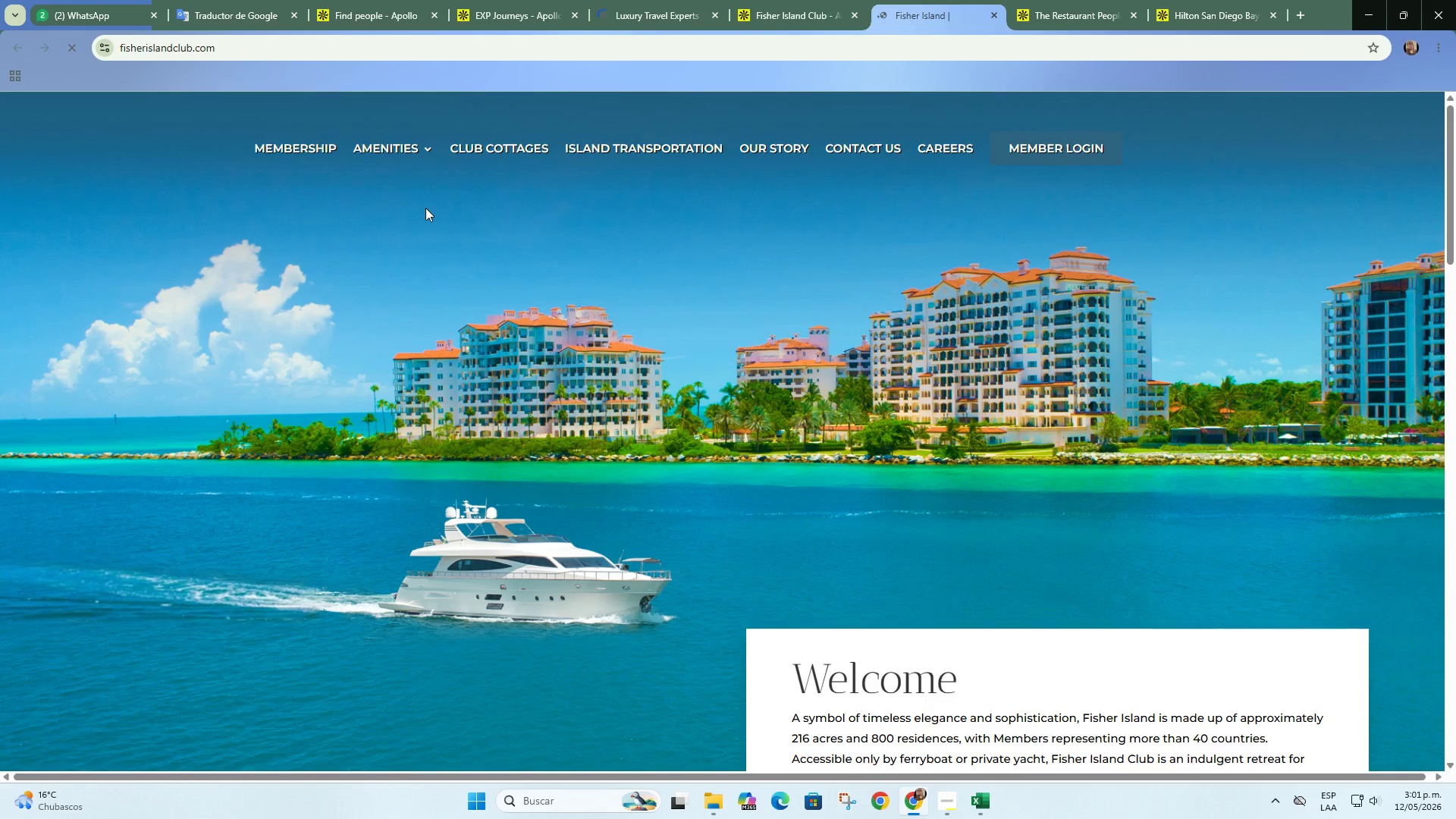 
left_click([1035, 0])
 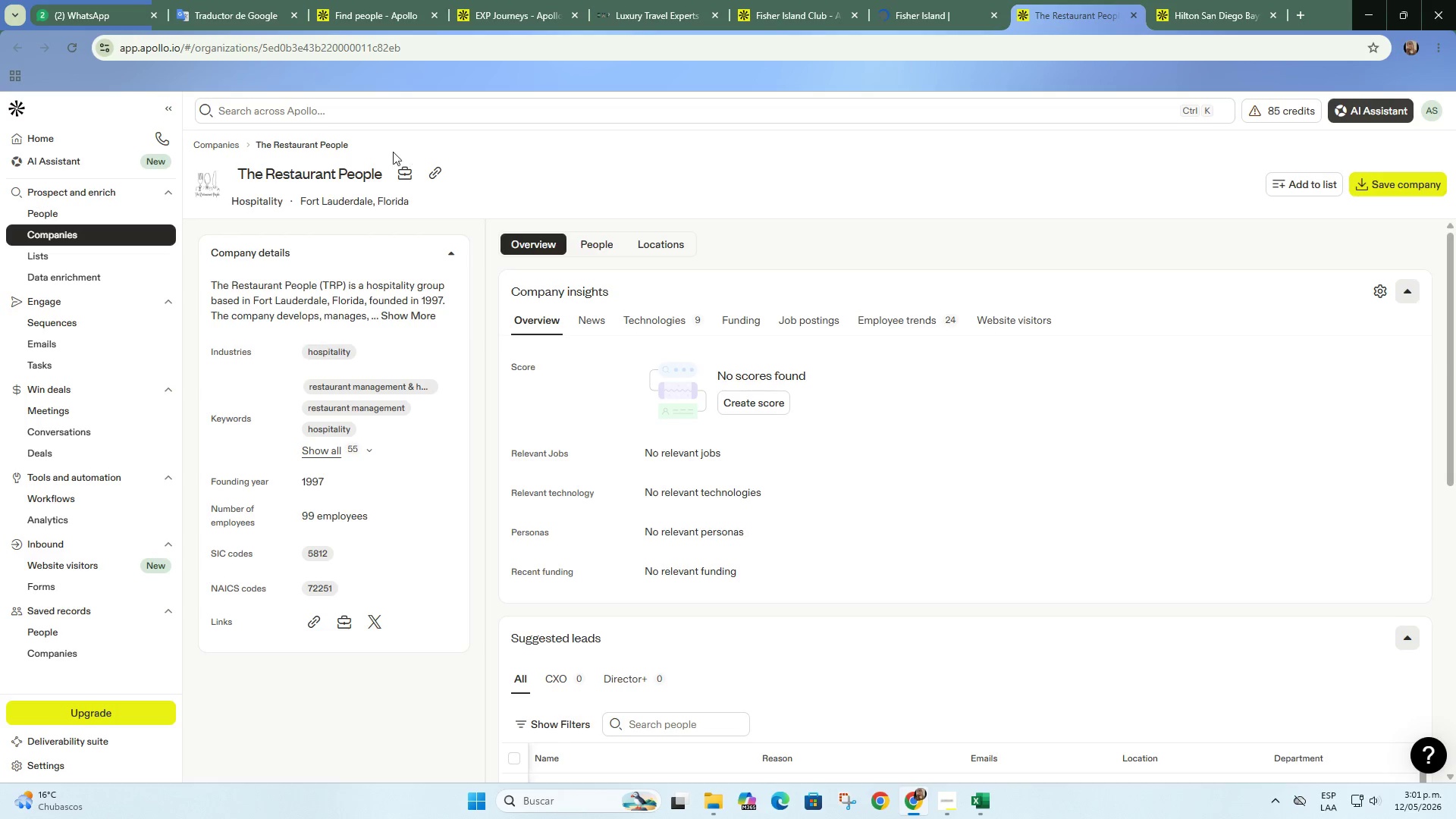 
left_click([436, 184])
 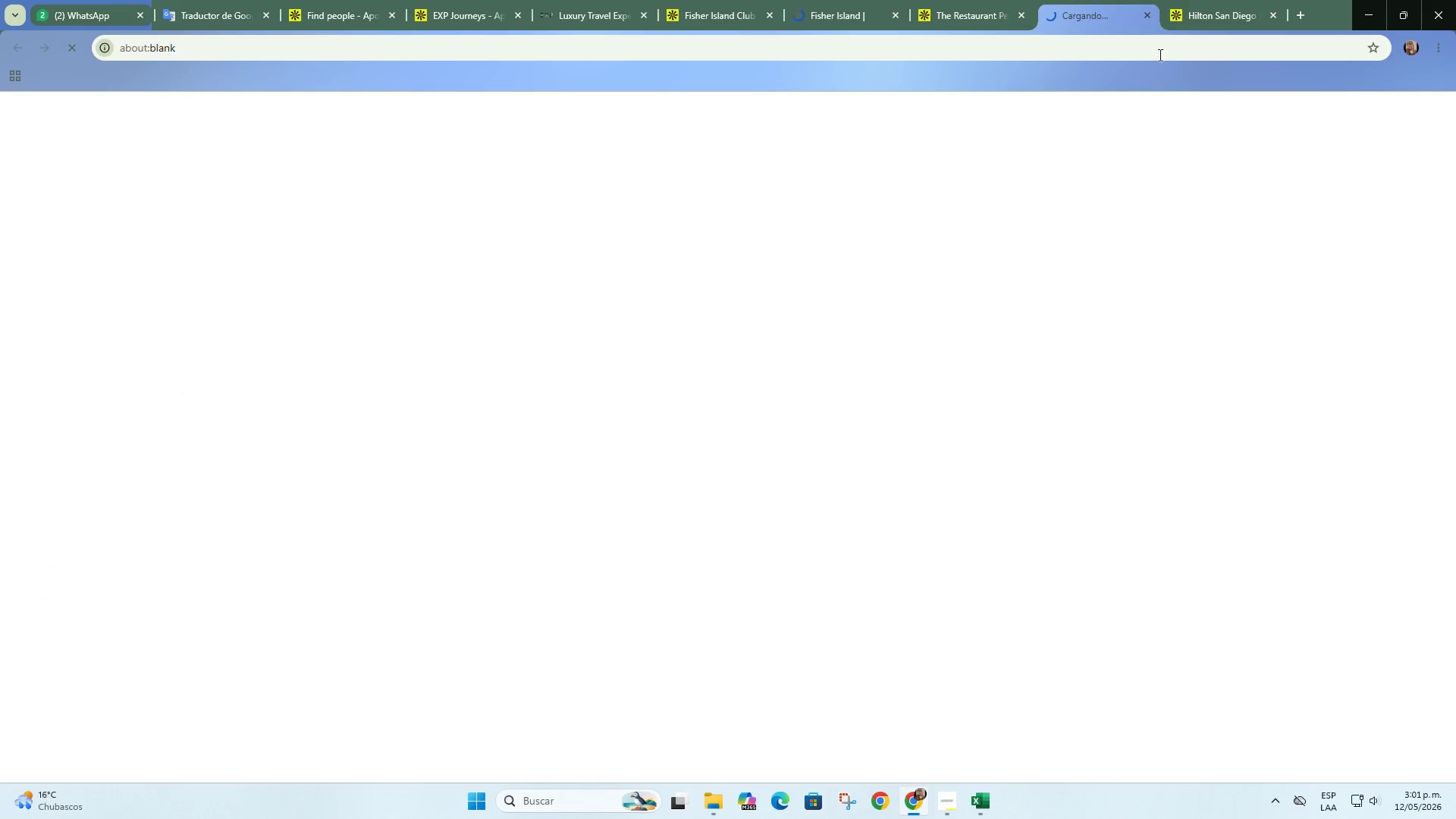 
left_click([1178, 6])
 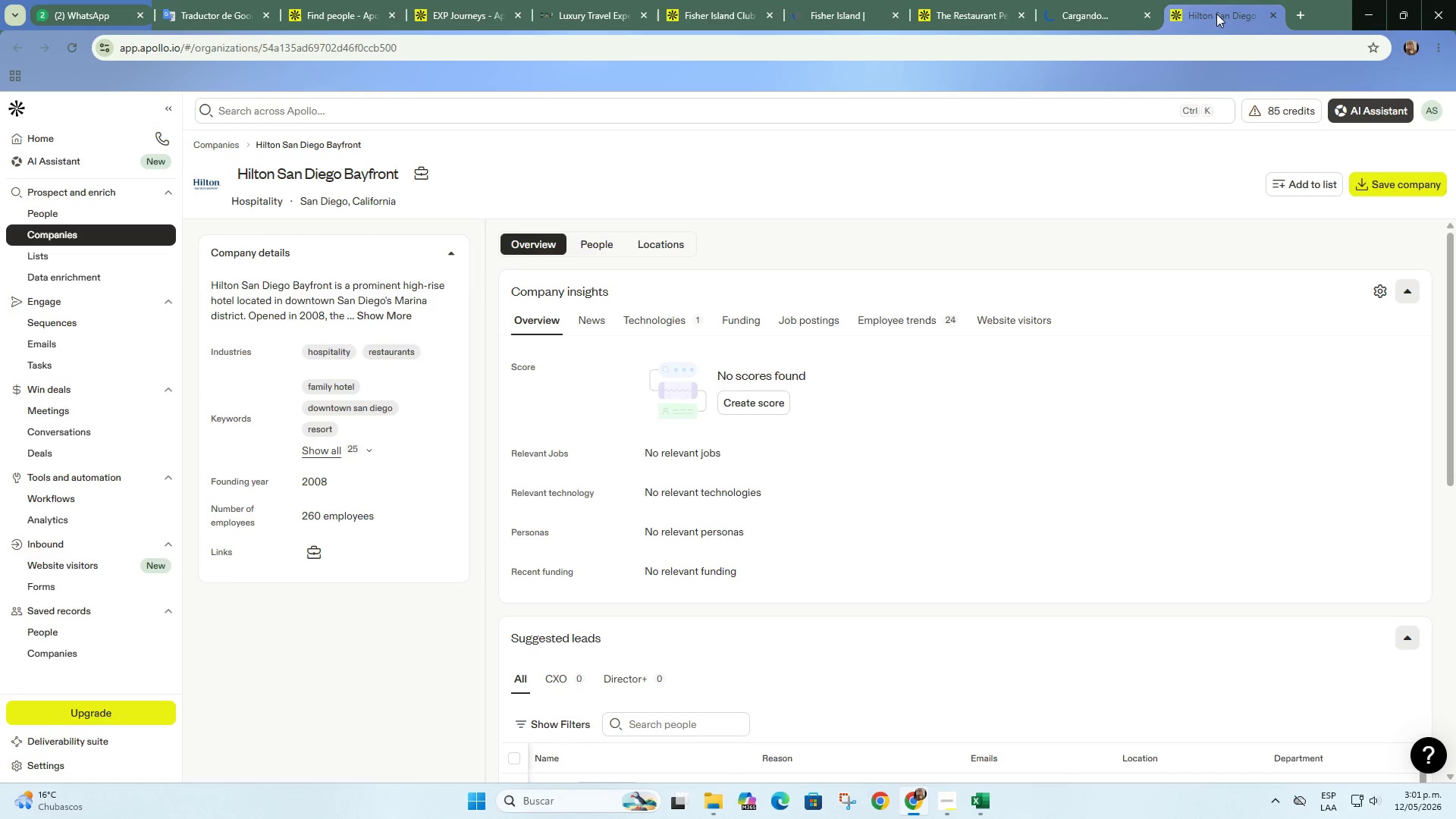 
left_click([1272, 17])
 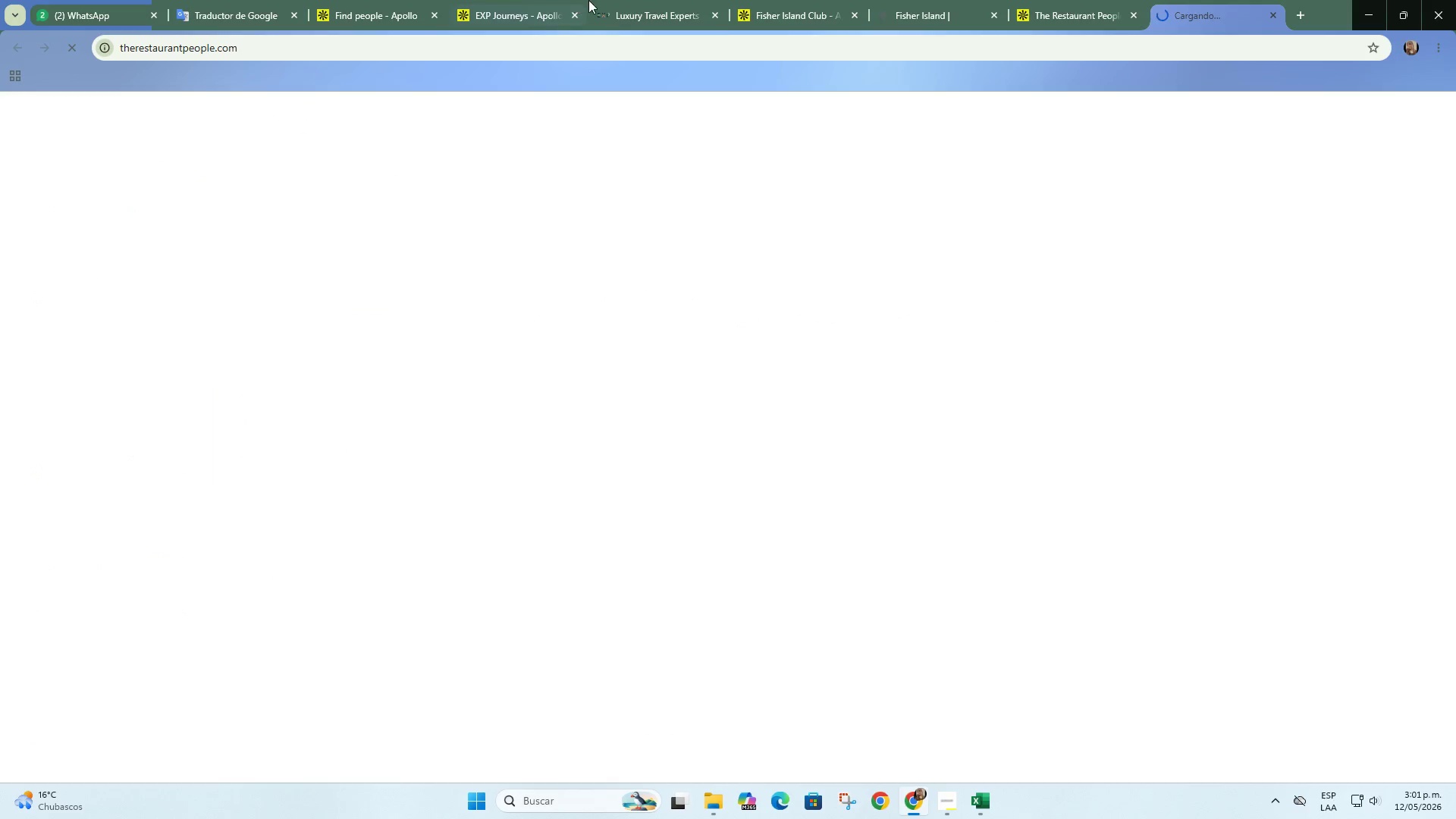 
double_click([557, 0])
 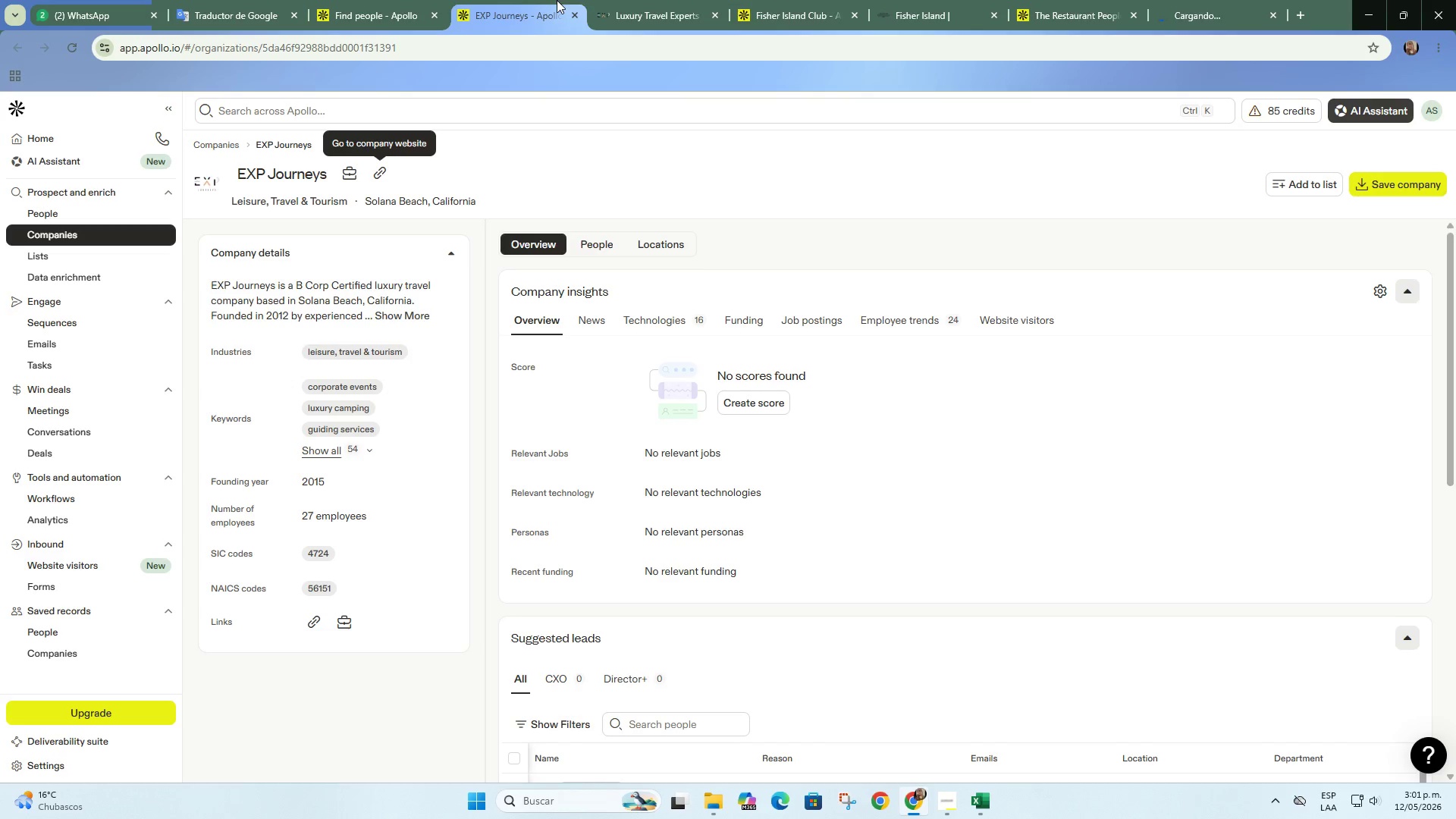 
mouse_move([635, 8])
 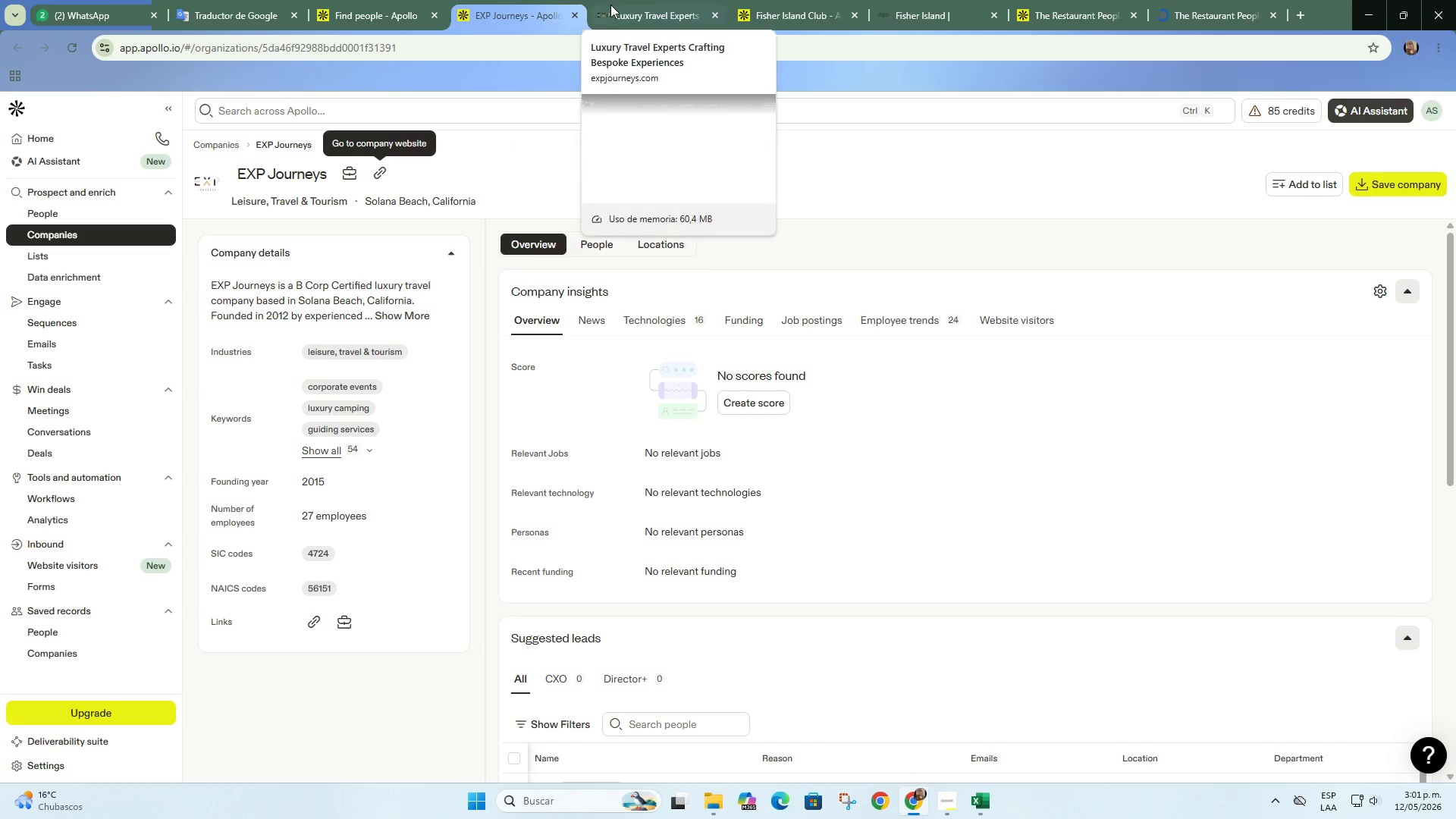 
left_click([610, 5])
 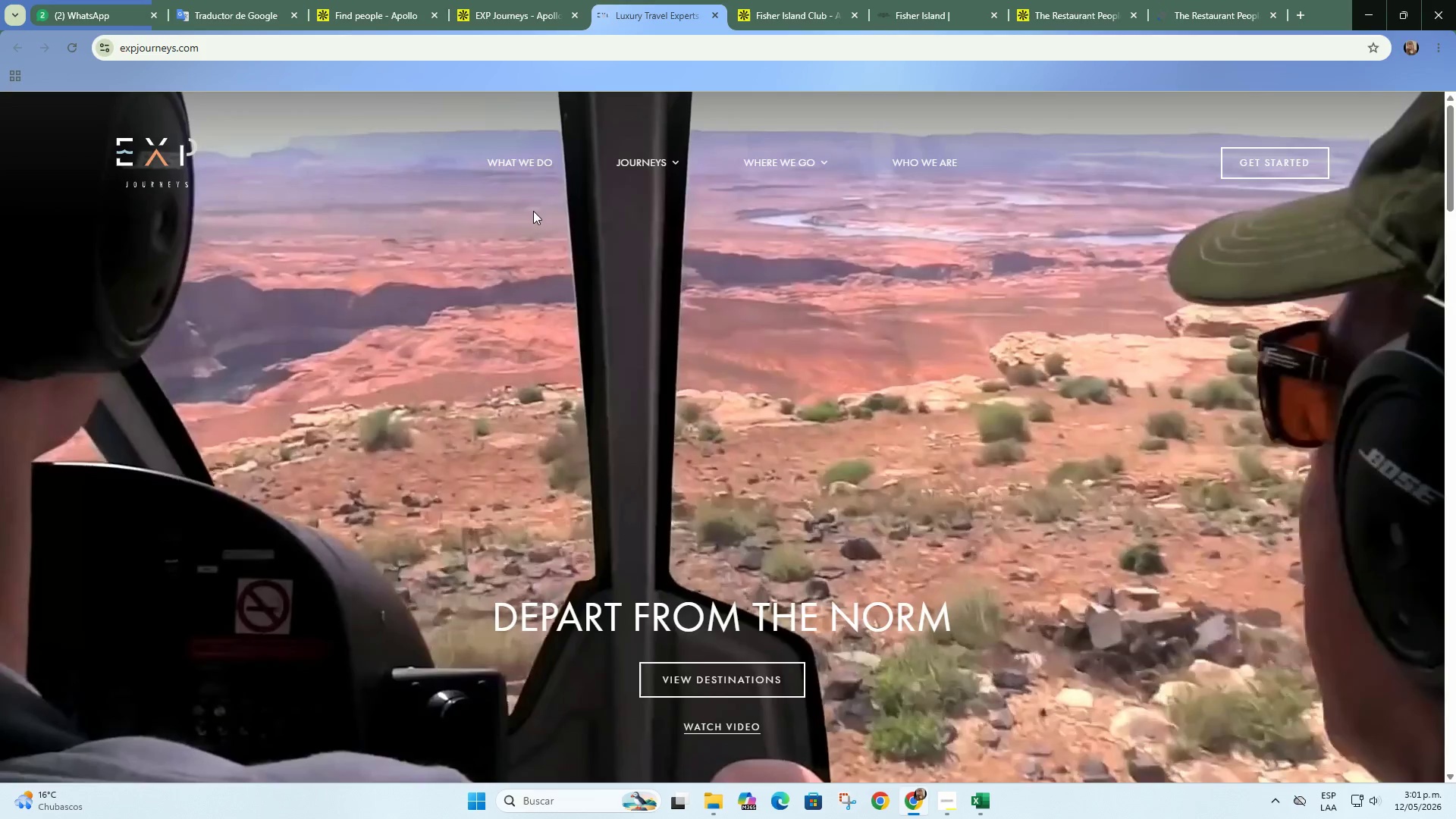 
scroll: coordinate [686, 369], scroll_direction: down, amount: 25.0
 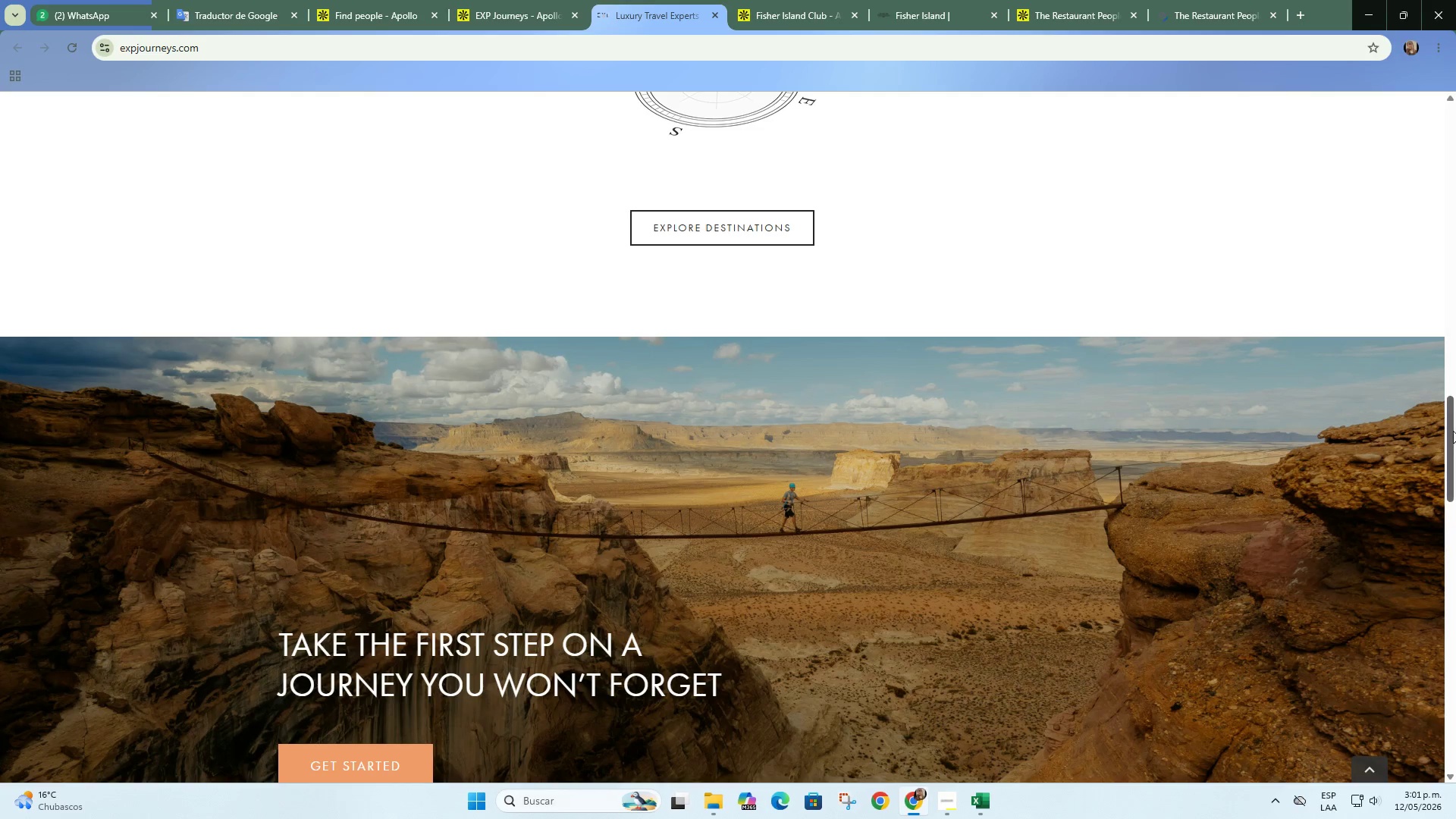 
left_click_drag(start_coordinate=[1455, 433], to_coordinate=[1455, 202])
 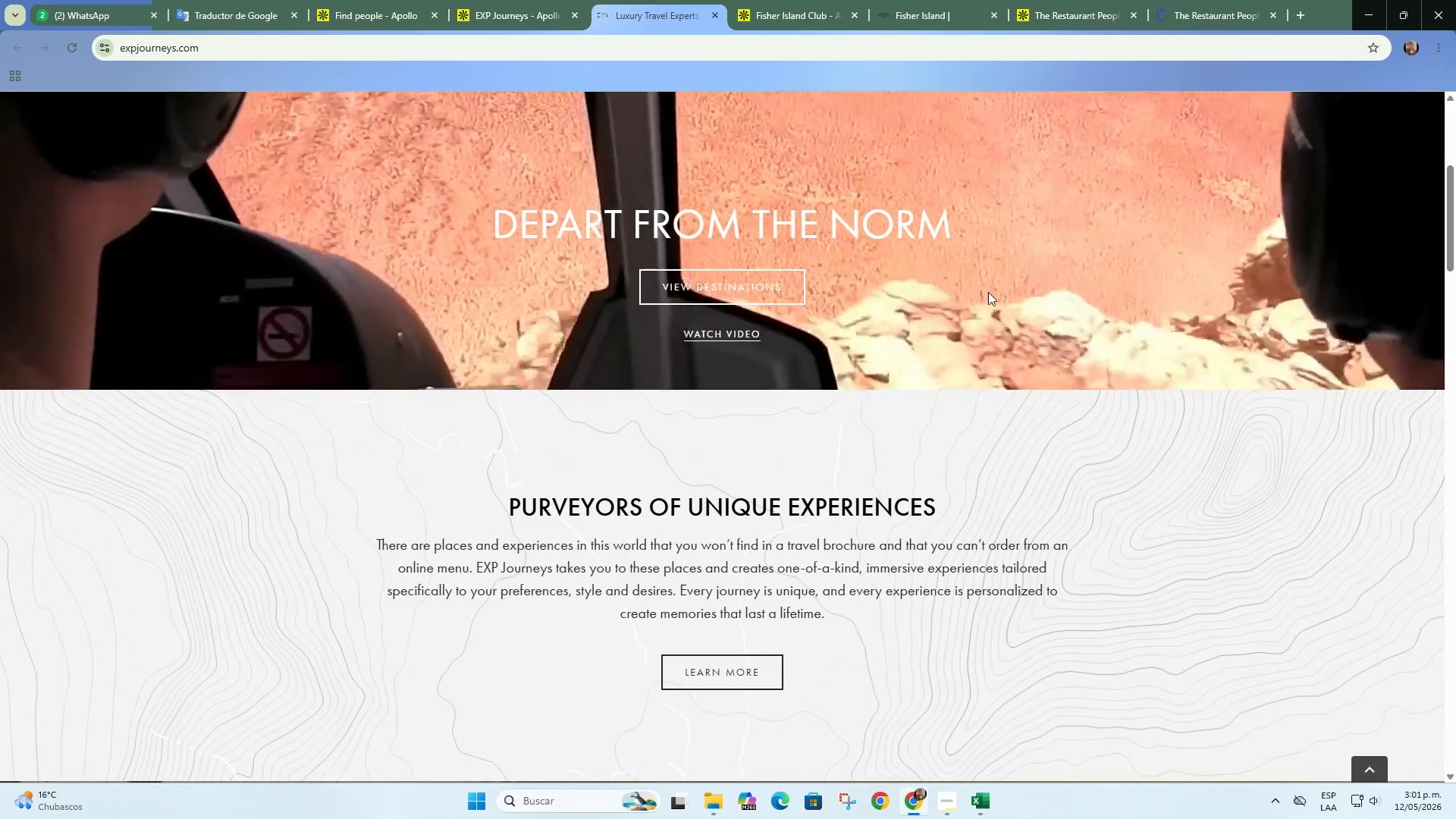 
scroll: coordinate [490, 197], scroll_direction: up, amount: 8.0
 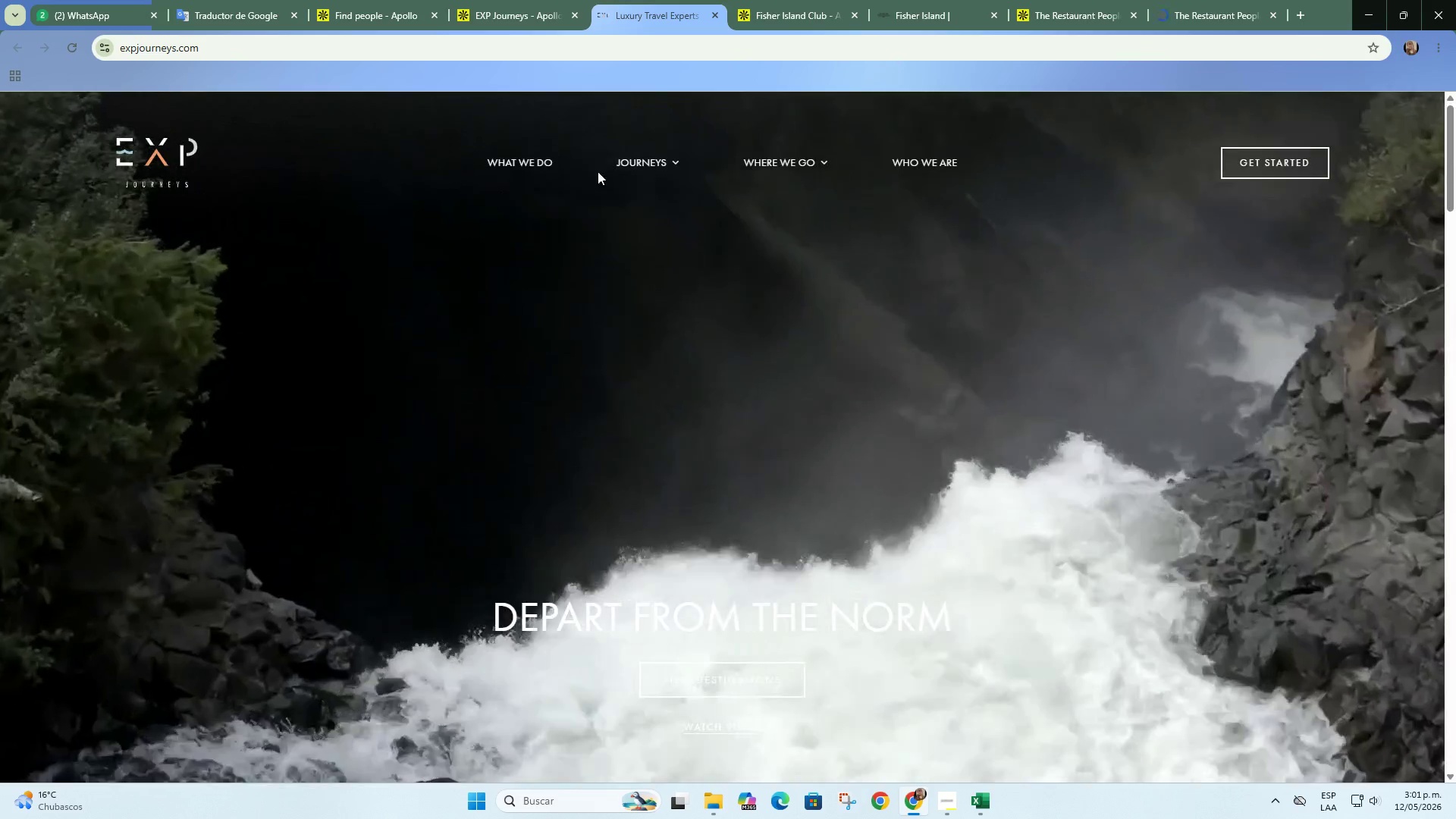 
mouse_move([662, 180])
 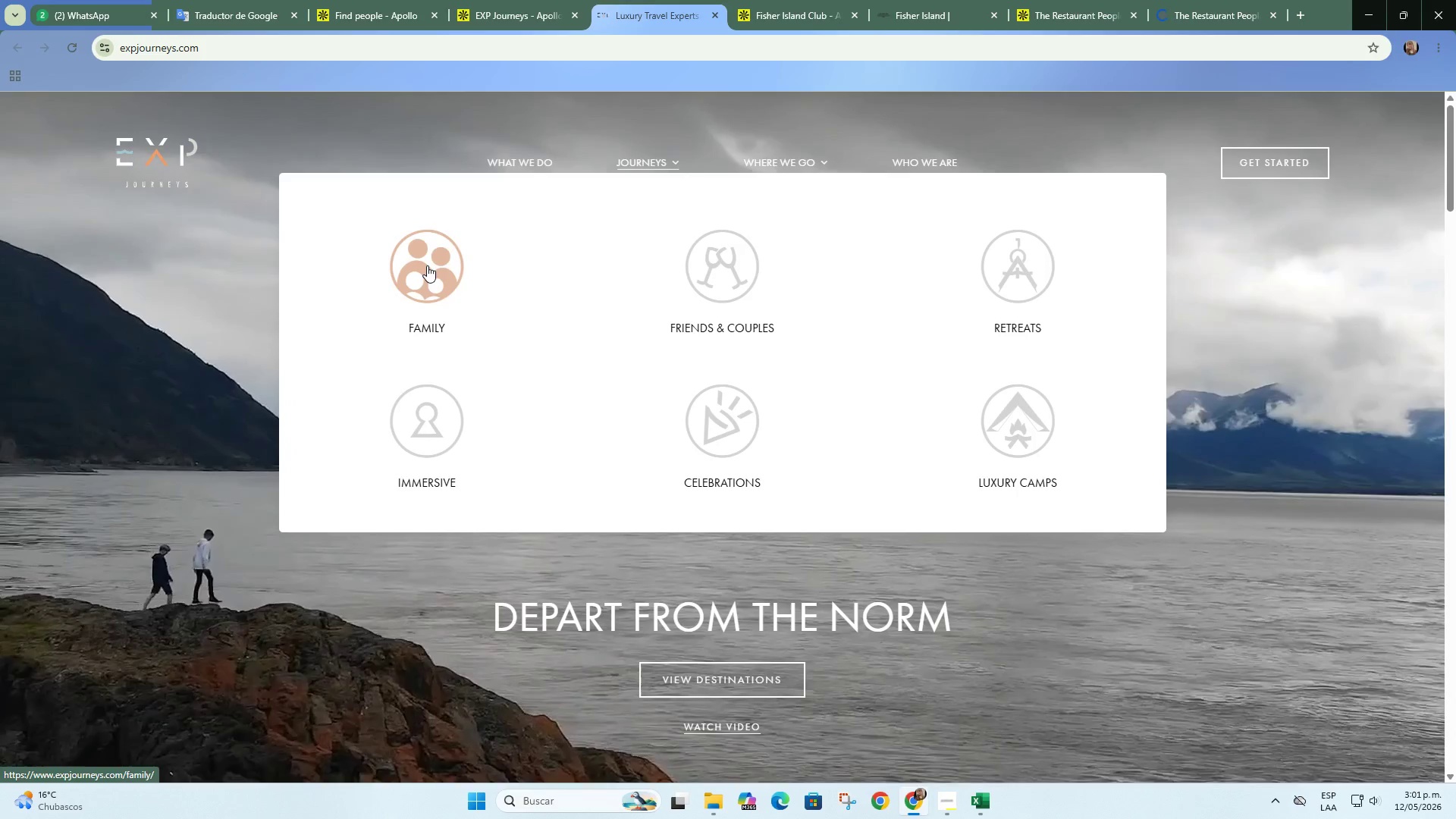 
left_click([427, 265])
 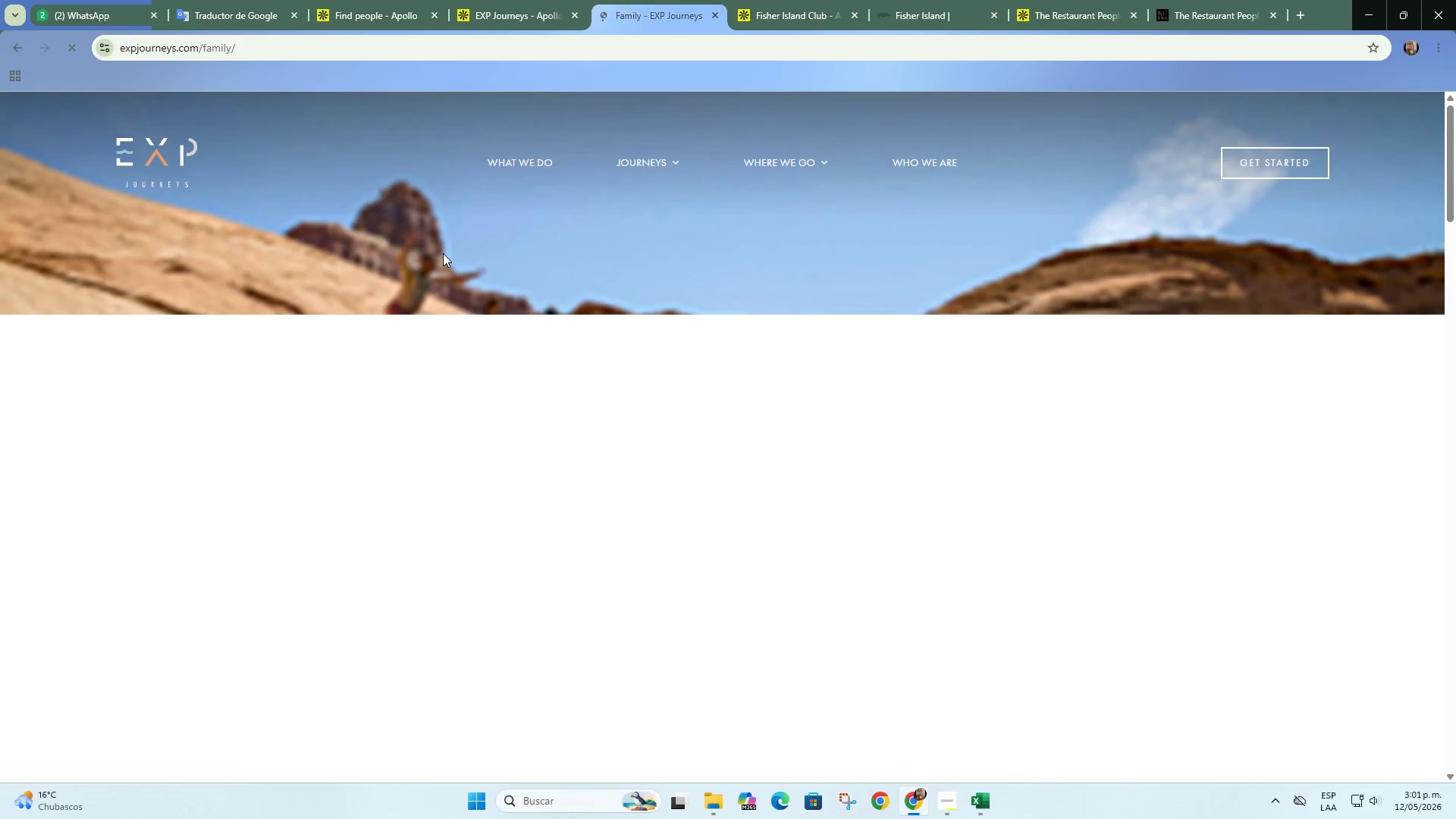 
scroll: coordinate [444, 248], scroll_direction: down, amount: 10.0
 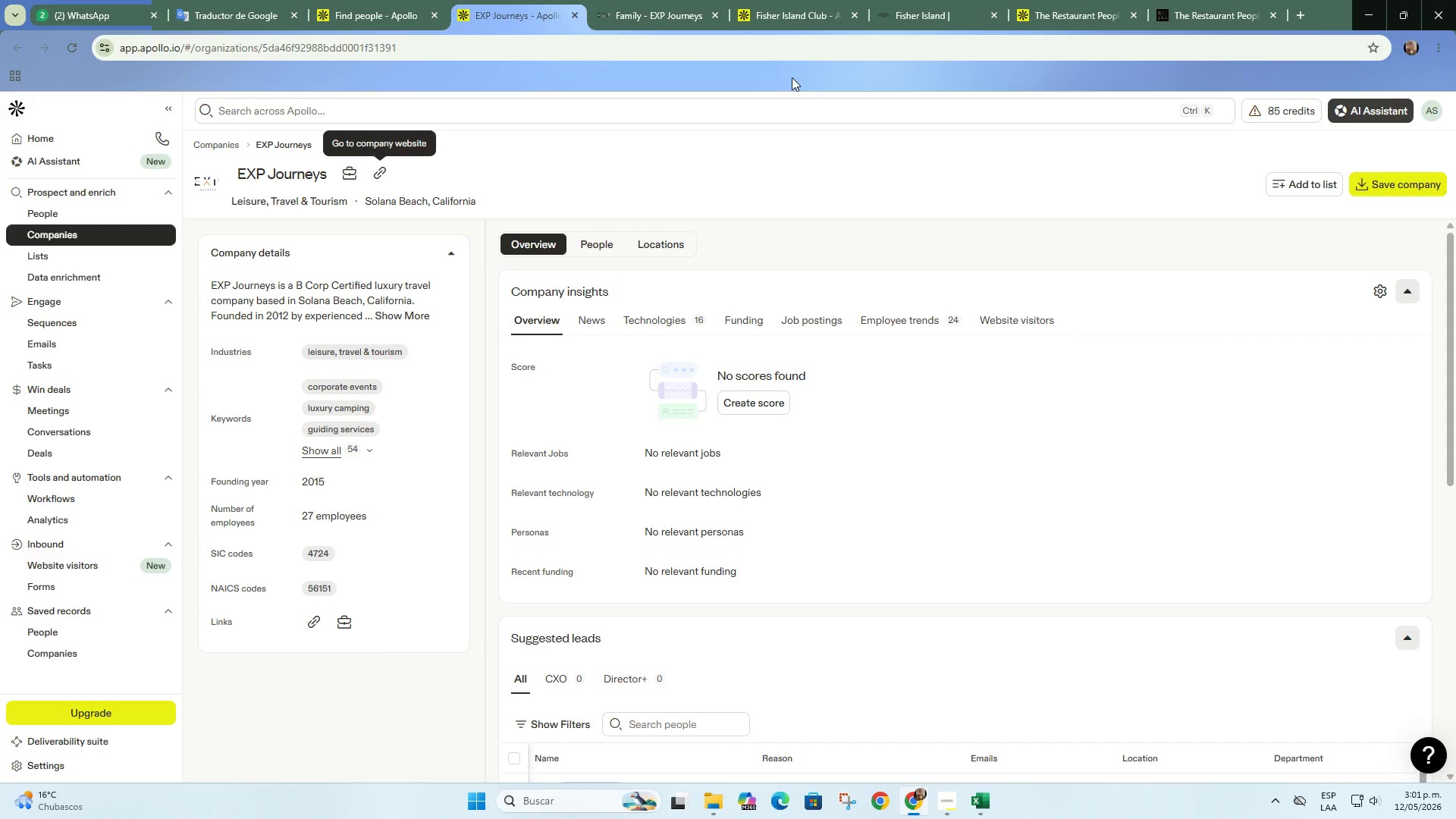 
left_click([716, 17])
 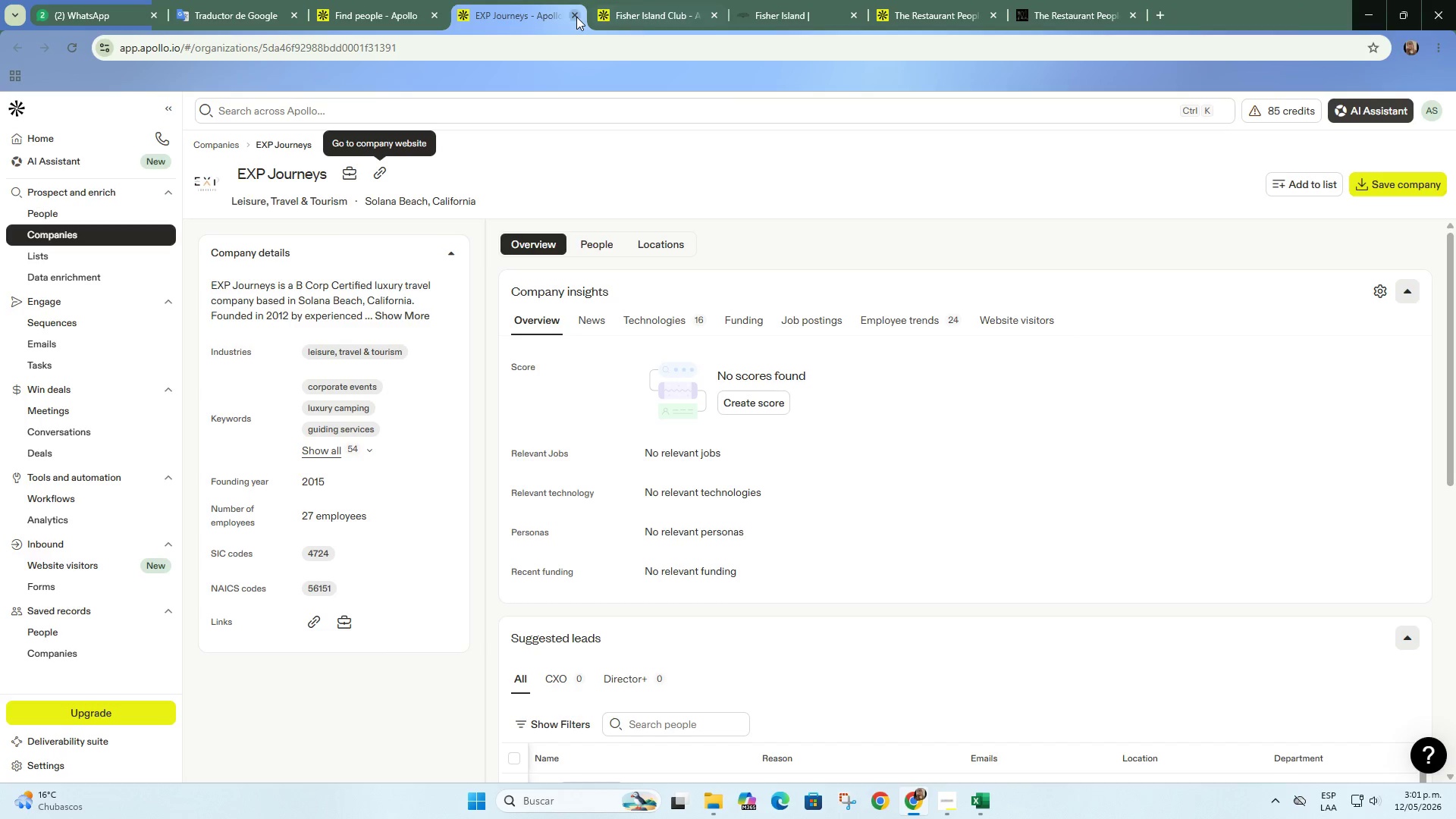 
left_click([576, 17])
 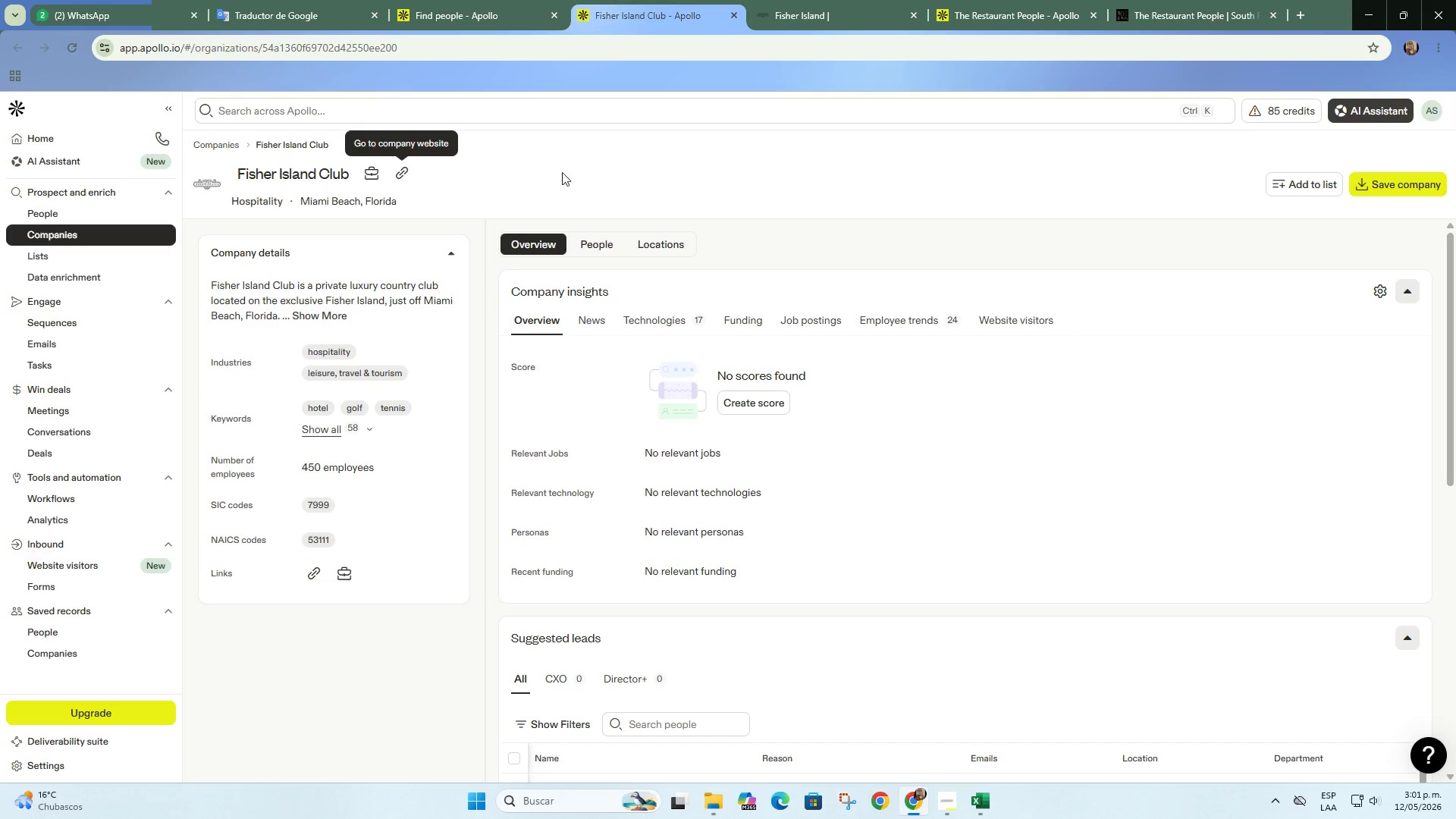 
wait(6.84)
 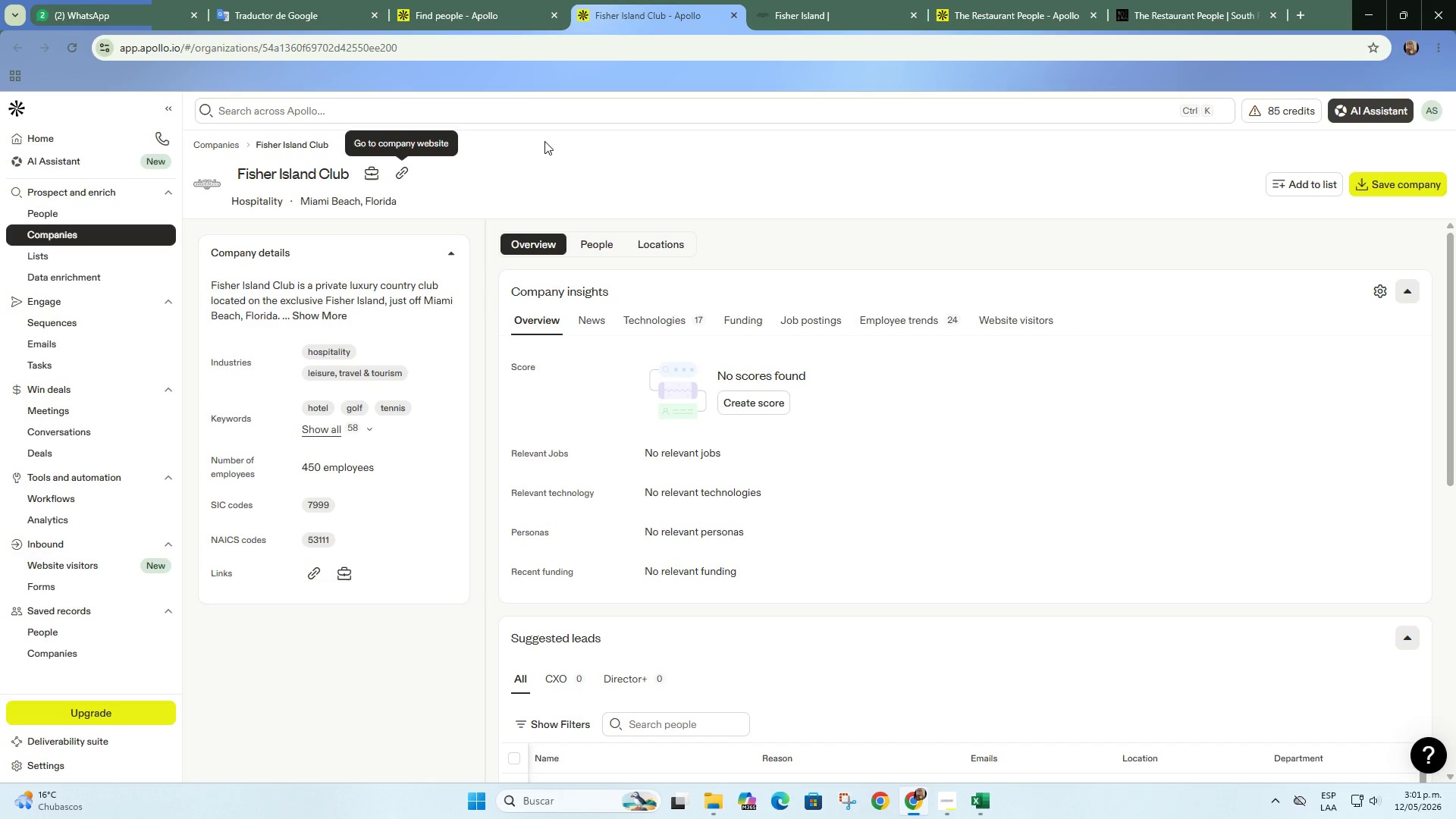 
scroll: coordinate [503, 246], scroll_direction: down, amount: 1.0
 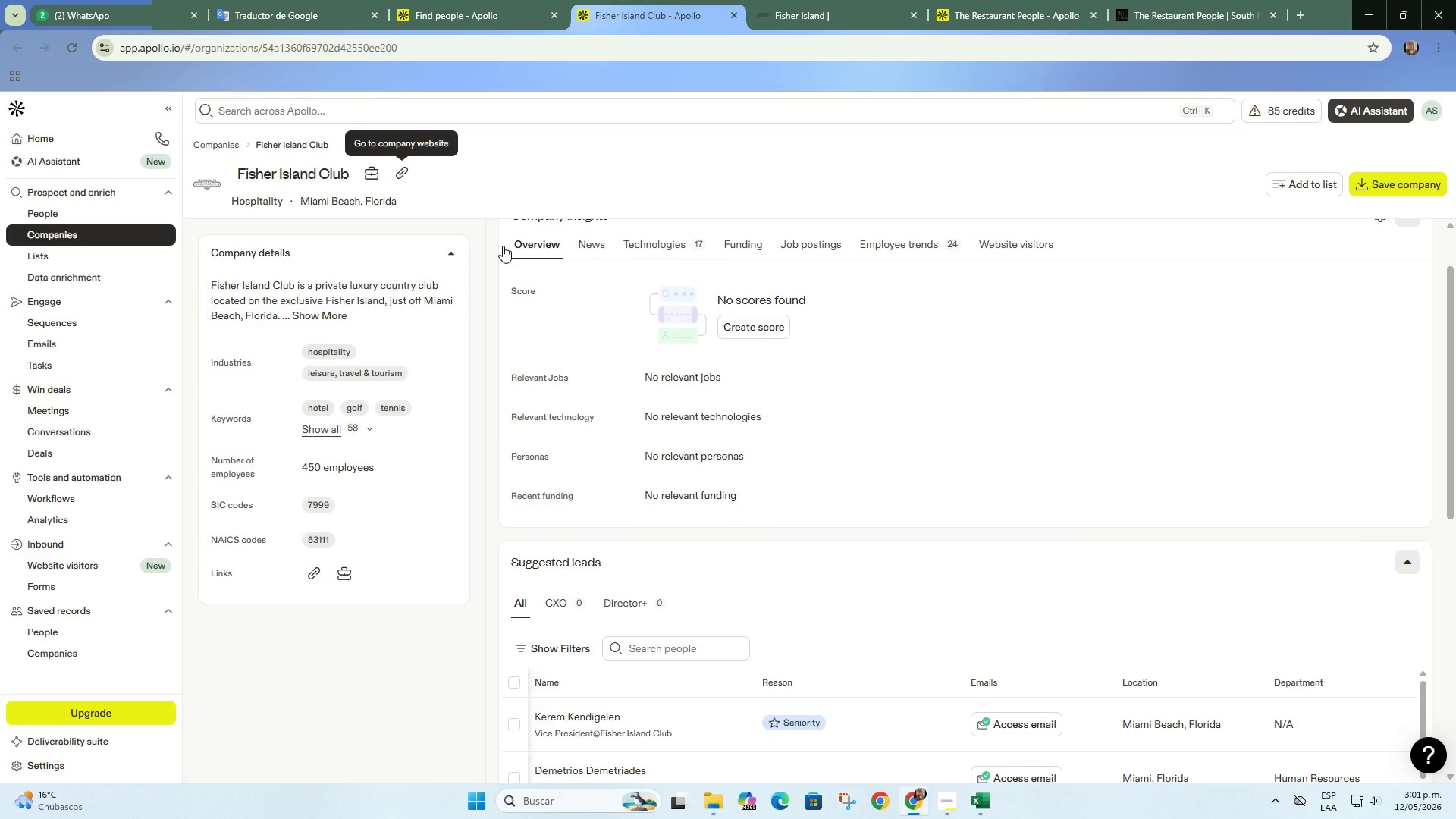 
scroll: coordinate [503, 246], scroll_direction: up, amount: 1.0
 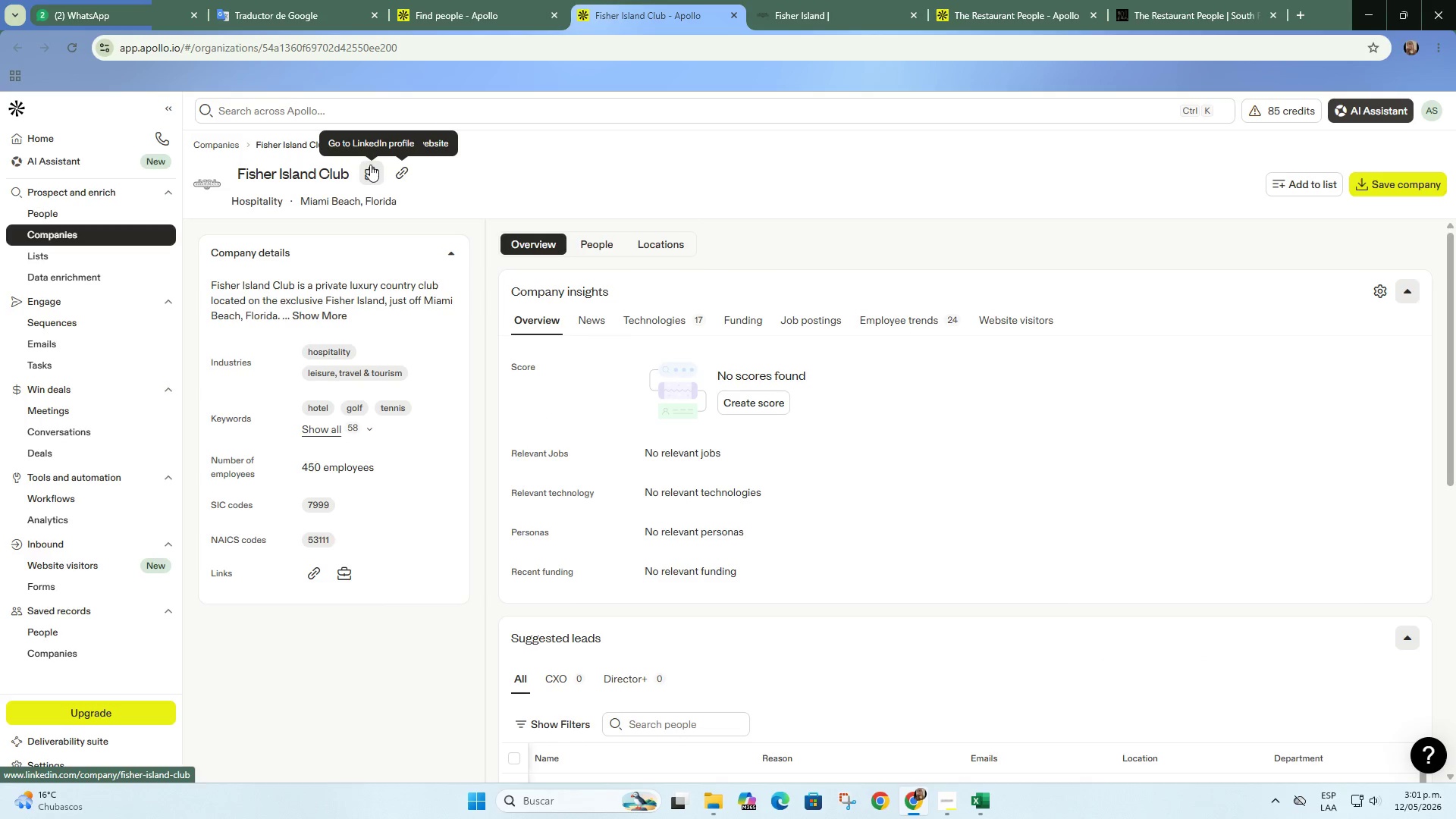 
left_click([394, 172])
 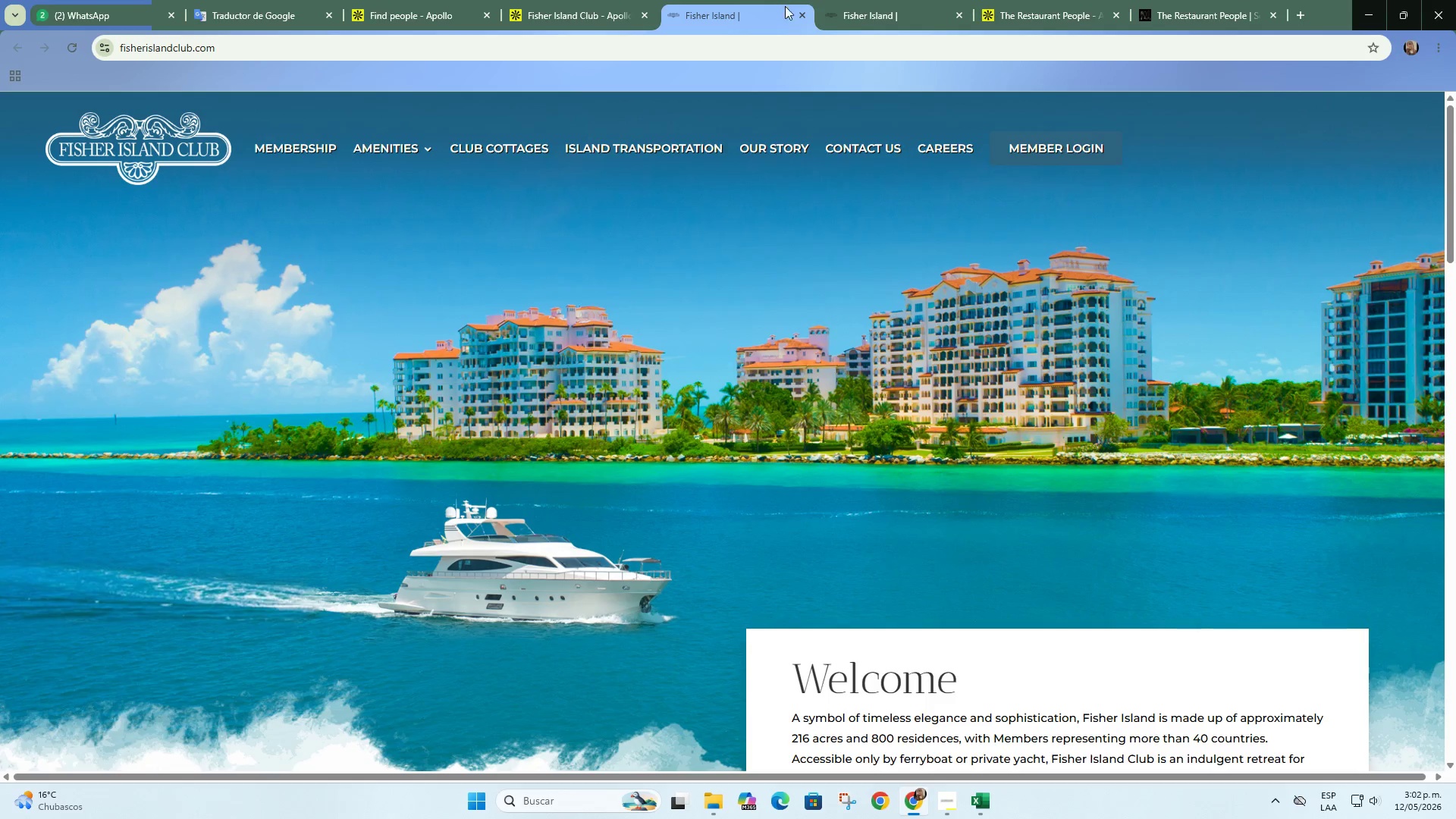 
left_click([799, 19])
 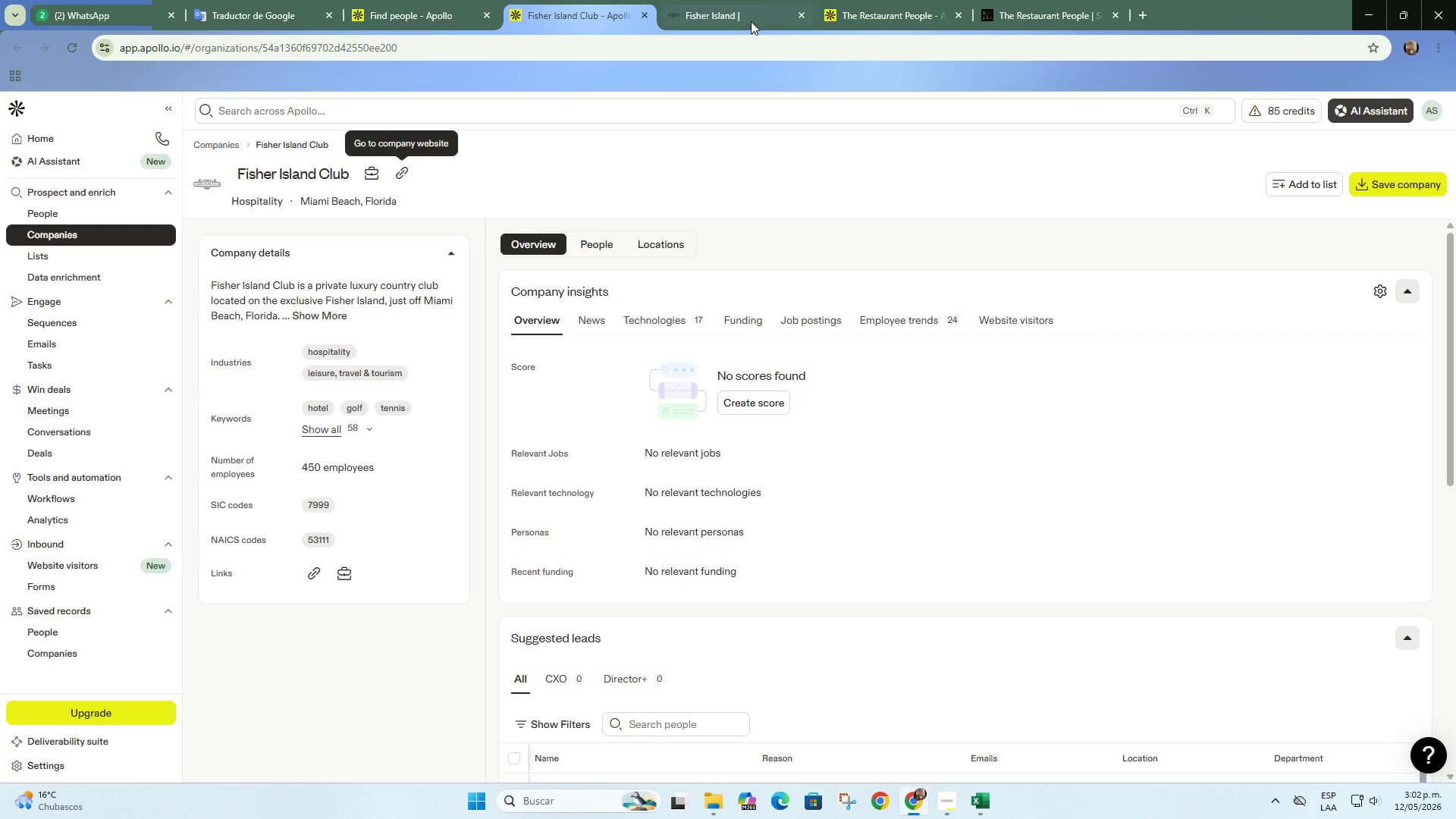 
left_click([751, 21])
 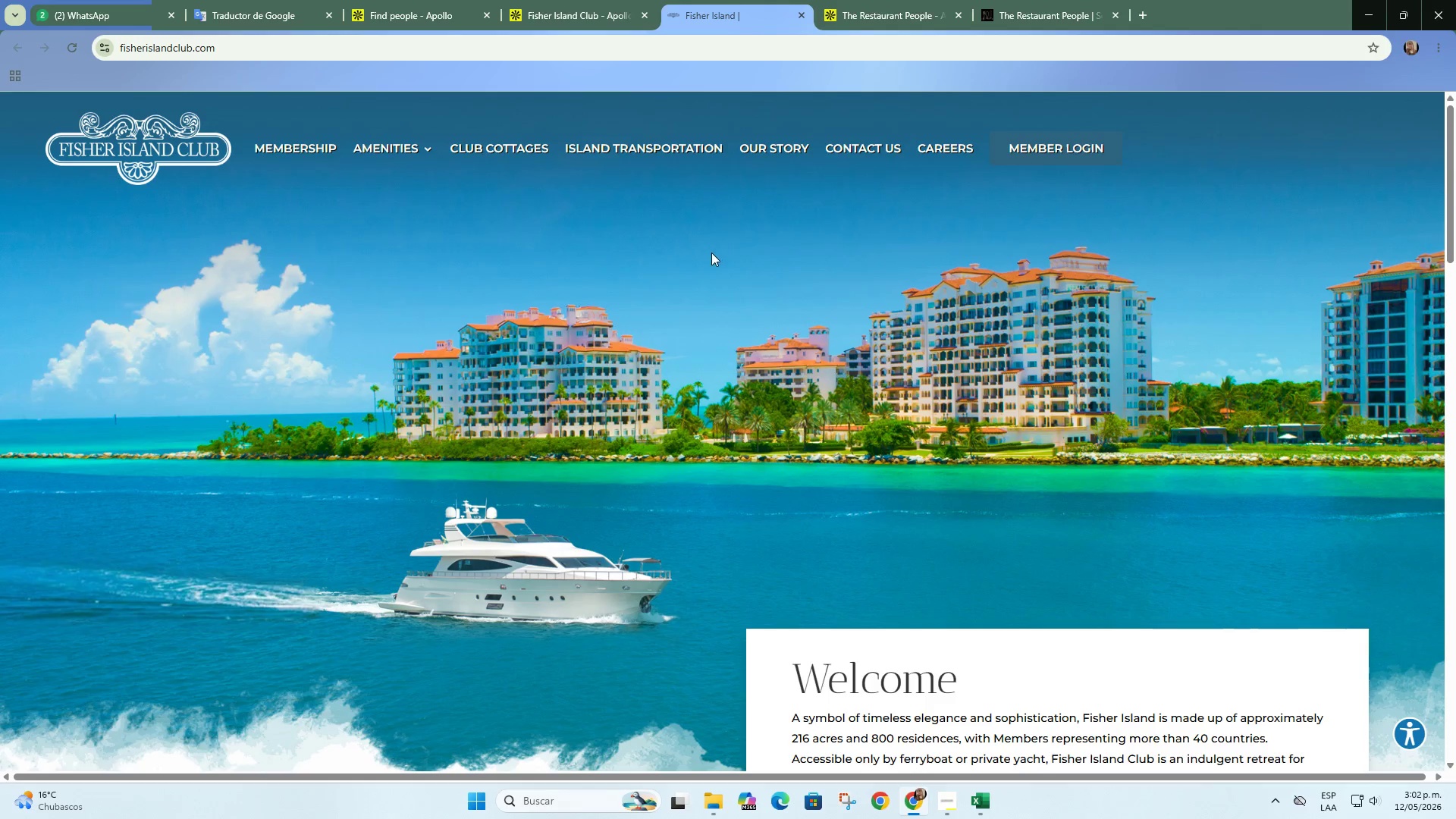 
scroll: coordinate [706, 256], scroll_direction: down, amount: 6.0
 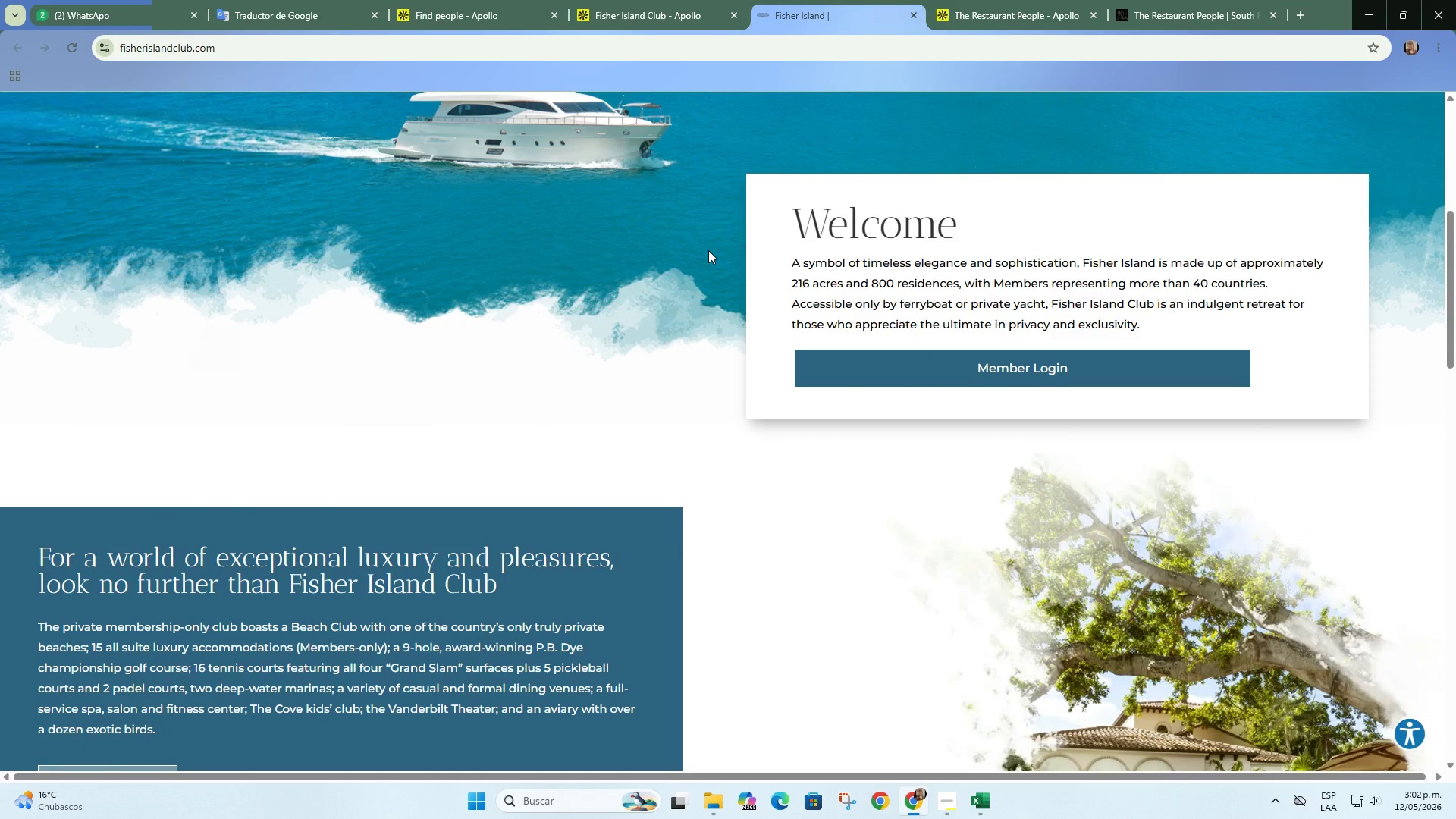 
scroll: coordinate [709, 239], scroll_direction: up, amount: 8.0
 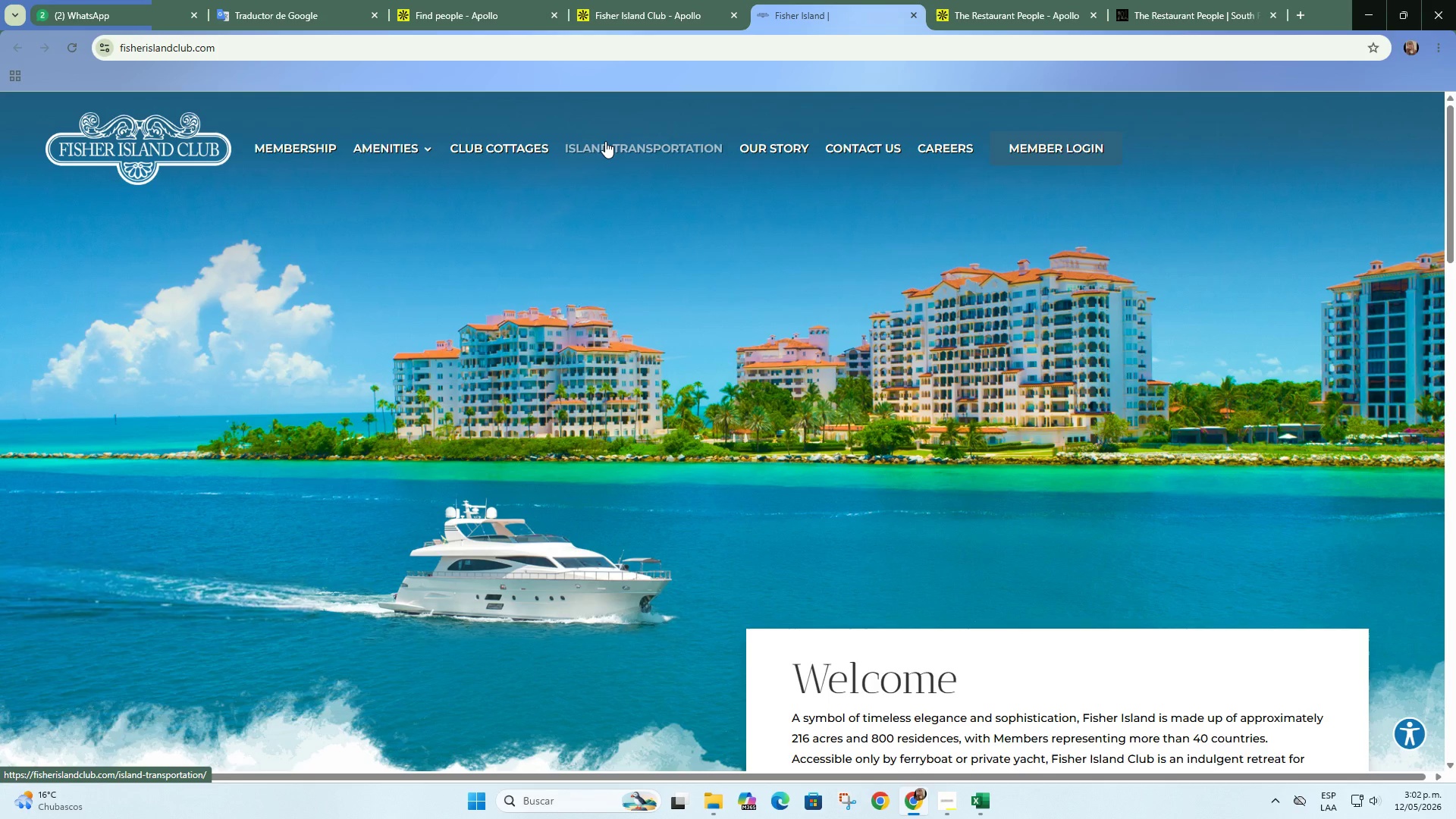 
mouse_move([413, 165])
 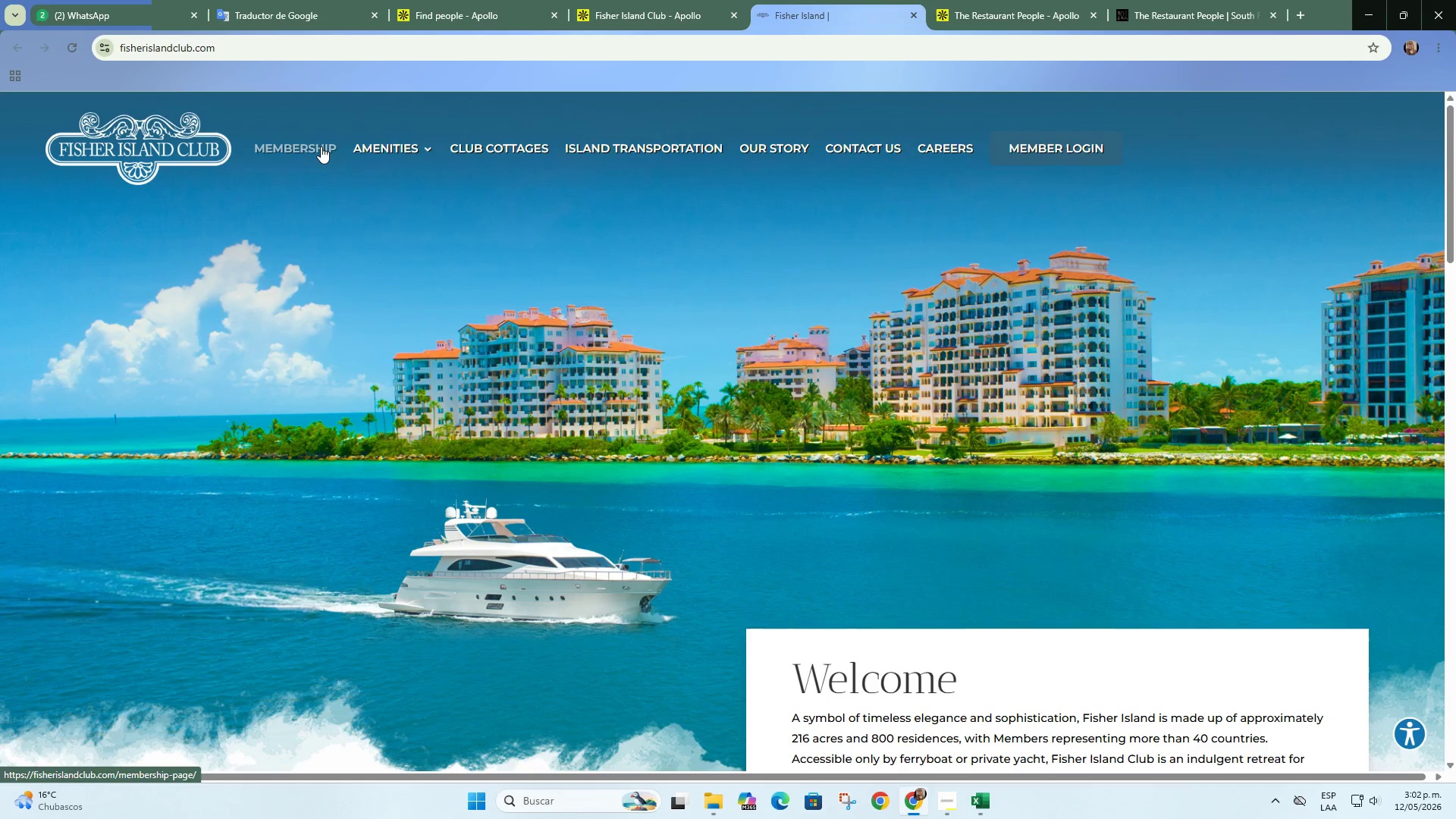 
left_click([613, 0])
 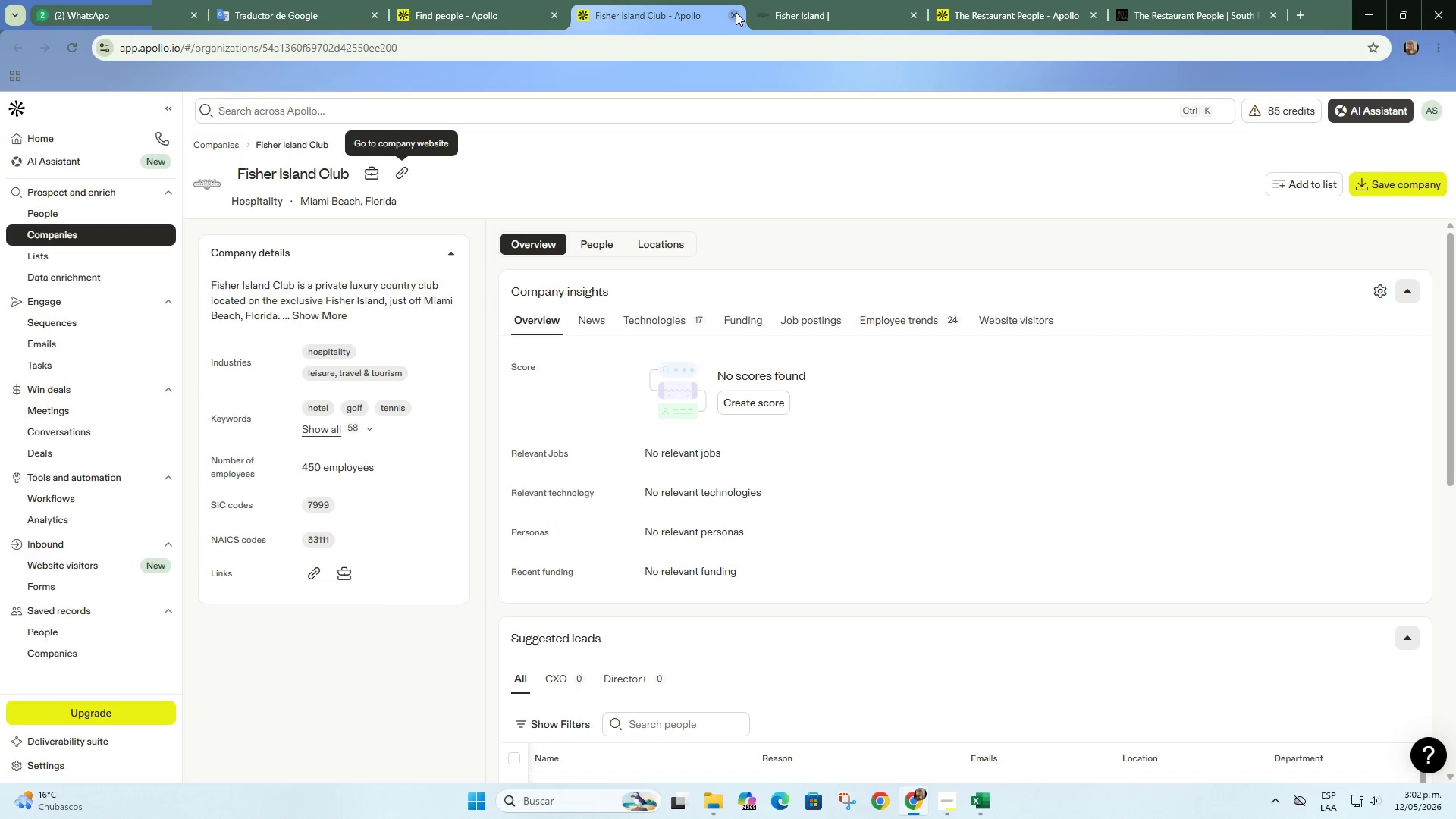 
double_click([735, 13])
 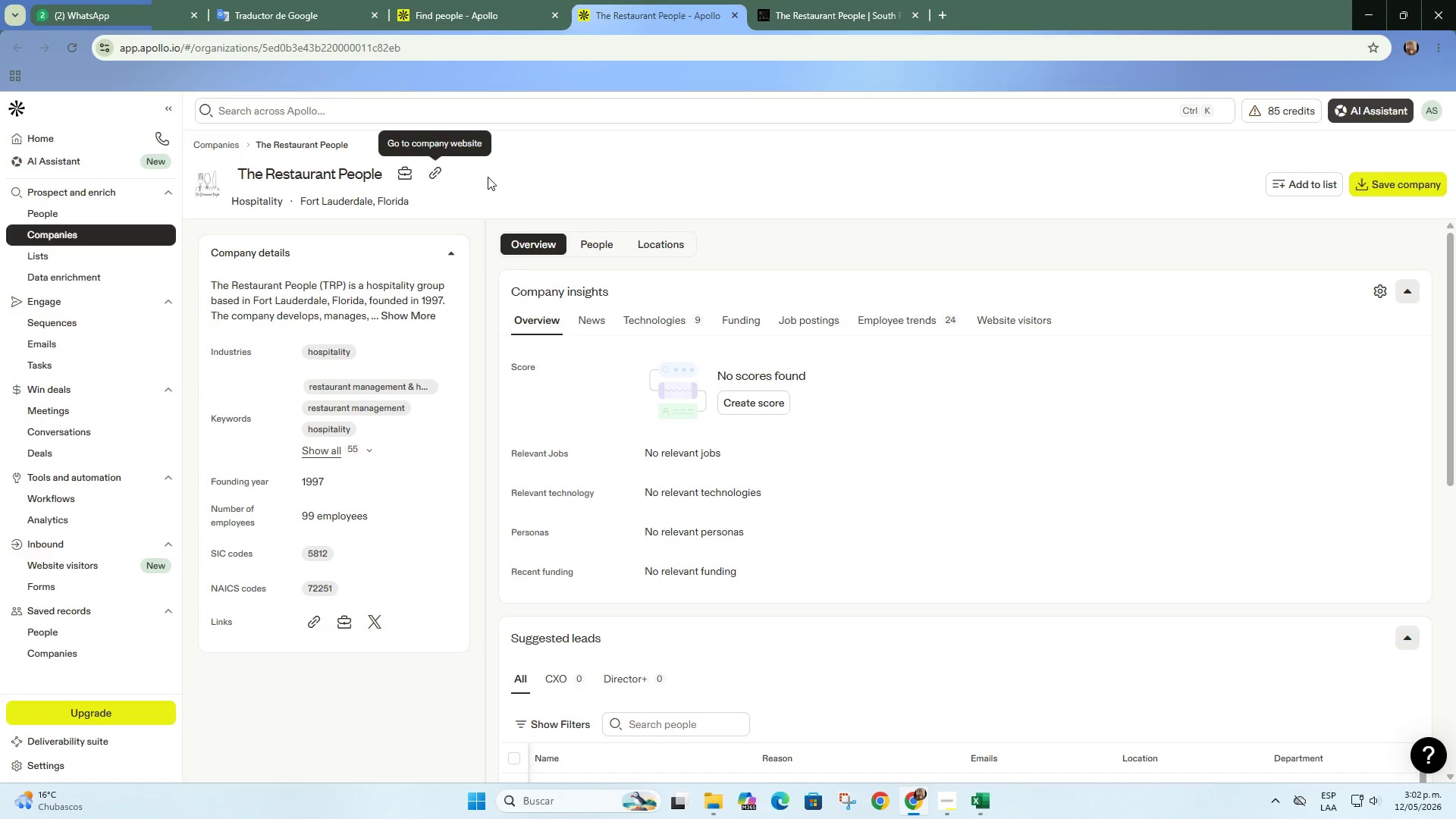 
left_click([864, 3])
 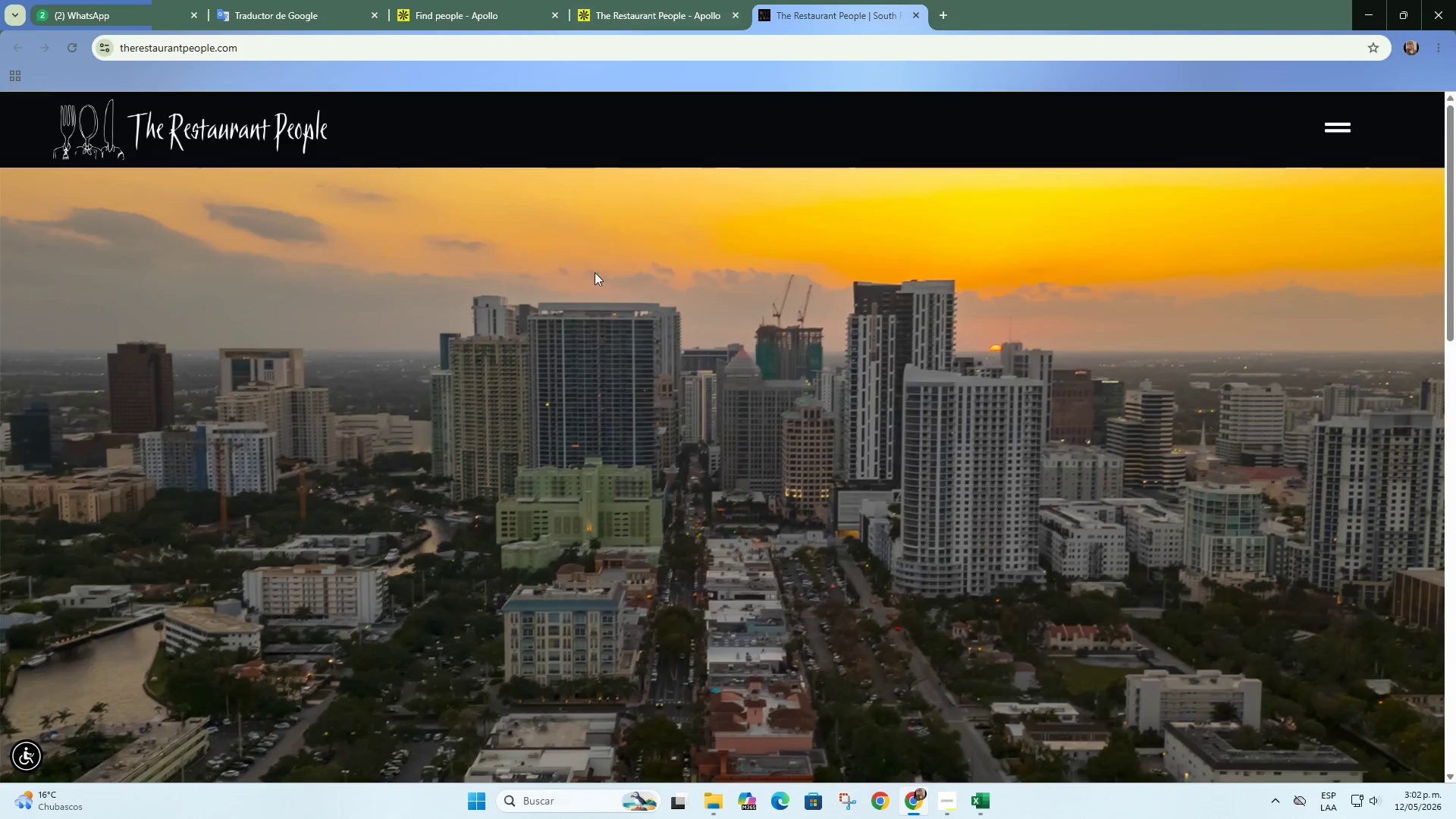 
scroll: coordinate [585, 300], scroll_direction: down, amount: 7.0
 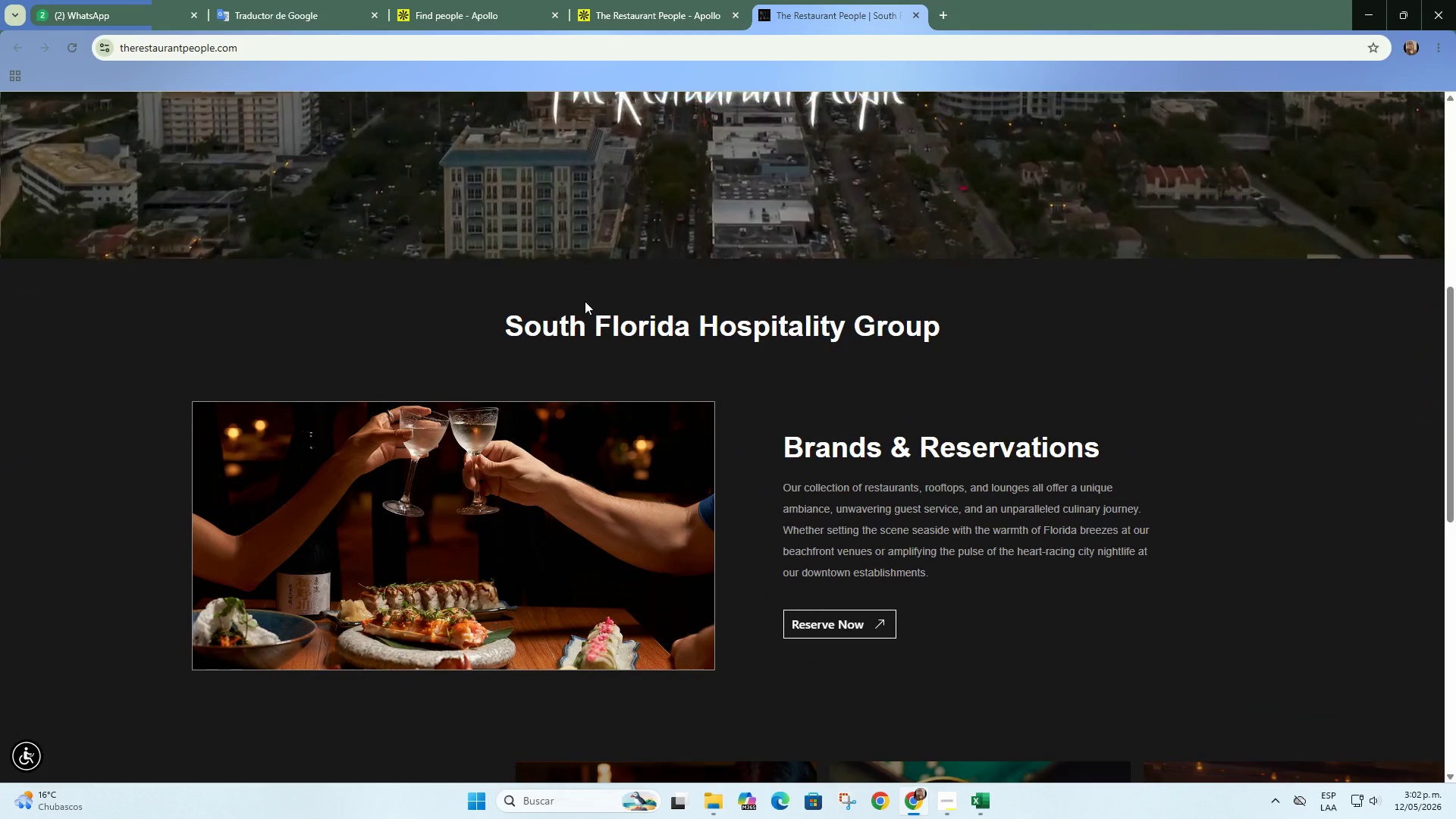 
scroll: coordinate [587, 281], scroll_direction: up, amount: 10.0
 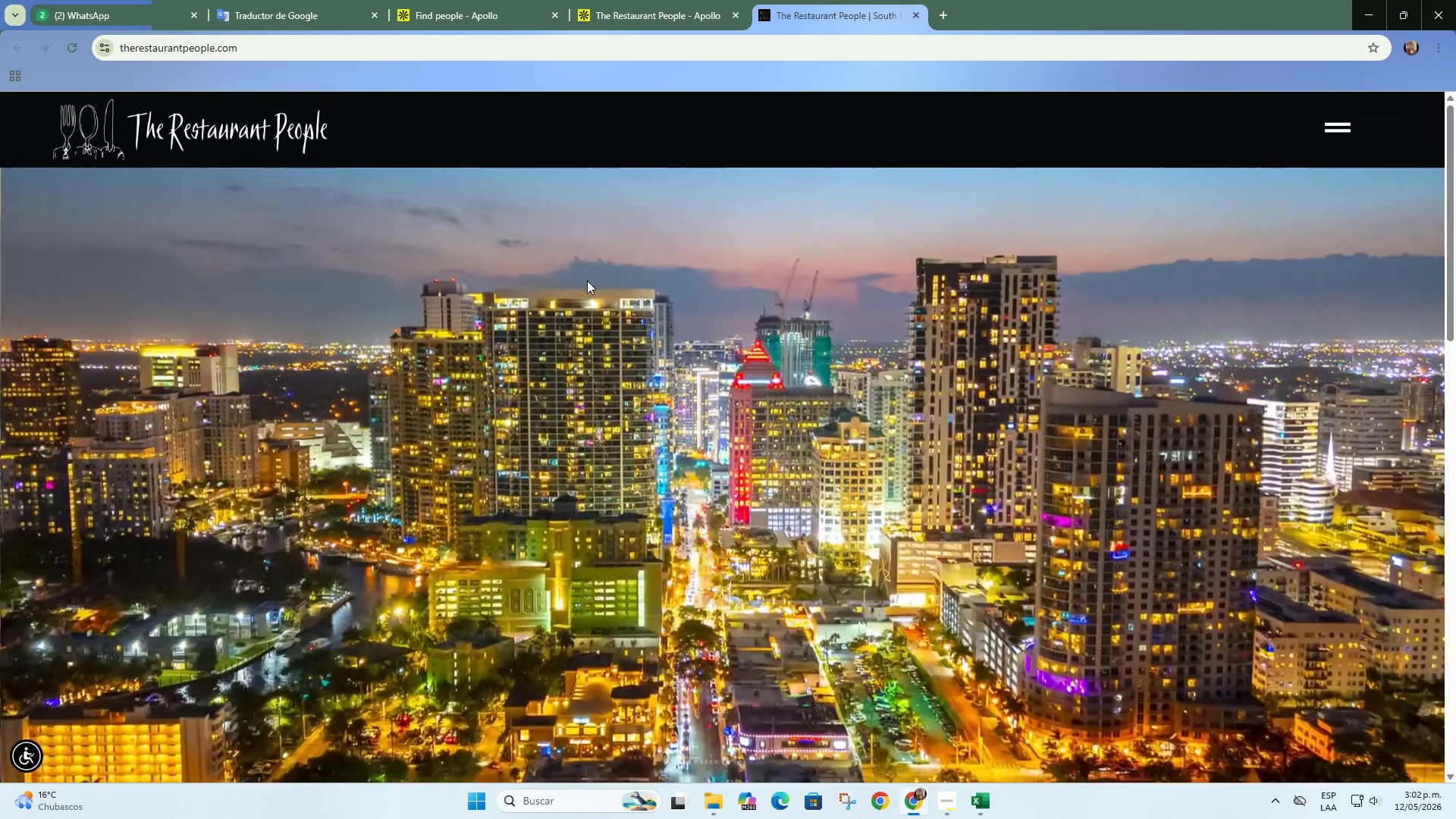 
scroll: coordinate [783, 240], scroll_direction: down, amount: 1.0
 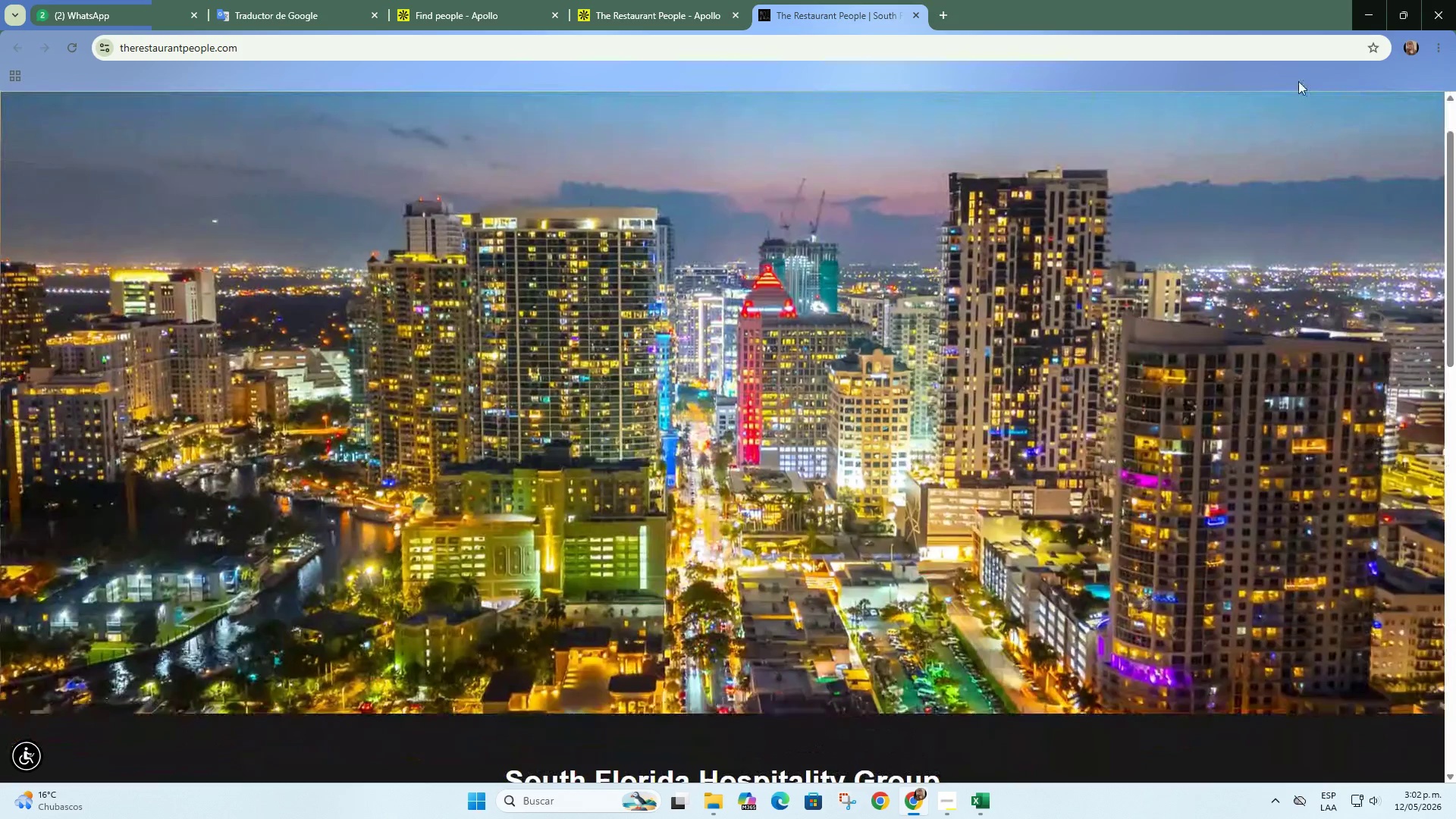 
left_click([1330, 124])
 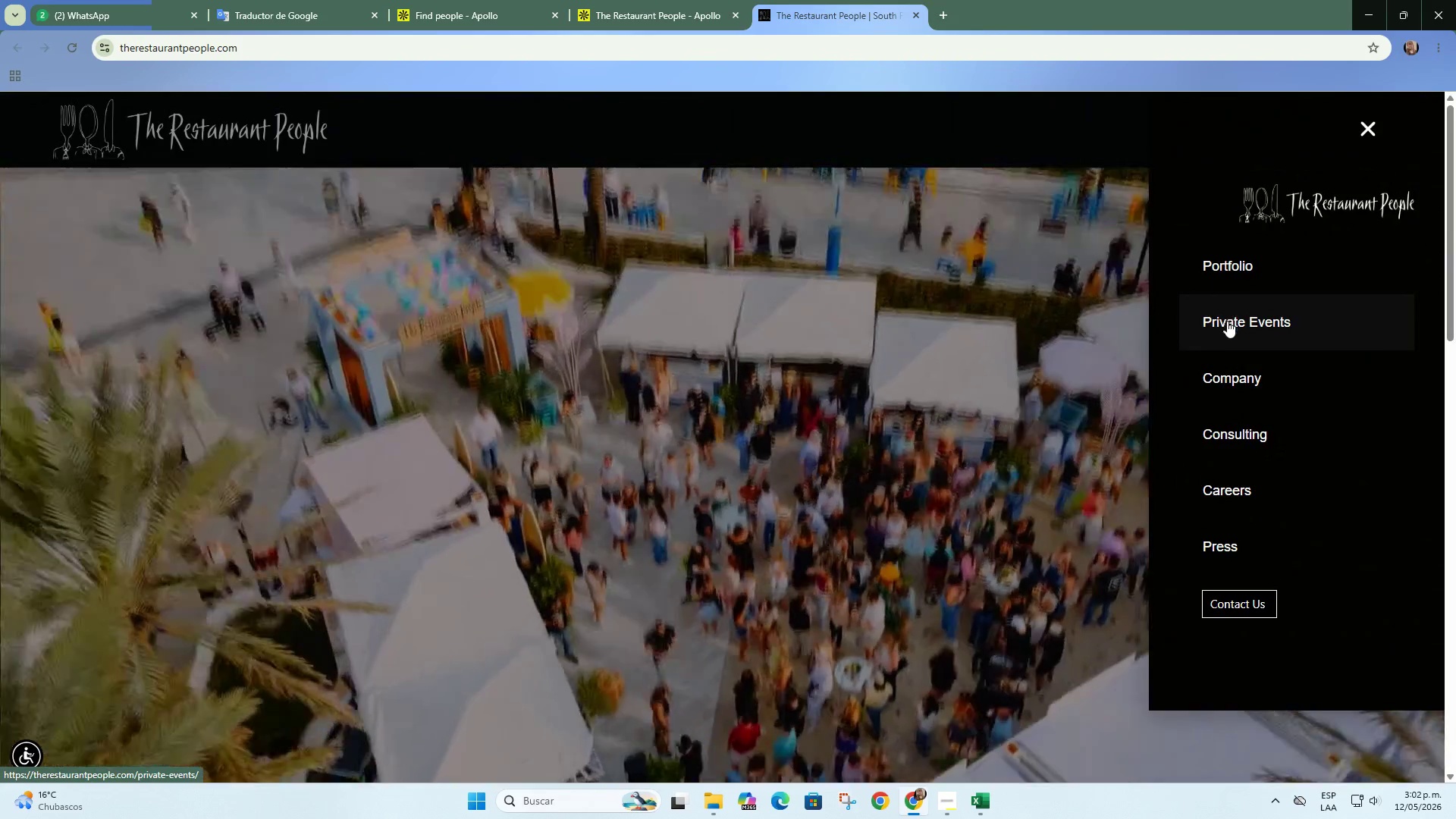 
scroll: coordinate [1294, 155], scroll_direction: up, amount: 3.0
 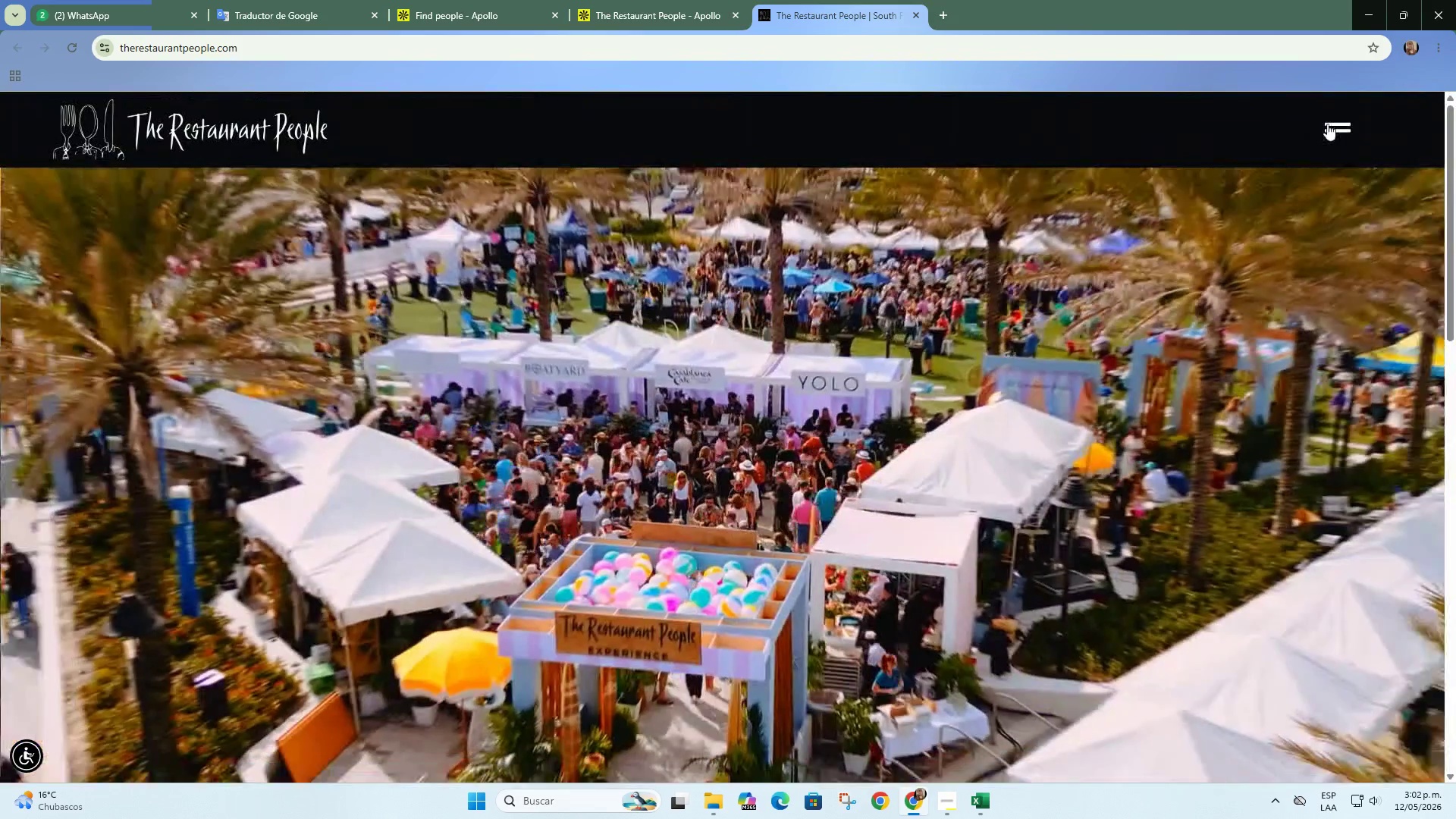 
scroll: coordinate [1118, 362], scroll_direction: down, amount: 19.0
 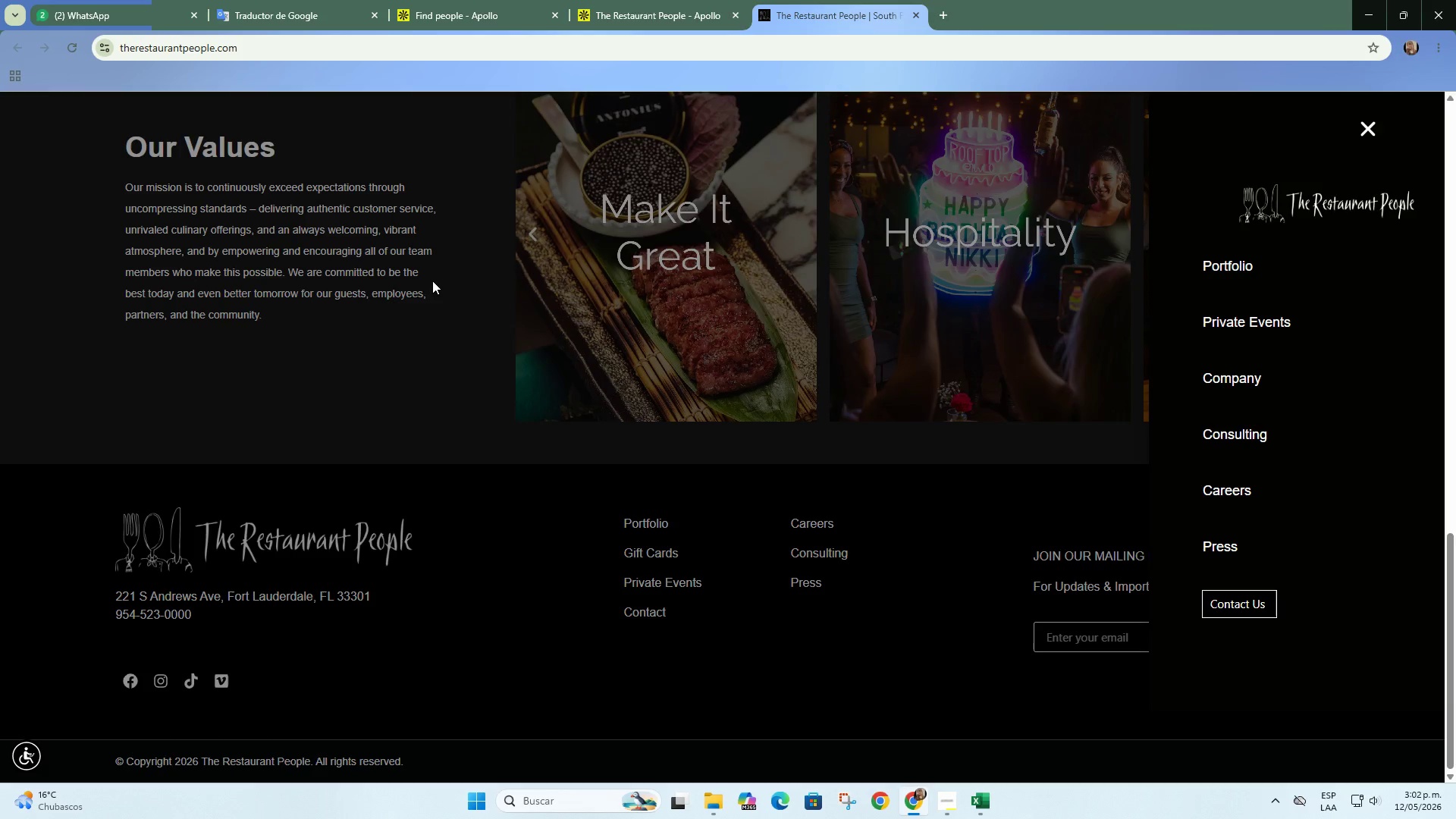 
scroll: coordinate [432, 281], scroll_direction: up, amount: 2.0
 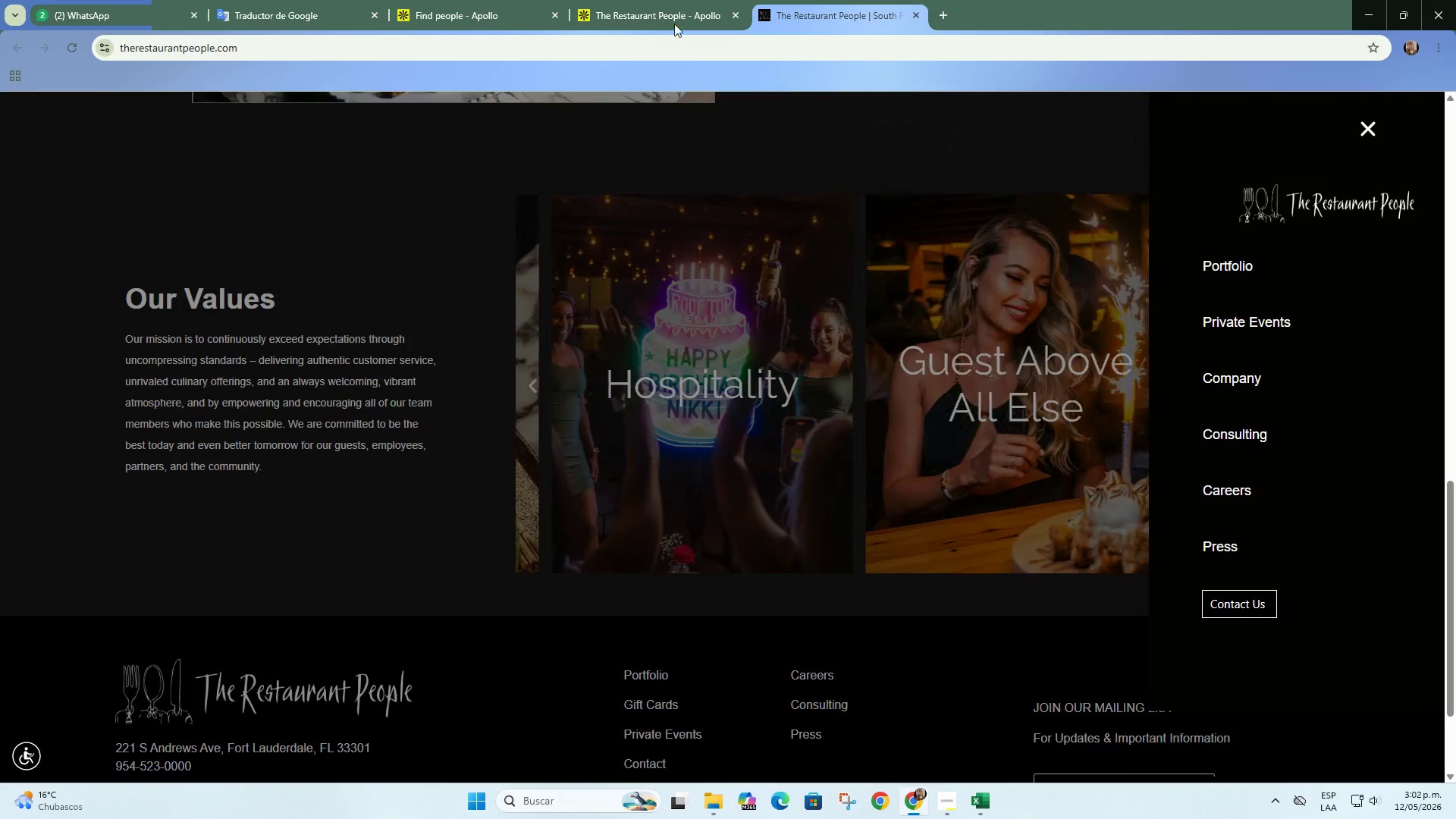 
left_click([714, 0])
 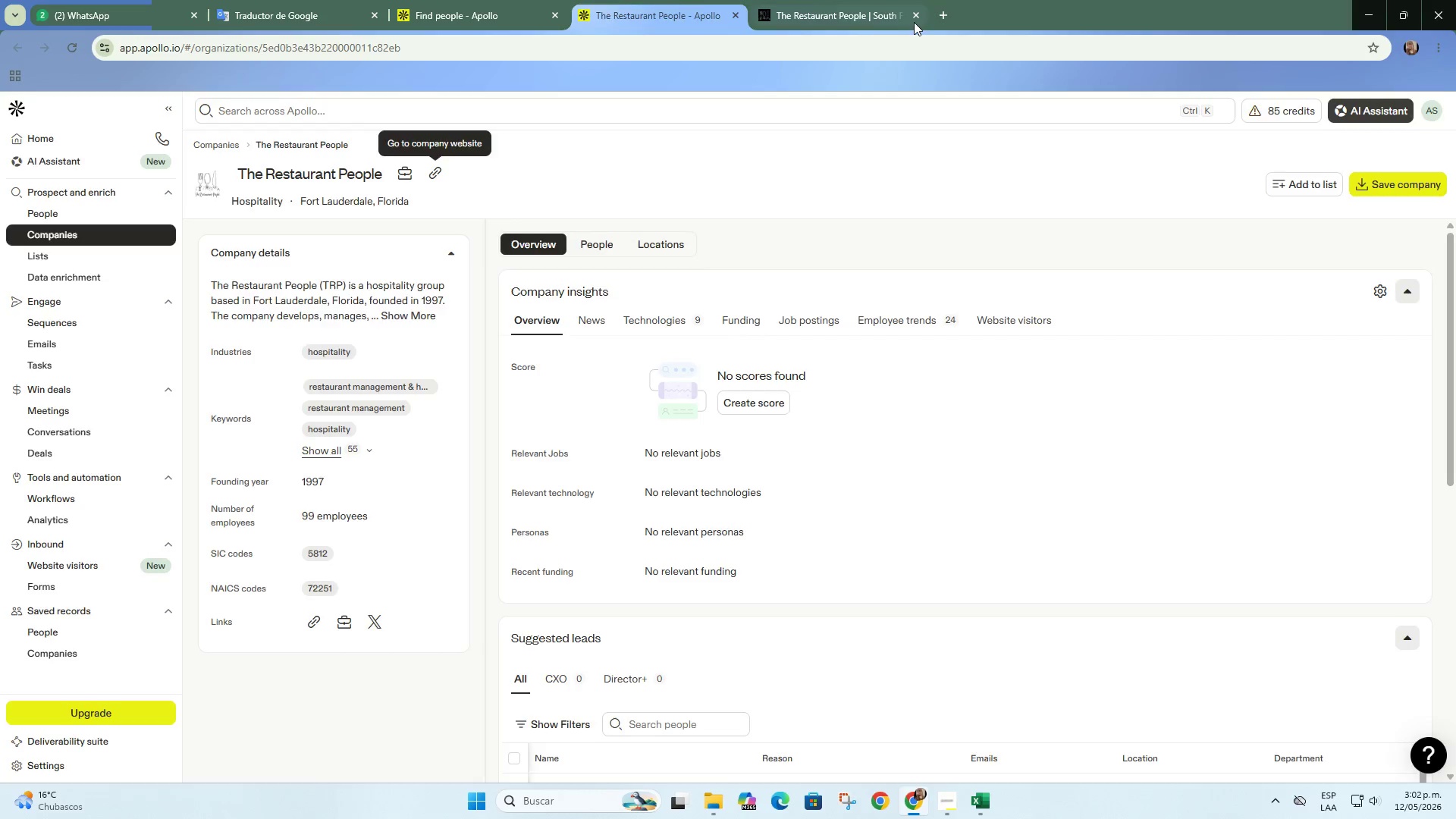 
double_click([914, 18])
 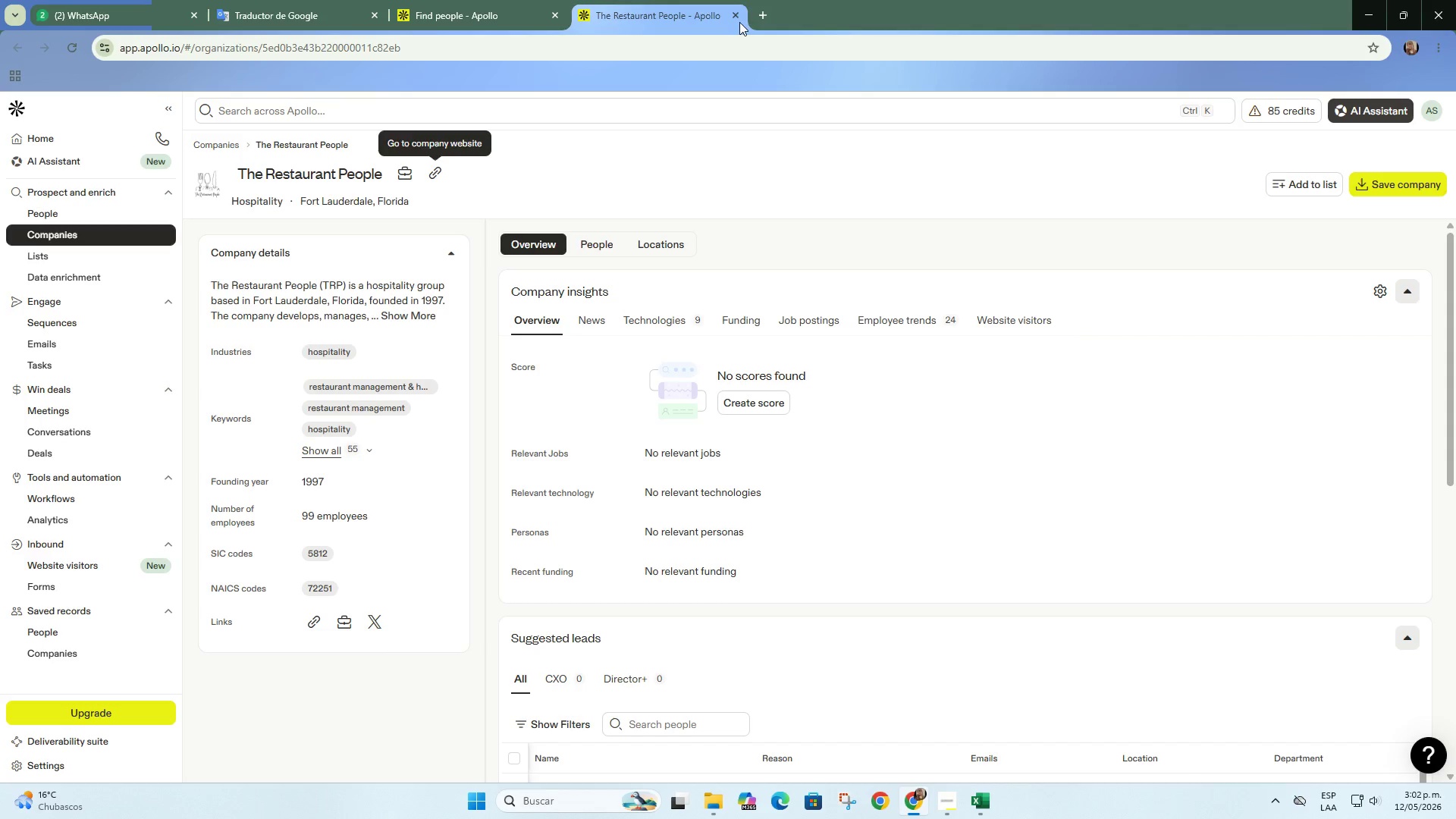 
left_click([733, 17])
 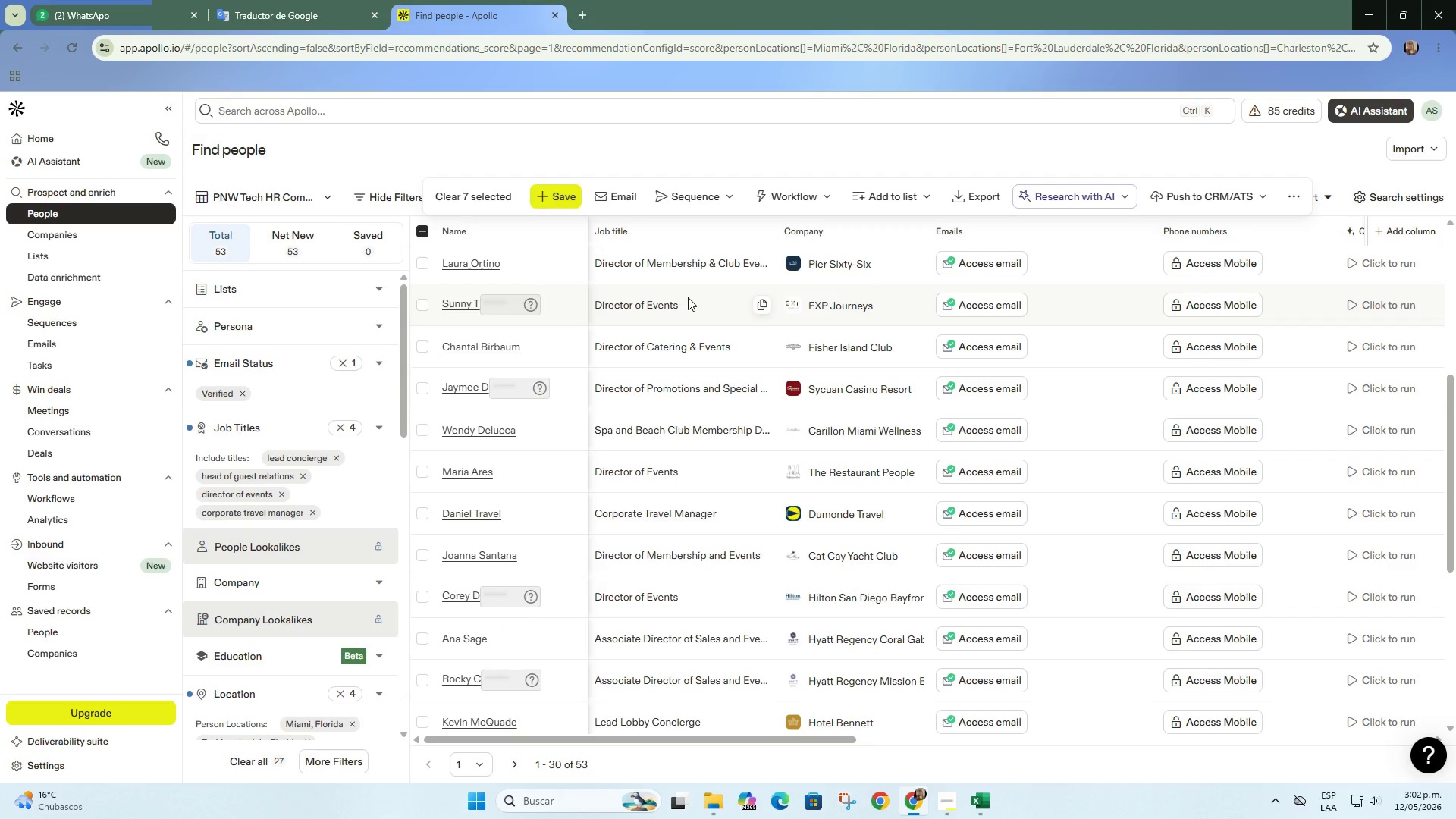 
wait(5.03)
 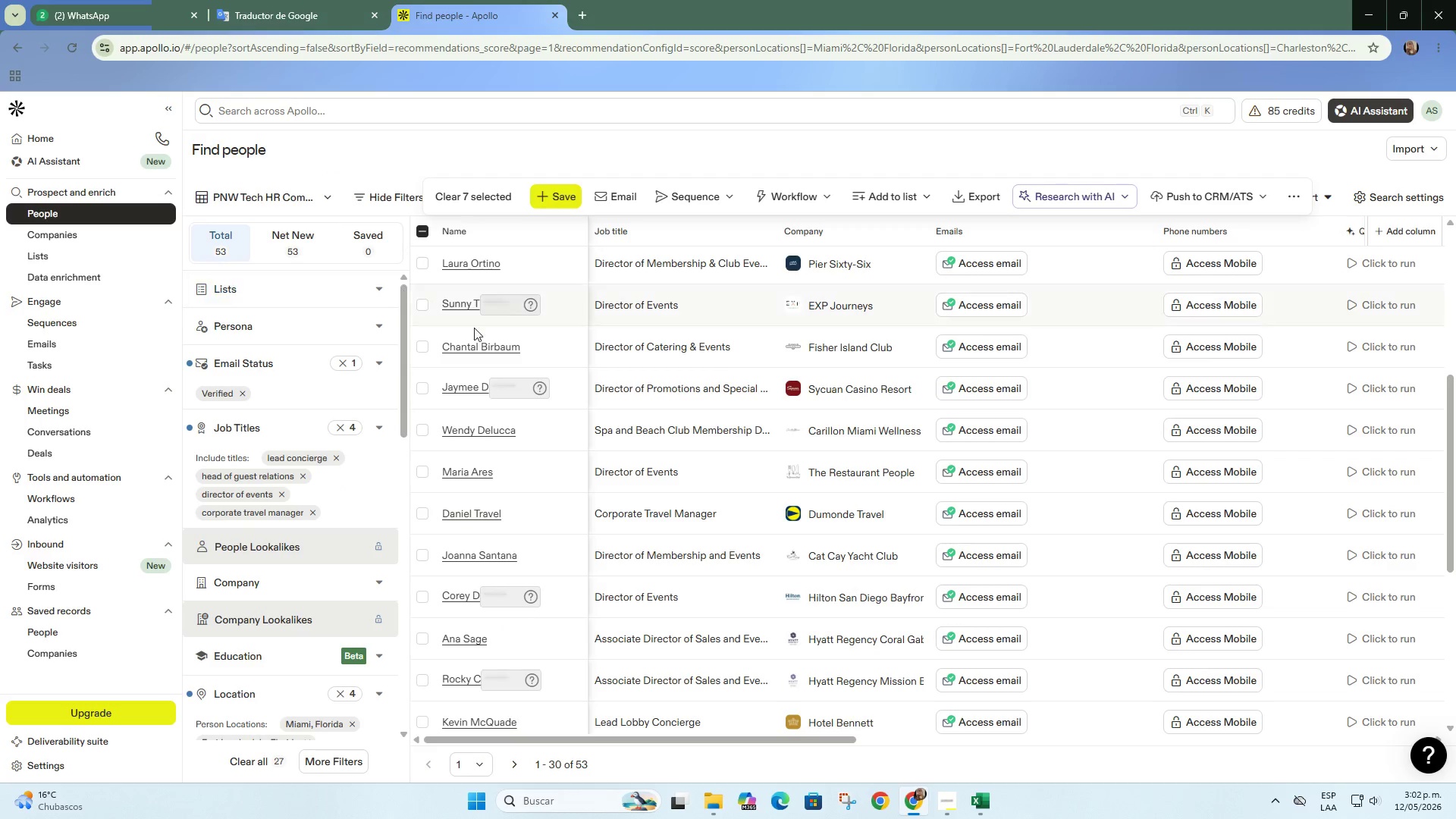 
scroll: coordinate [626, 445], scroll_direction: up, amount: 5.0
 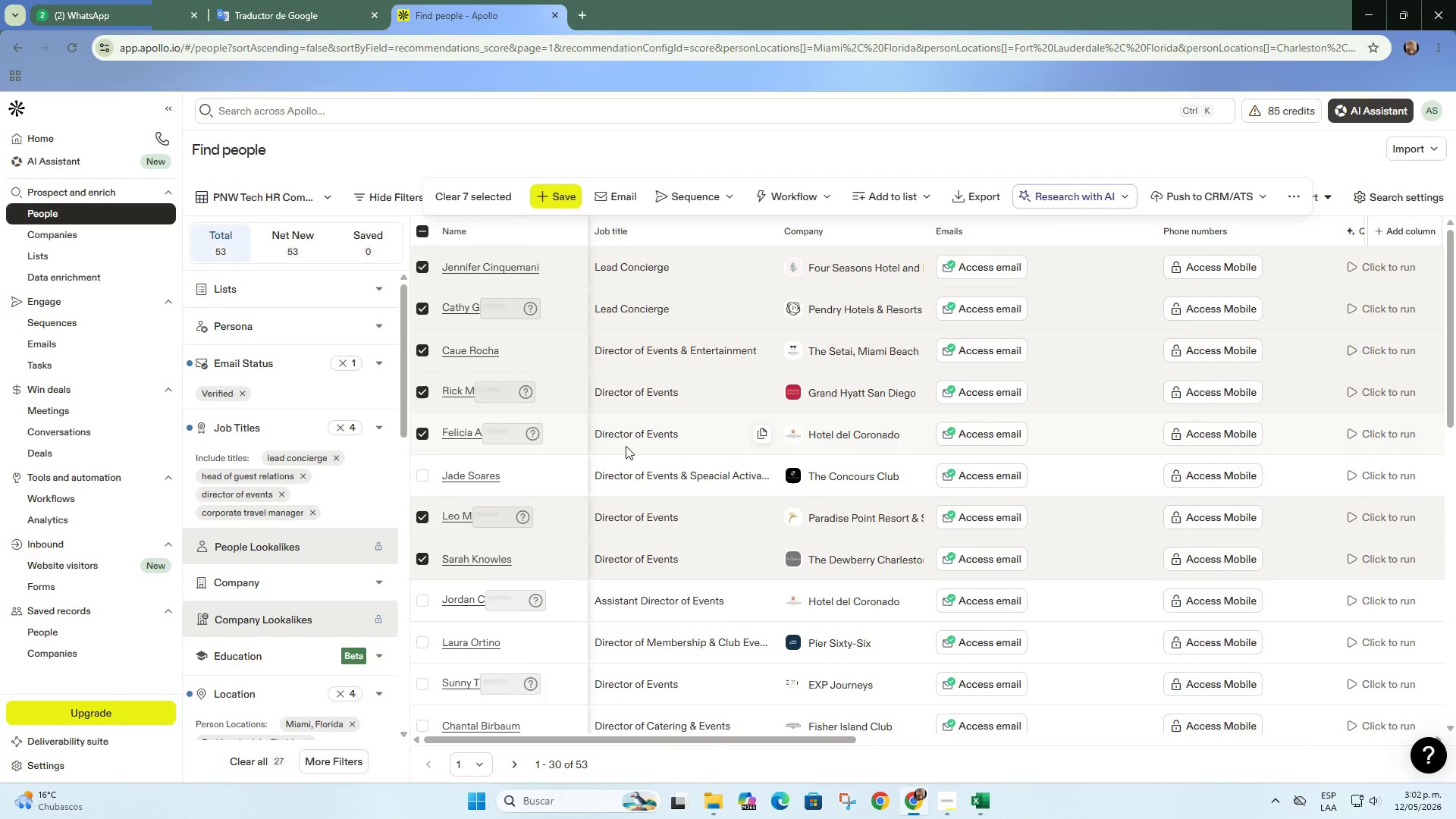 
scroll: coordinate [870, 507], scroll_direction: down, amount: 5.0
 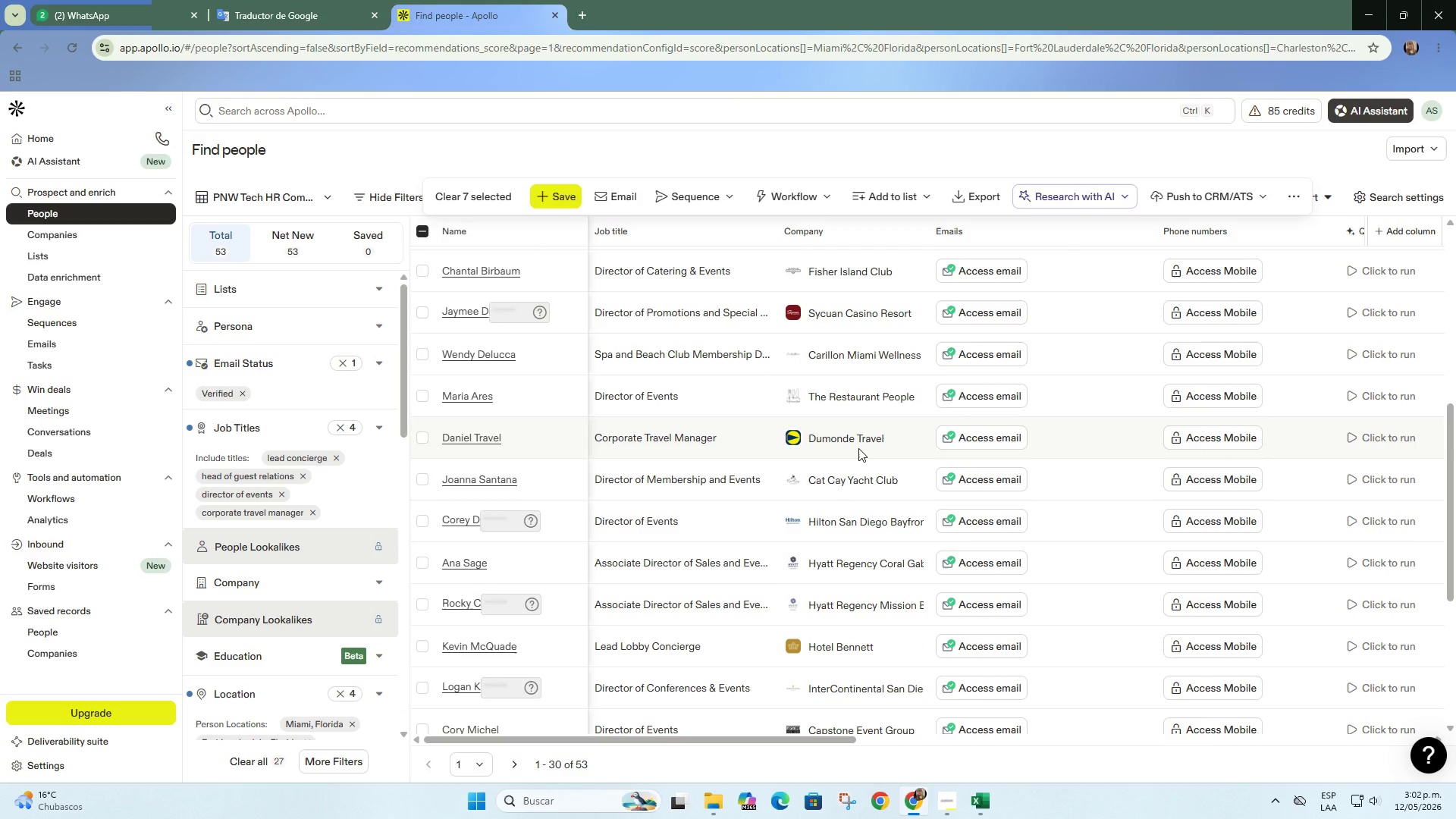 
right_click([857, 438])
 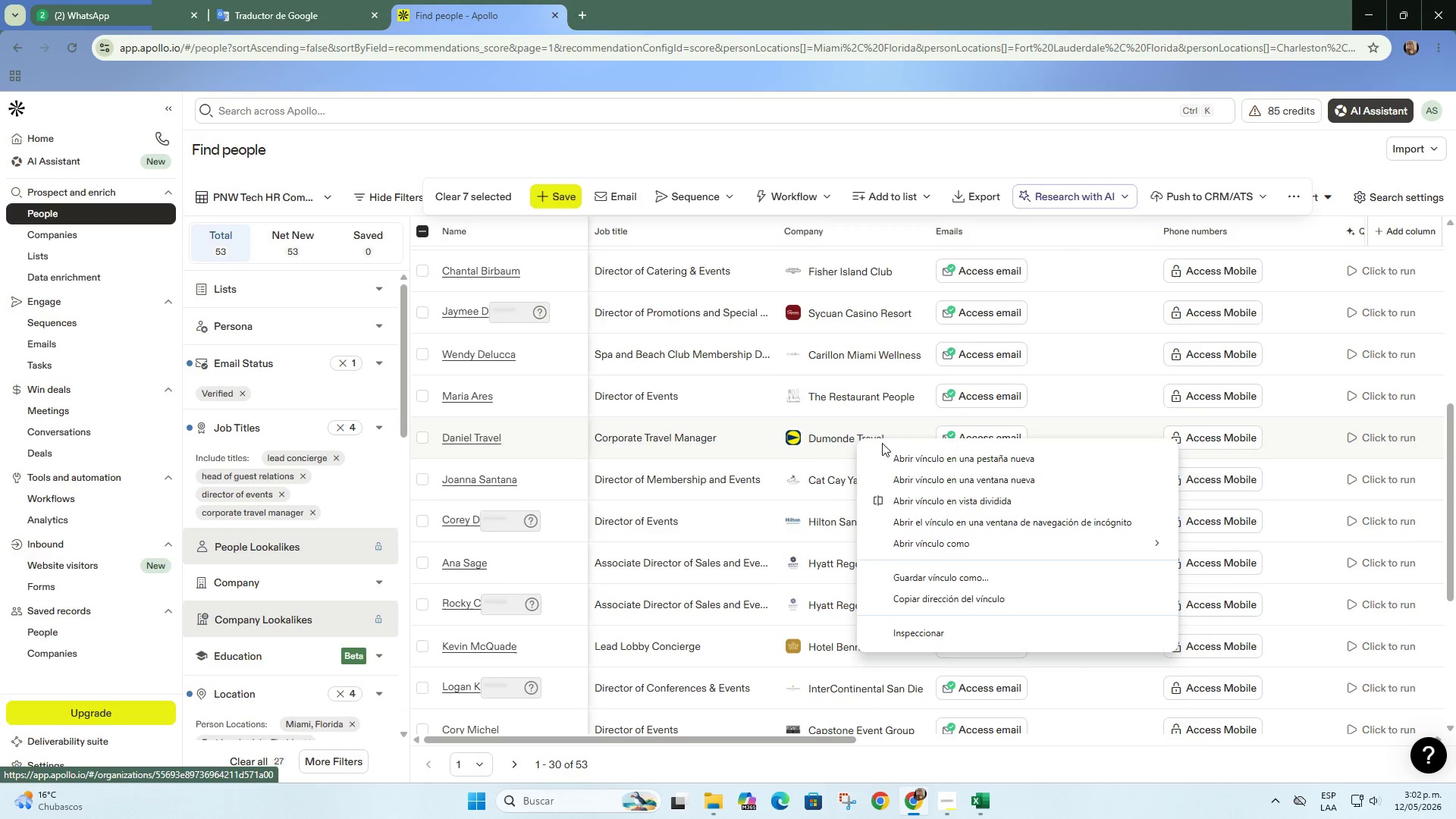 
left_click([884, 444])
 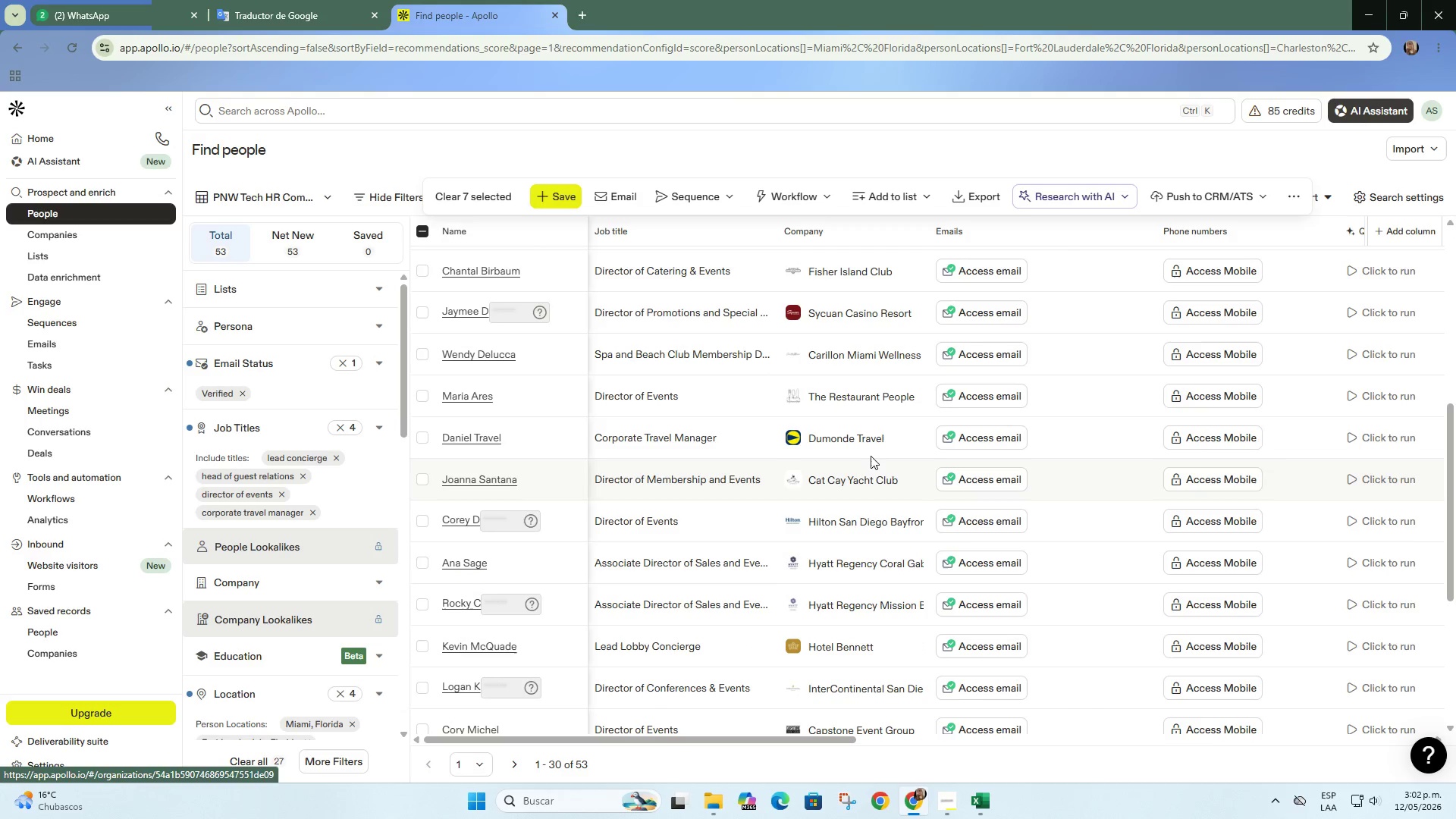 
right_click([862, 438])
 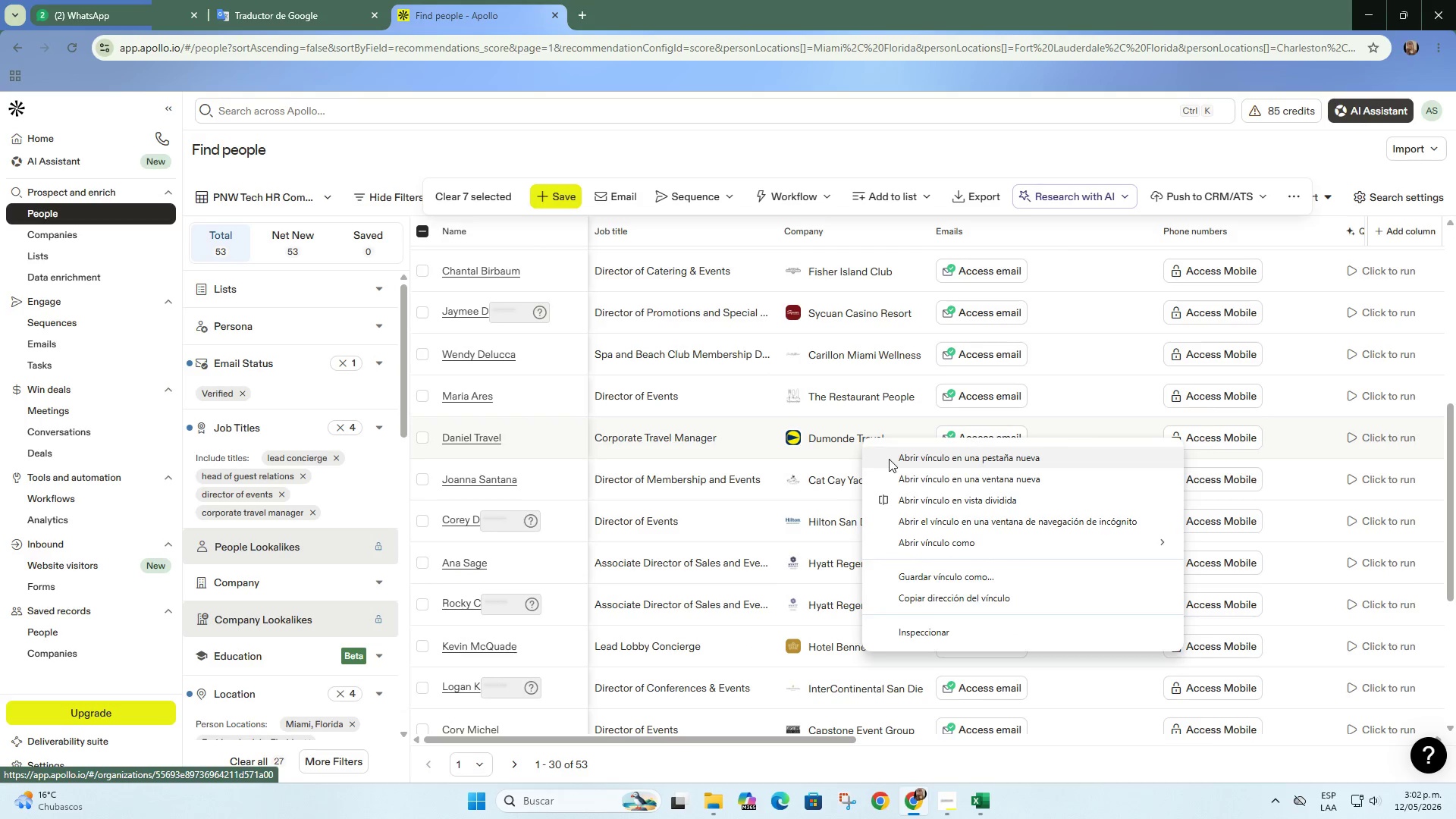 
left_click([889, 459])
 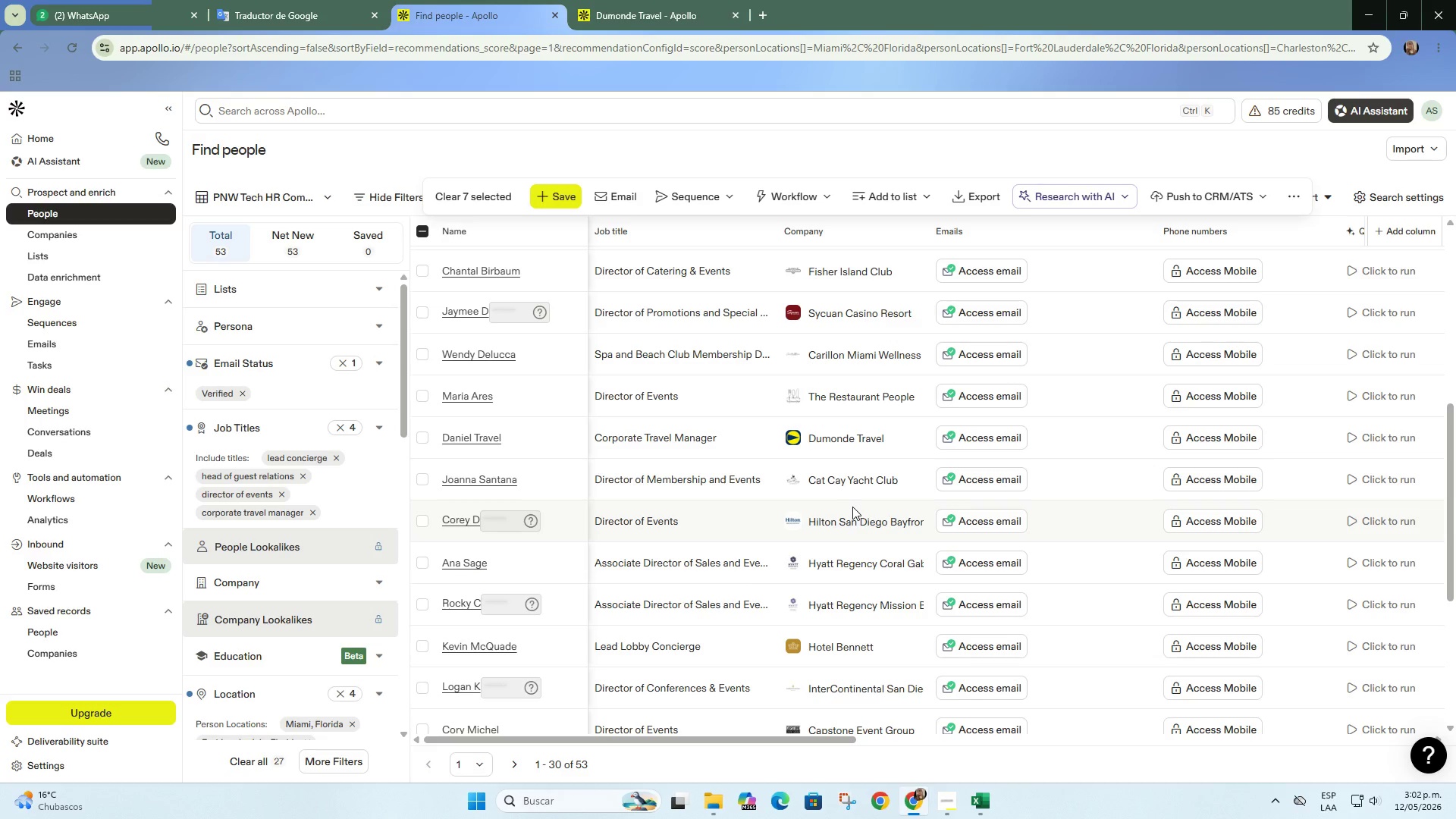 
wait(5.44)
 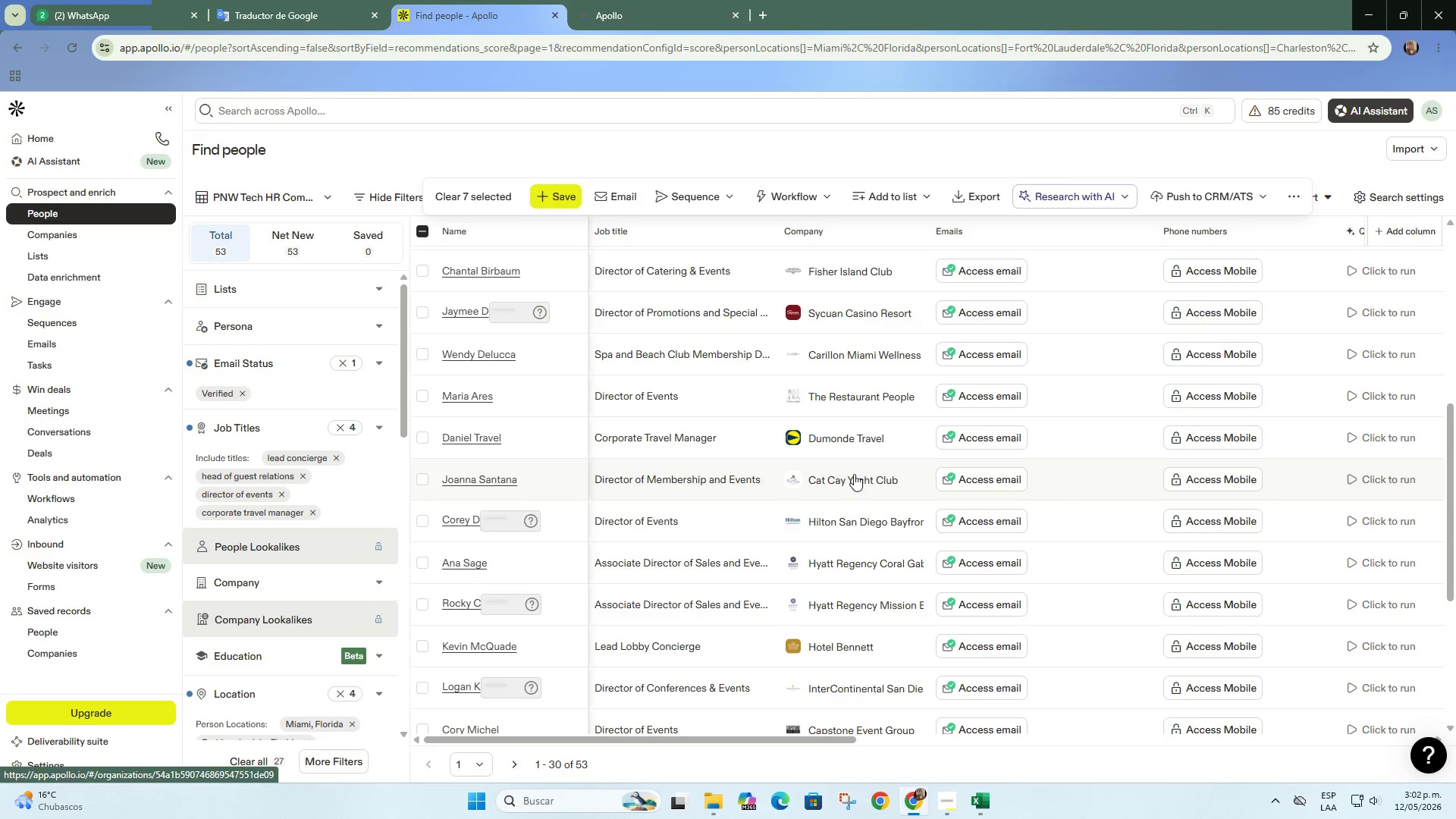 
scroll: coordinate [863, 538], scroll_direction: down, amount: 2.0
 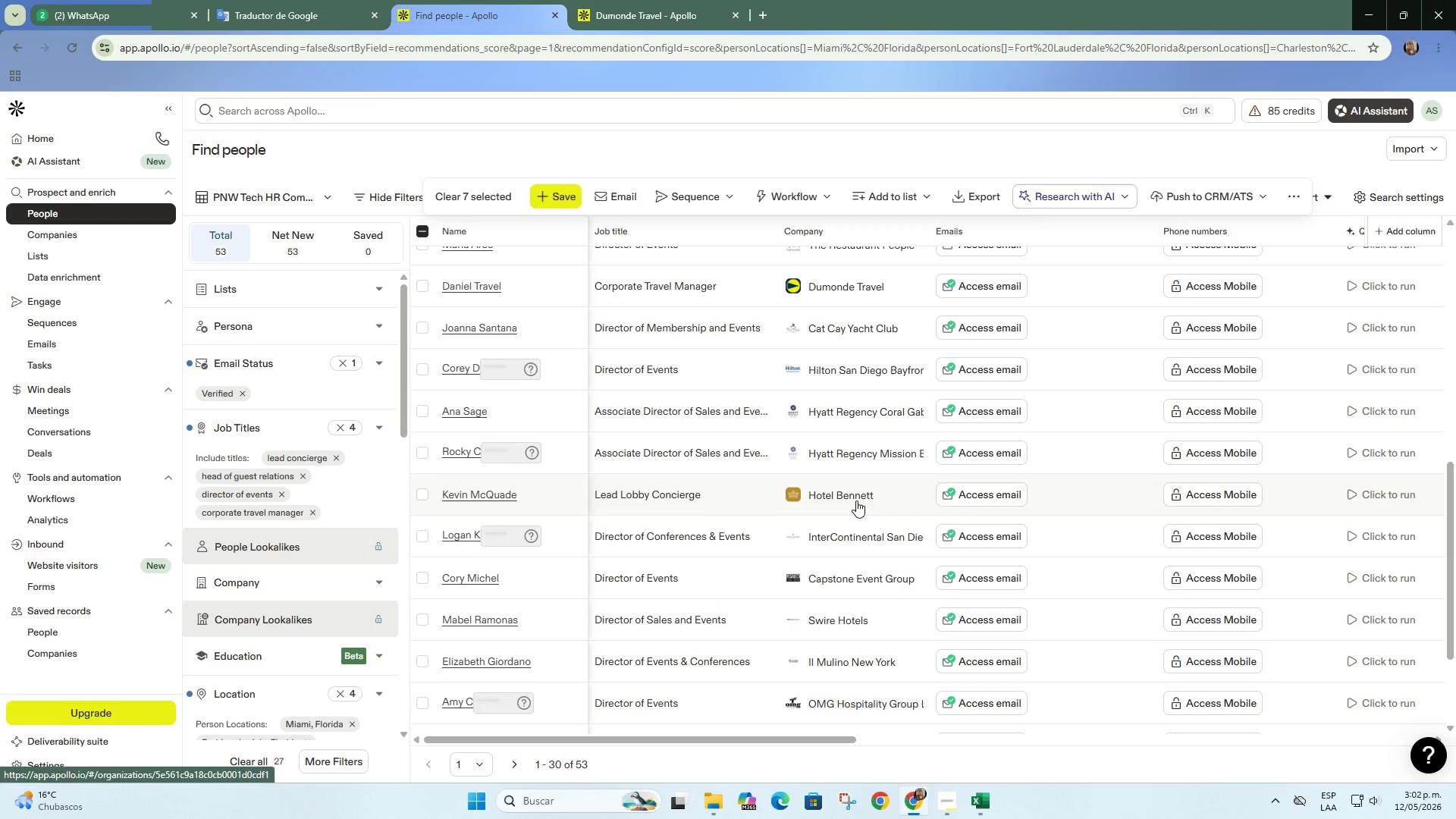 
right_click([855, 499])
 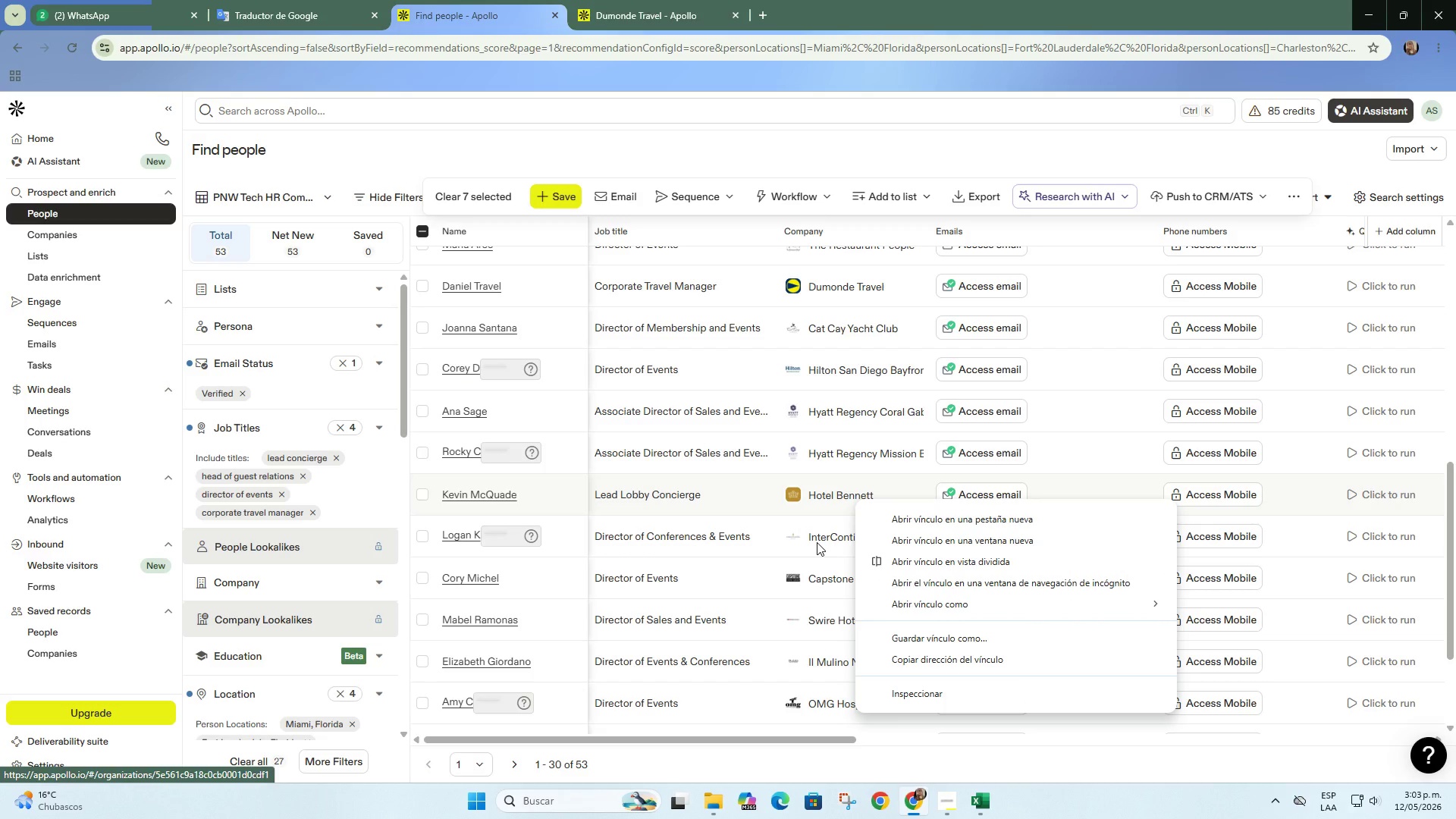 
right_click([823, 535])
 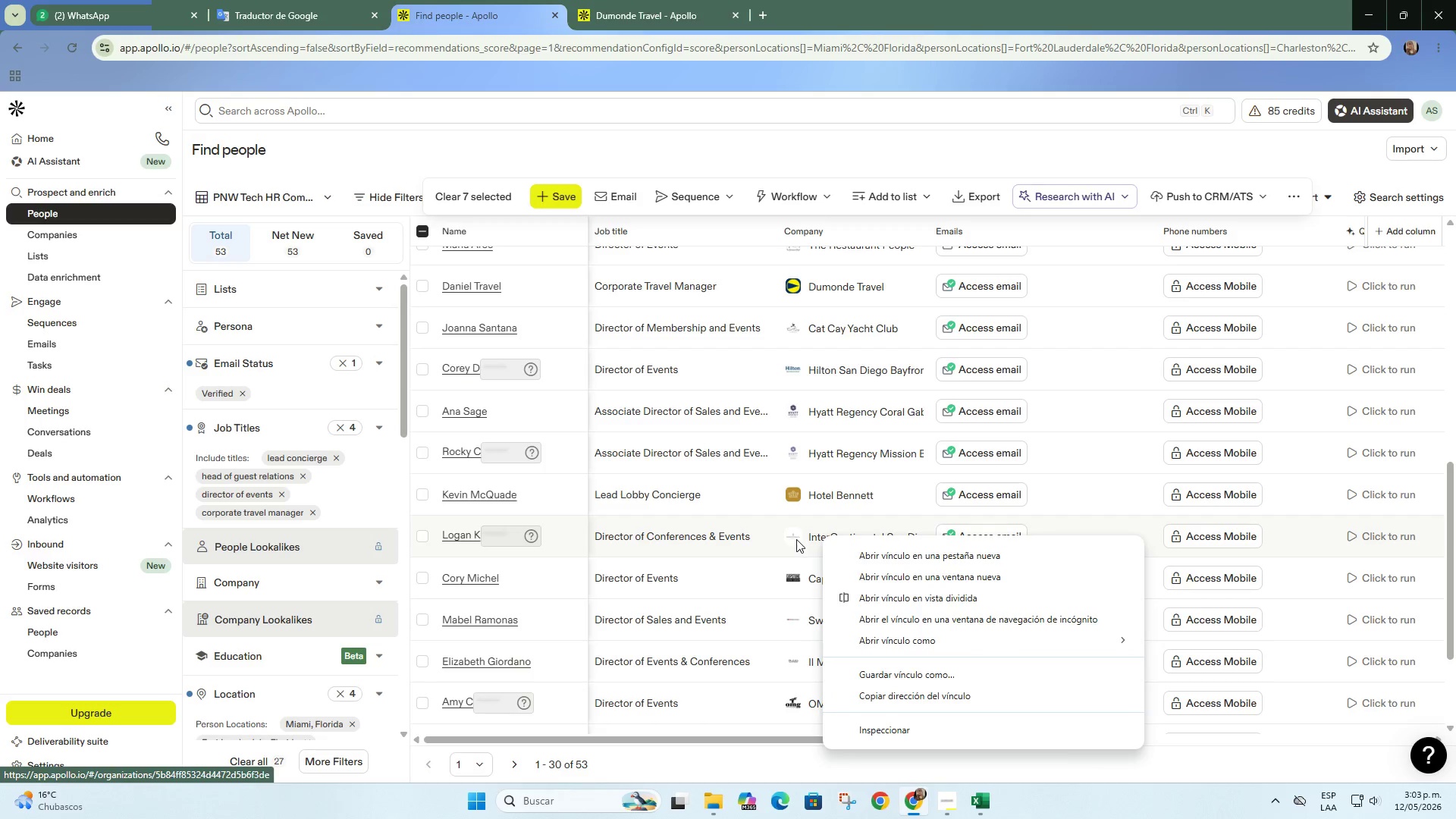 
scroll: coordinate [794, 536], scroll_direction: down, amount: 1.0
 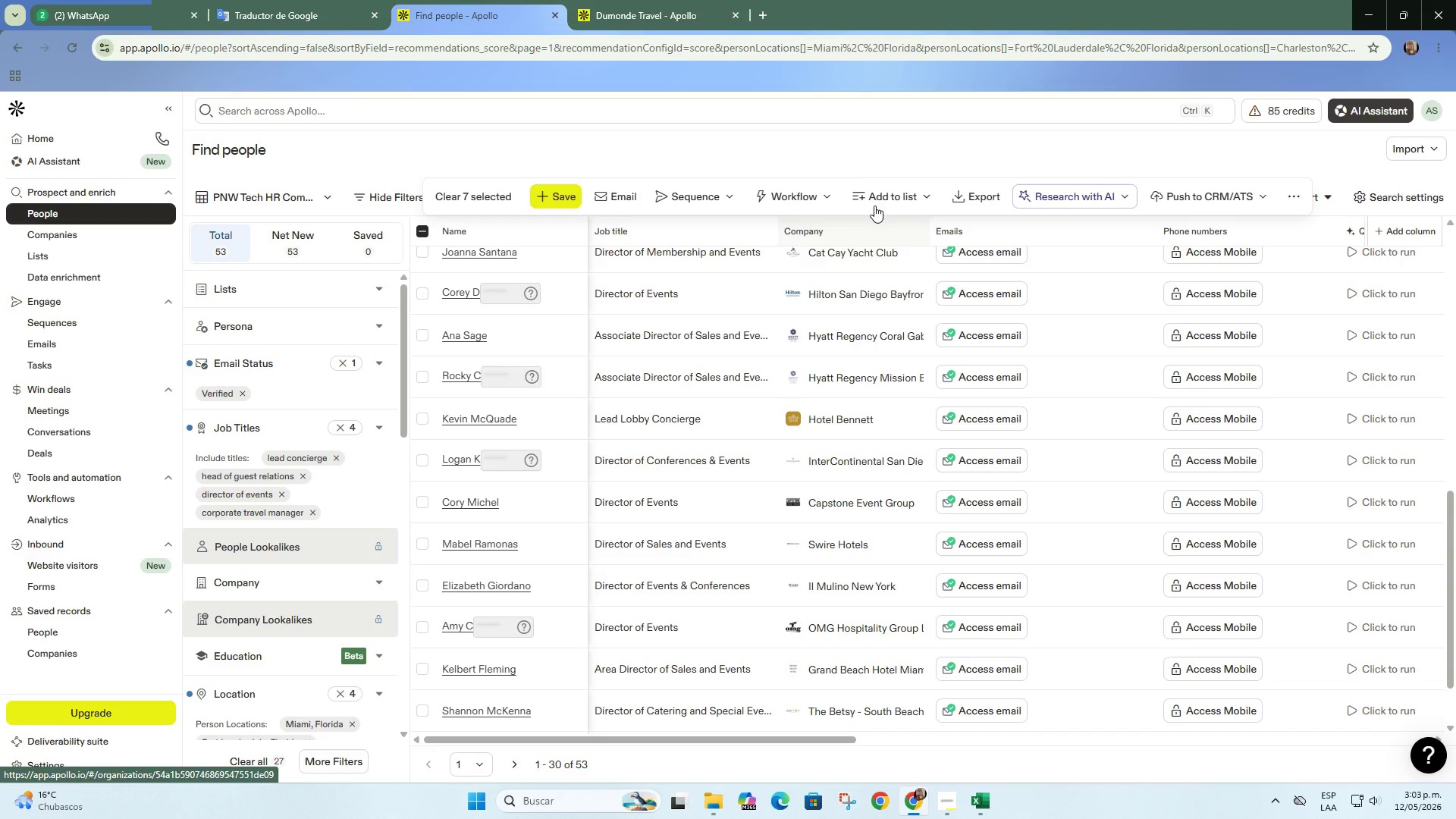 
left_click([880, 165])
 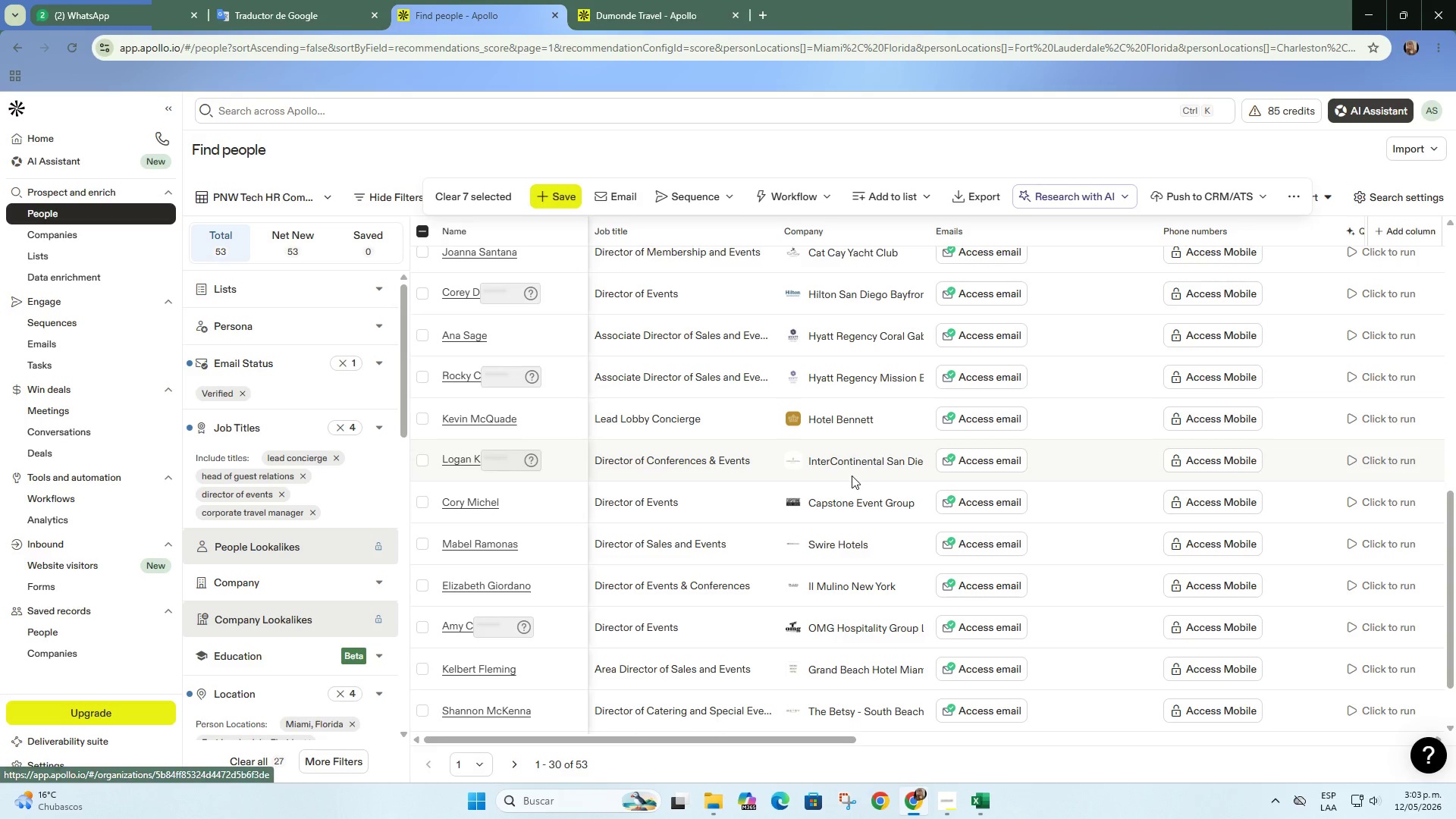 
wait(7.88)
 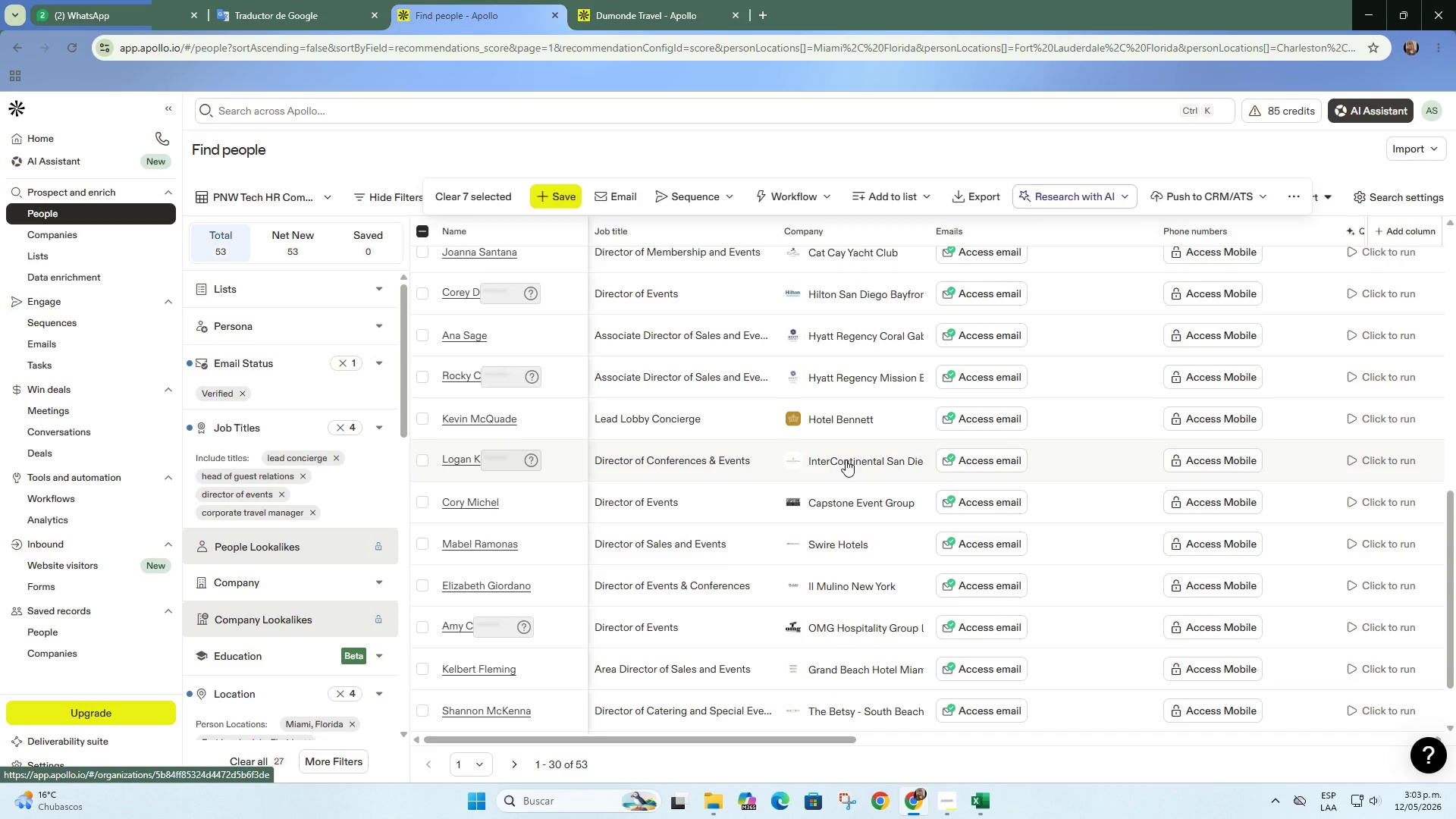 
right_click([858, 463])
 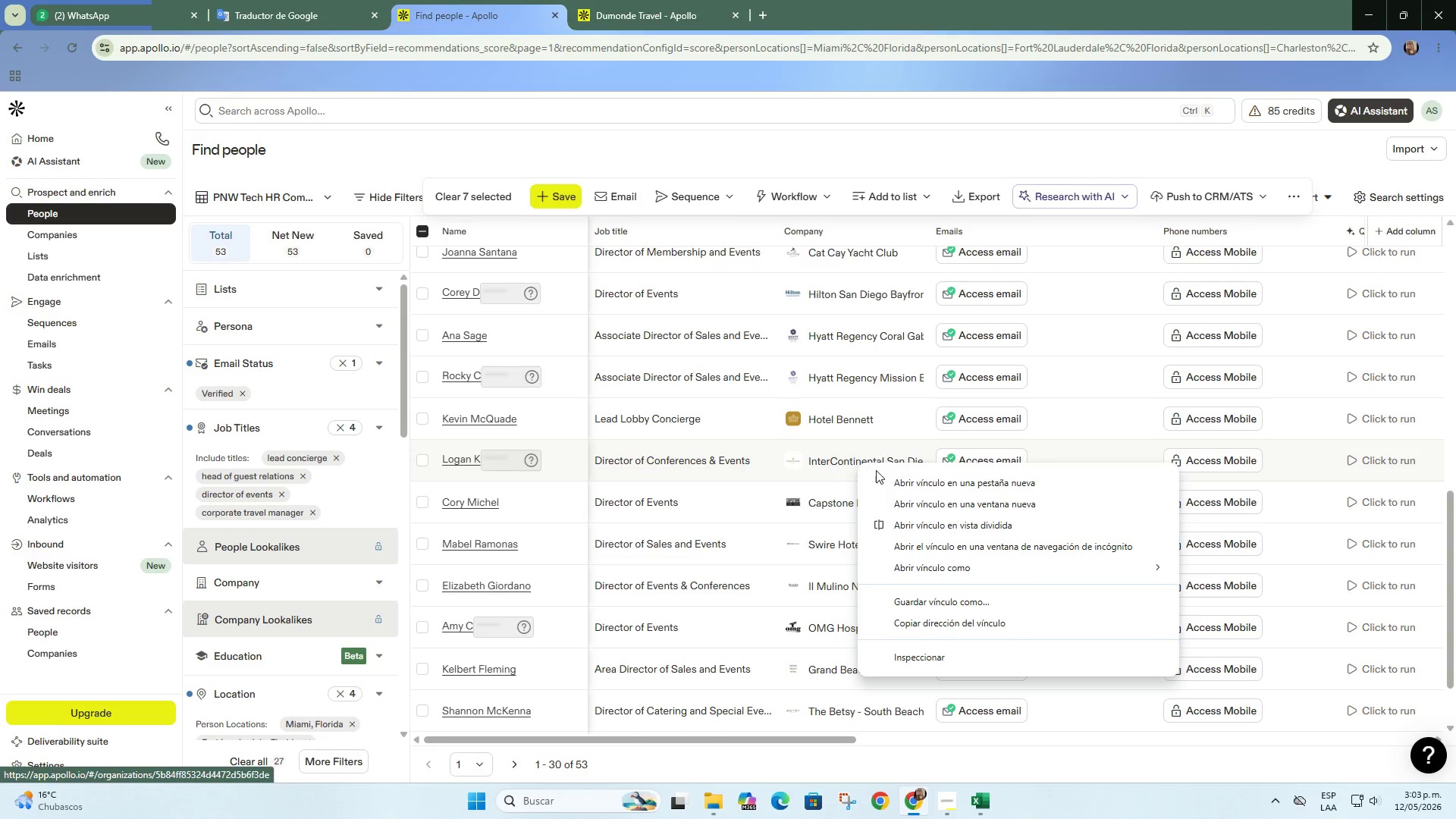 
left_click([899, 483])
 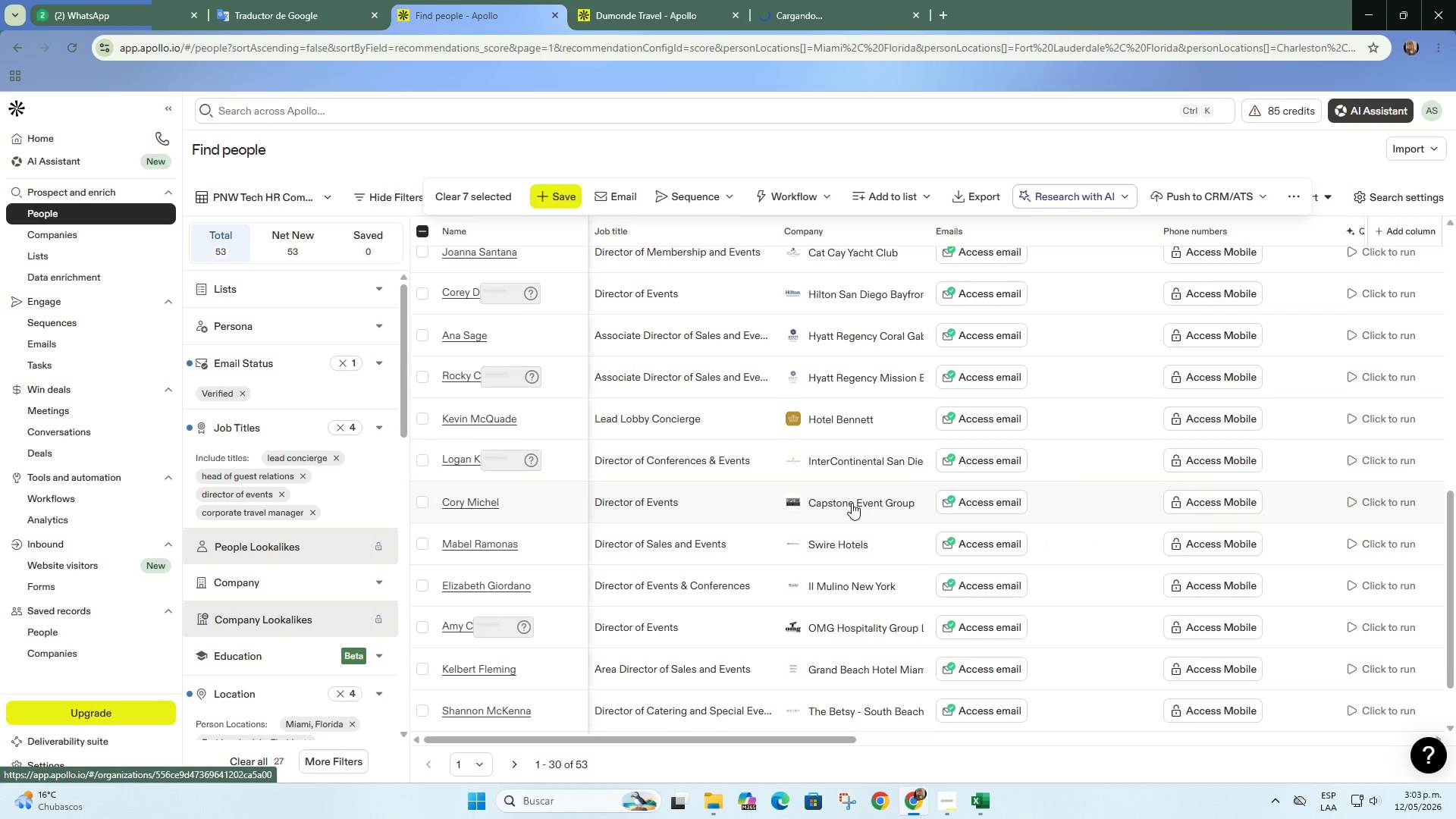 
scroll: coordinate [852, 503], scroll_direction: down, amount: 1.0
 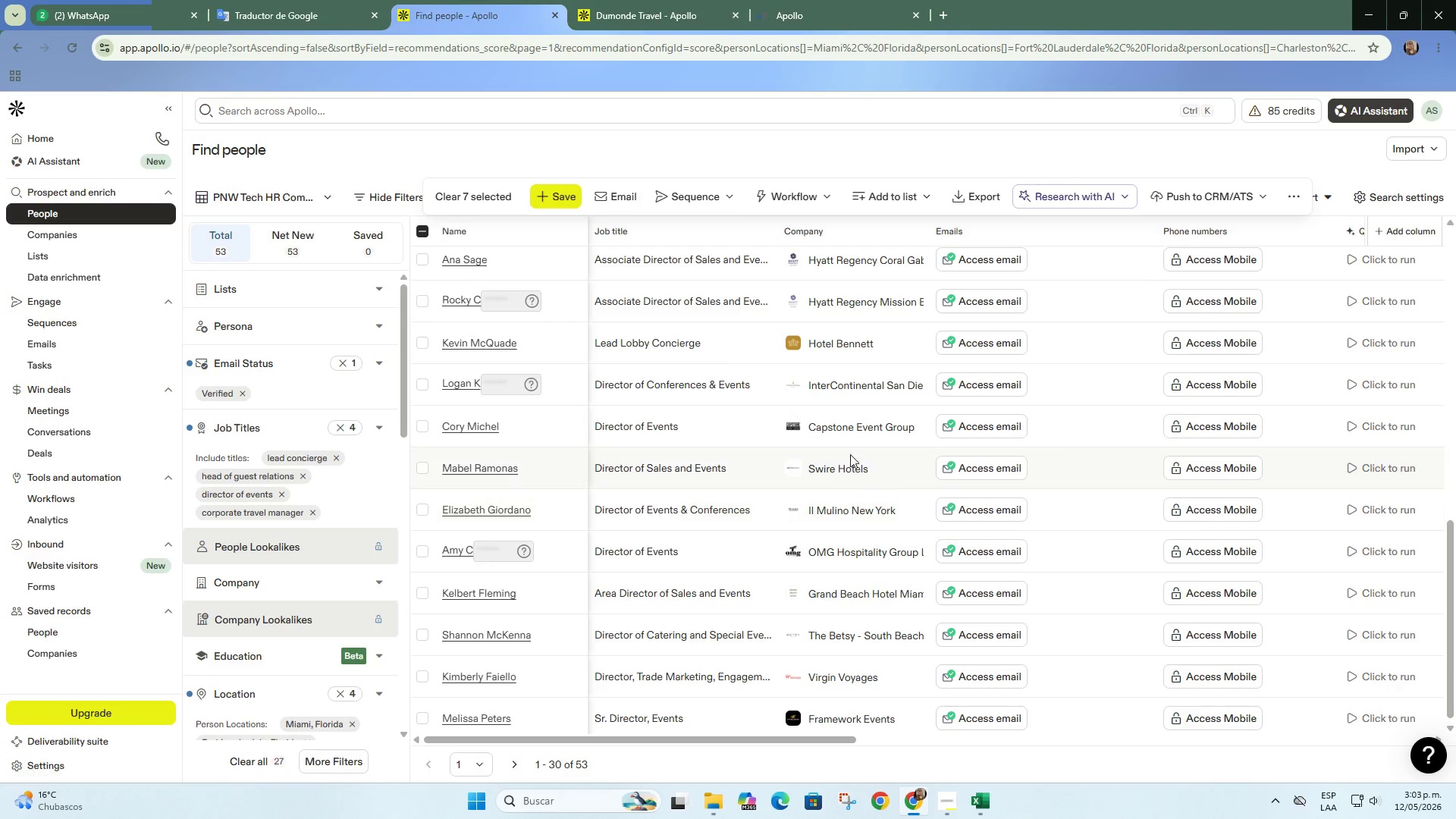 
right_click([855, 431])
 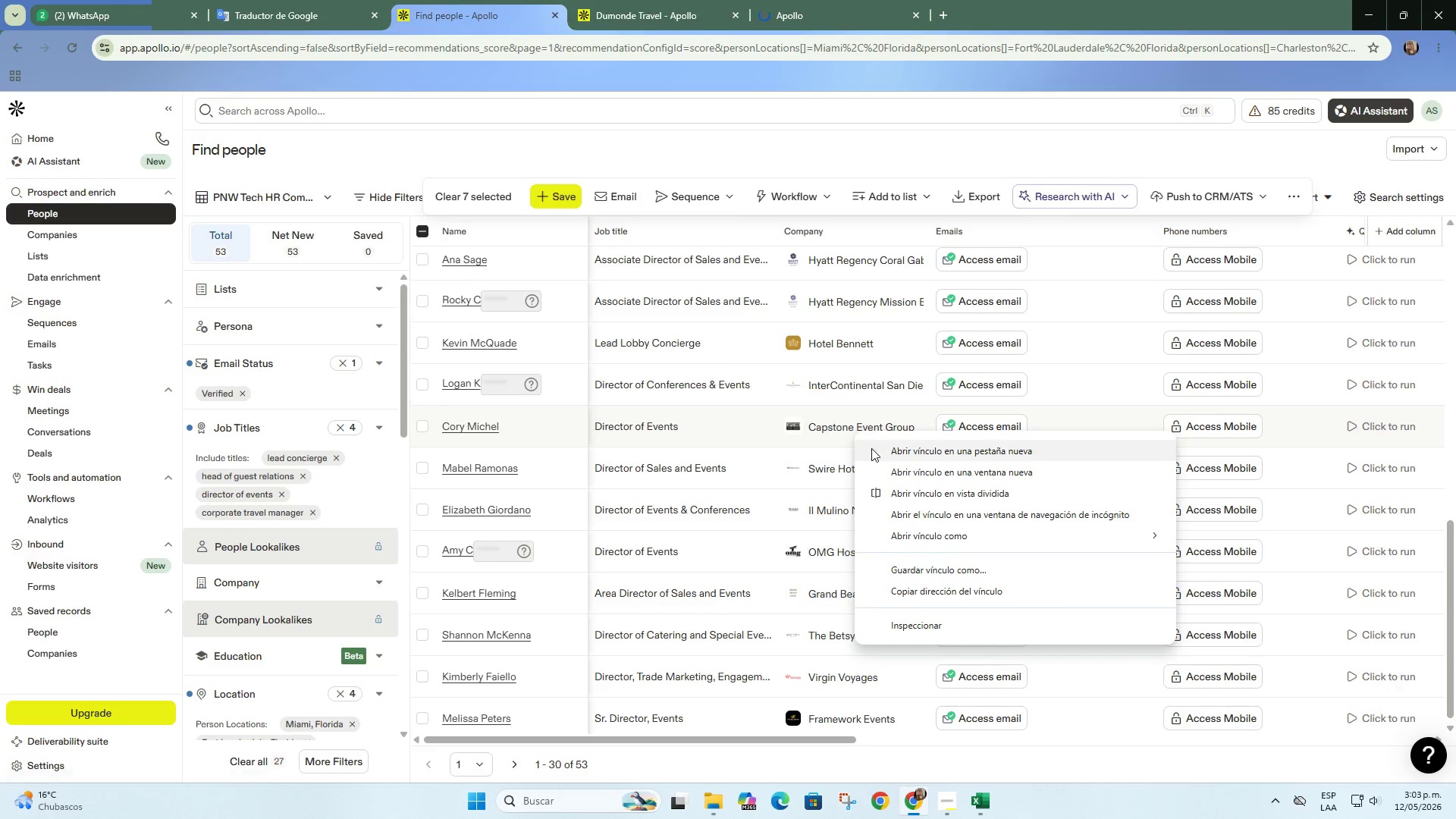 
left_click([880, 450])
 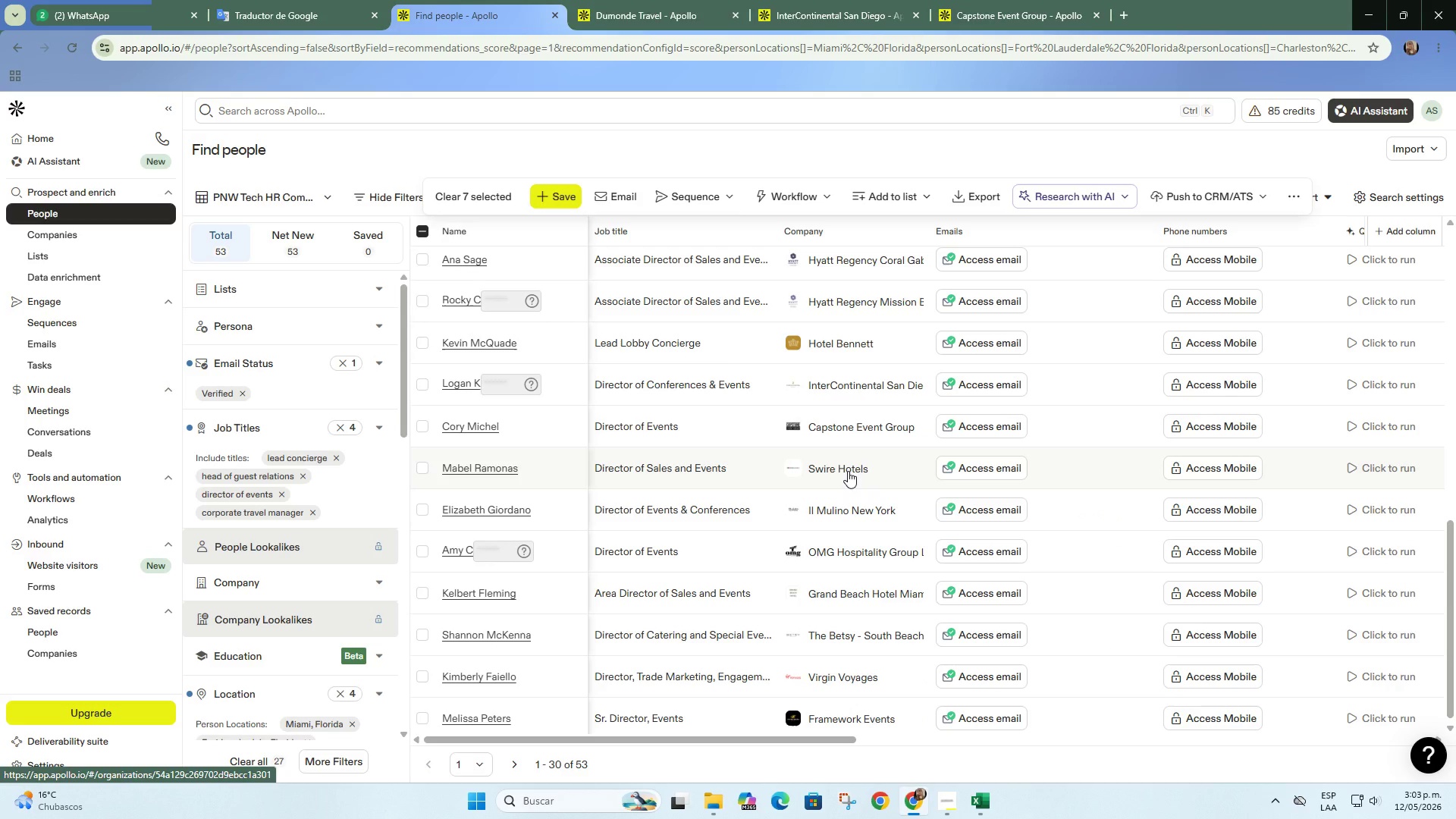 
wait(9.22)
 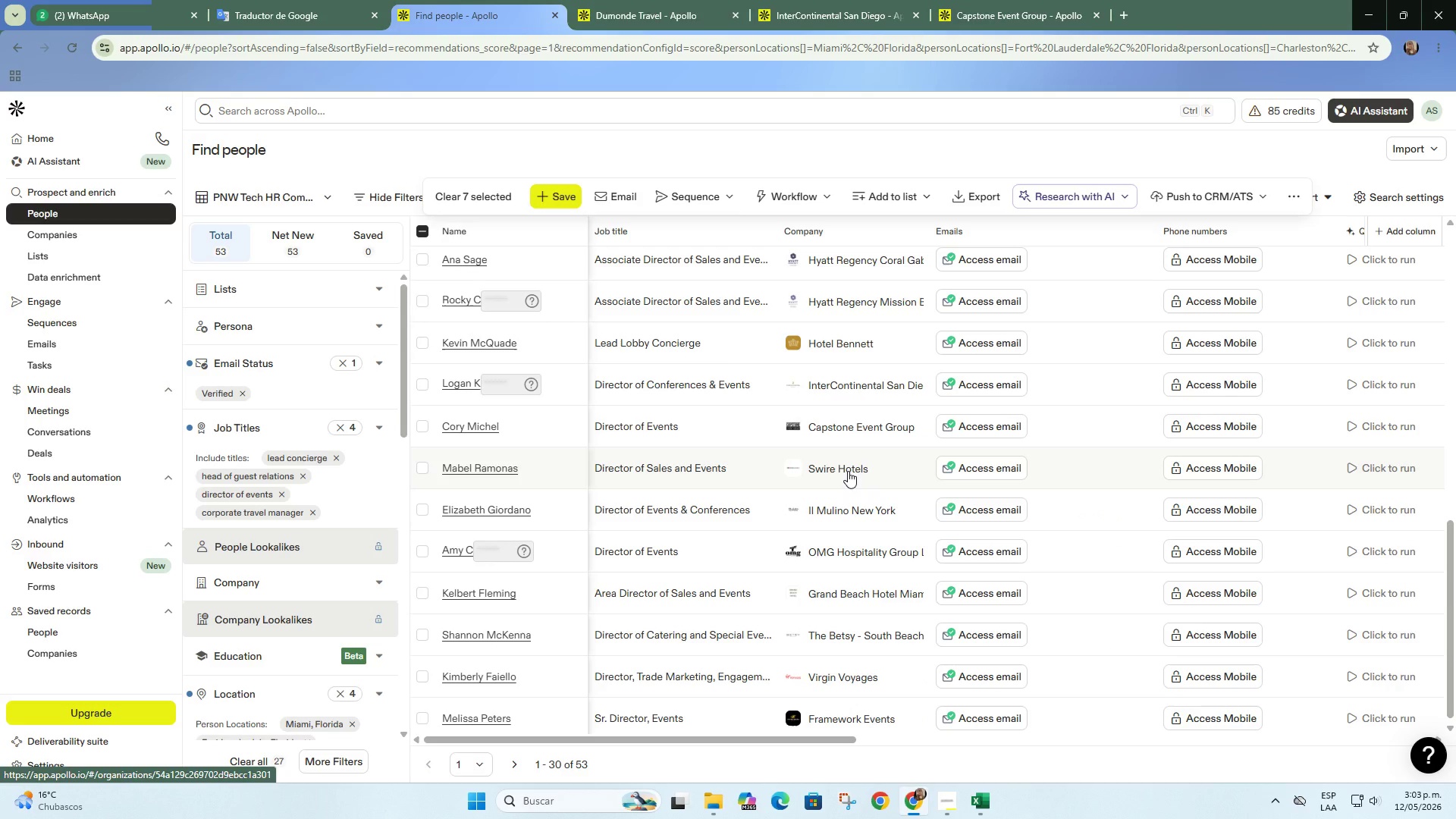 
right_click([848, 471])
 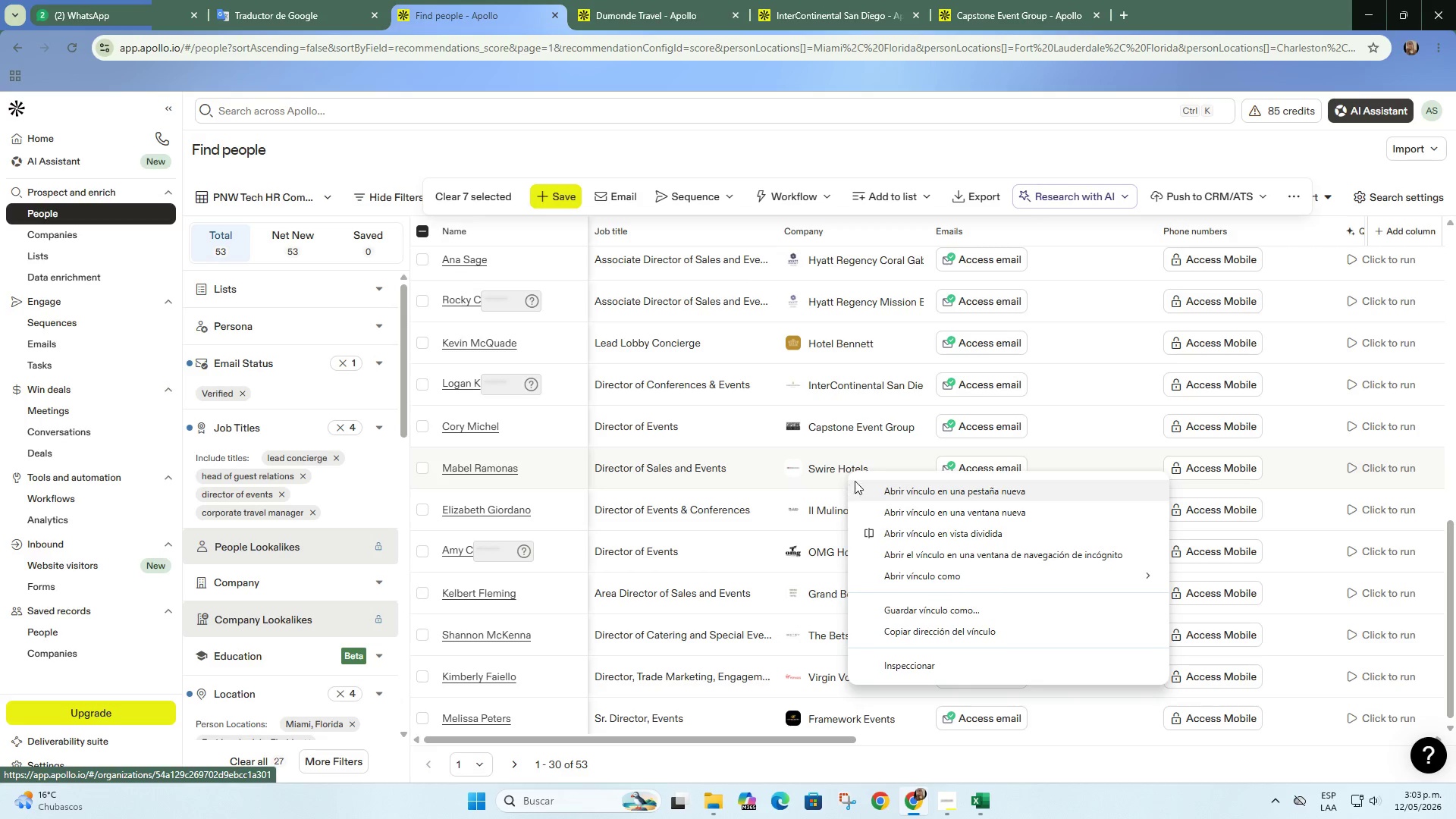 
left_click([908, 151])
 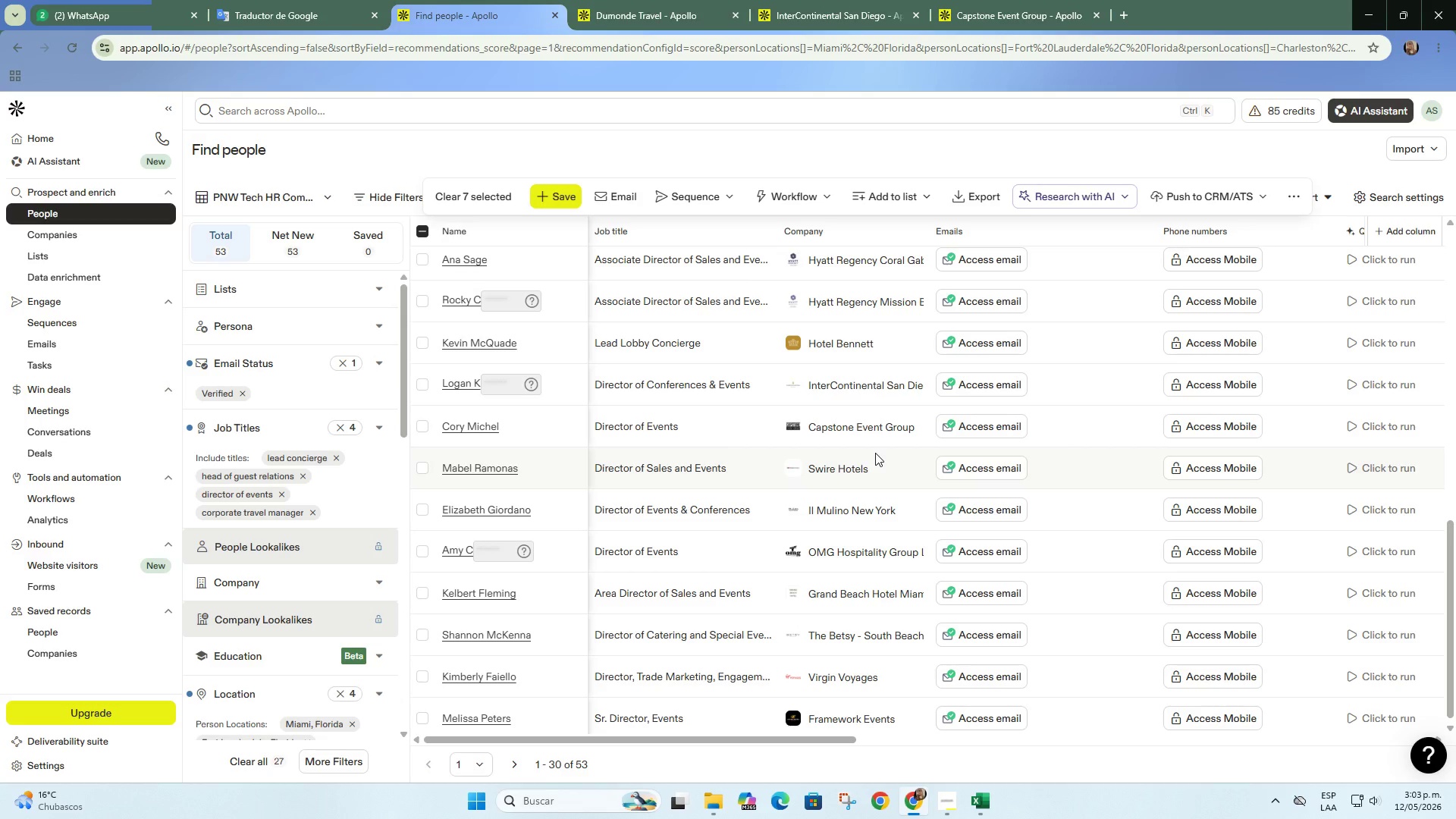 
wait(6.98)
 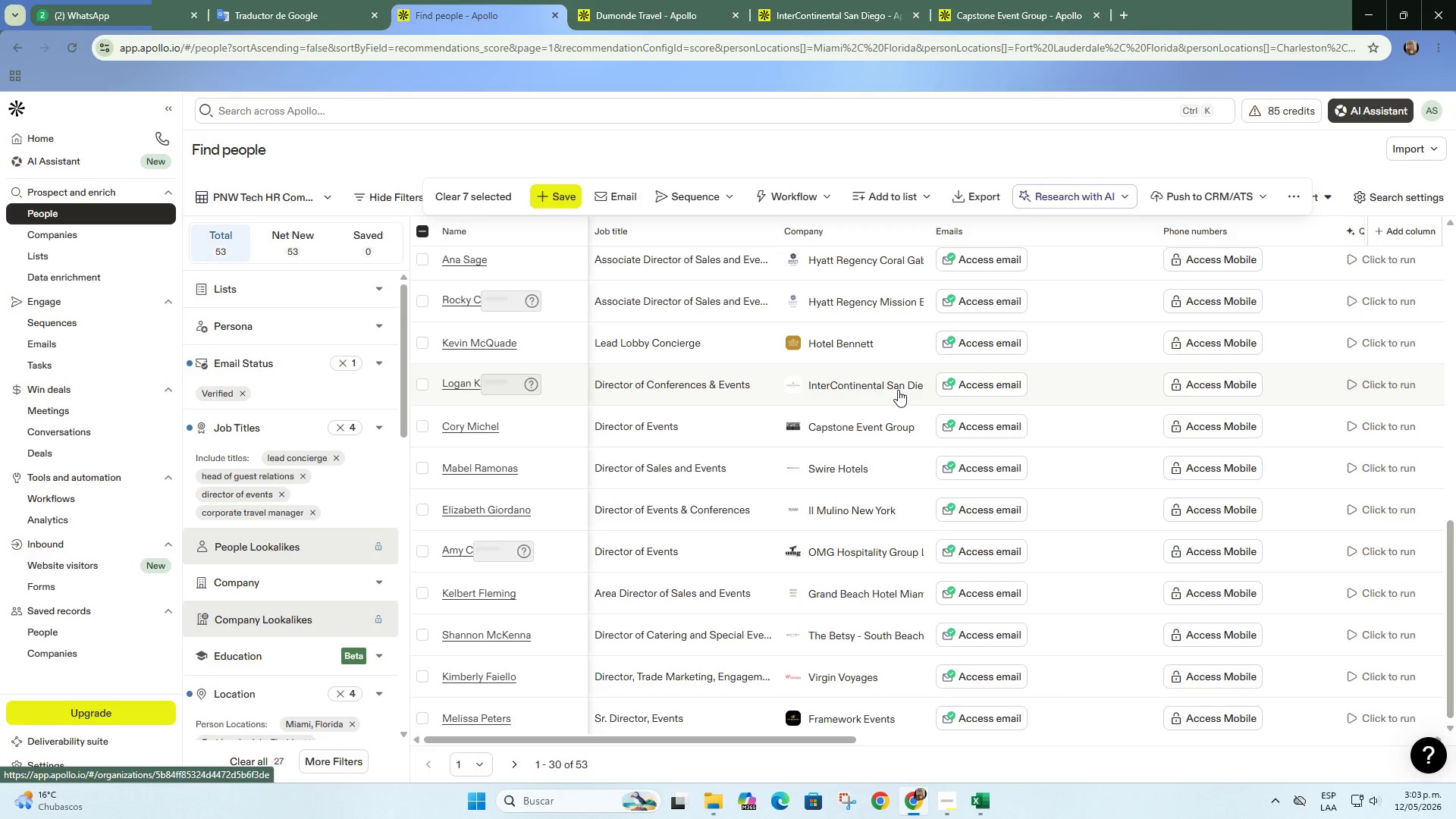 
scroll: coordinate [875, 450], scroll_direction: down, amount: 3.0
 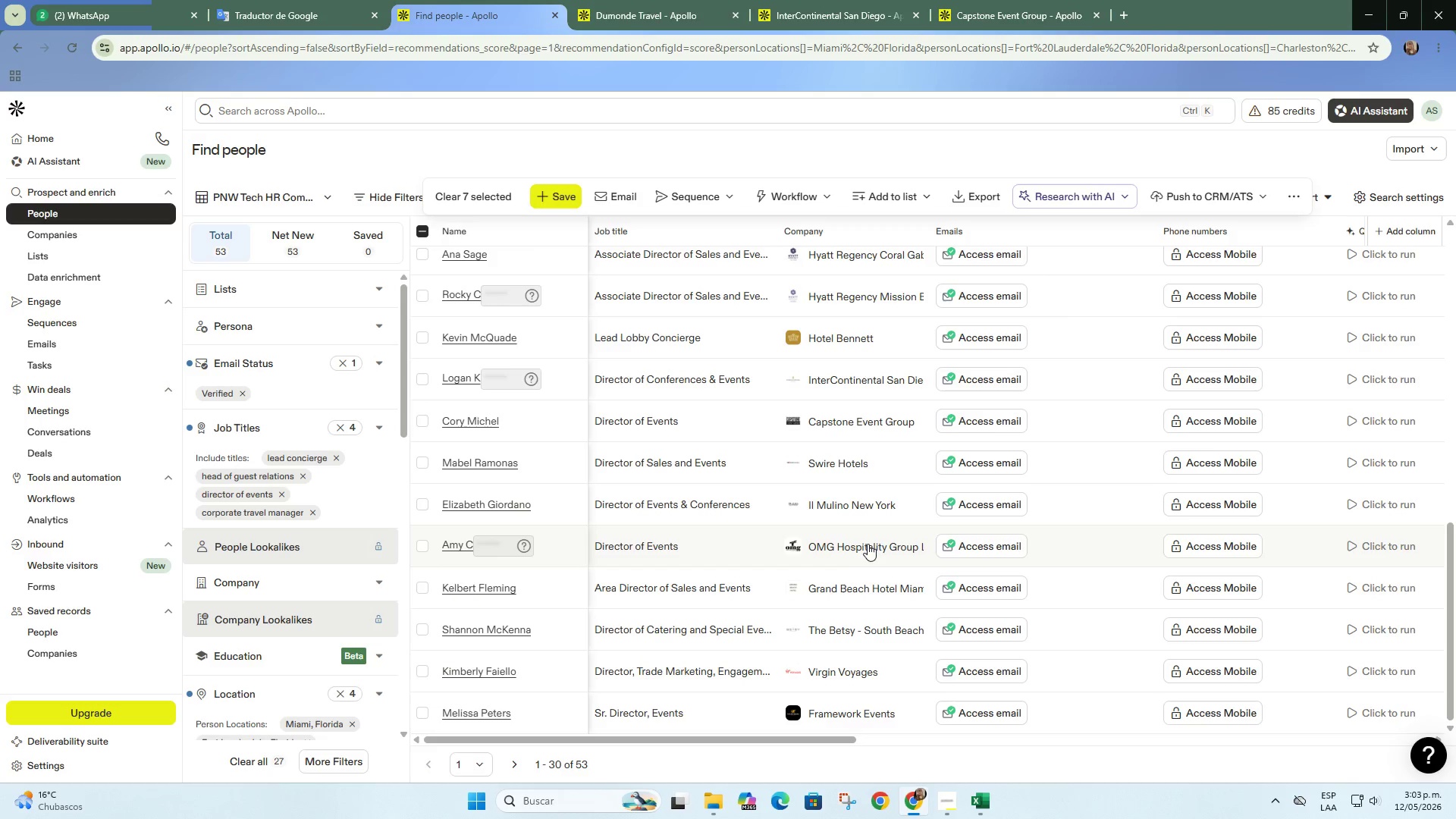 
right_click([870, 549])
 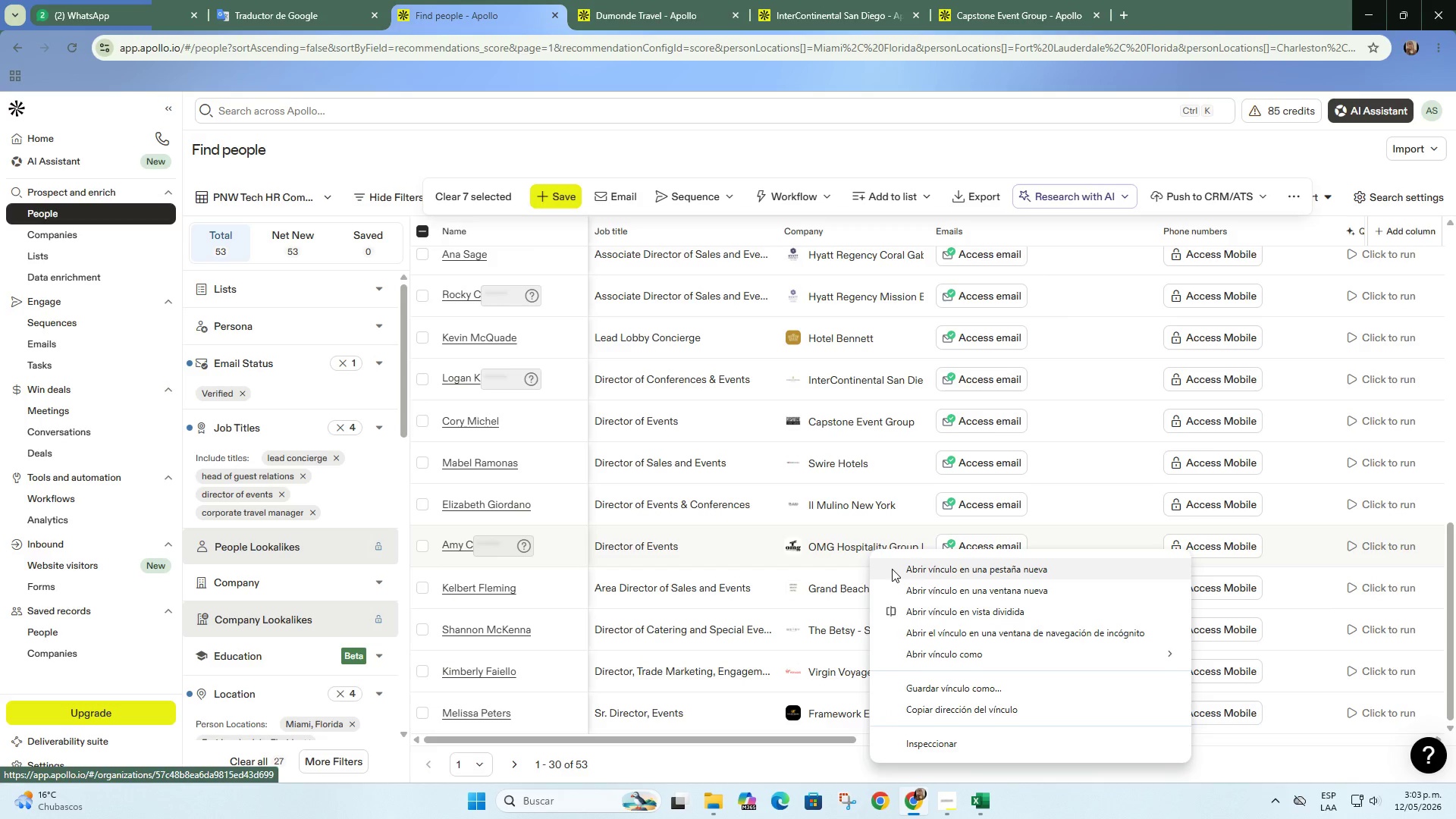 
right_click([892, 567])
 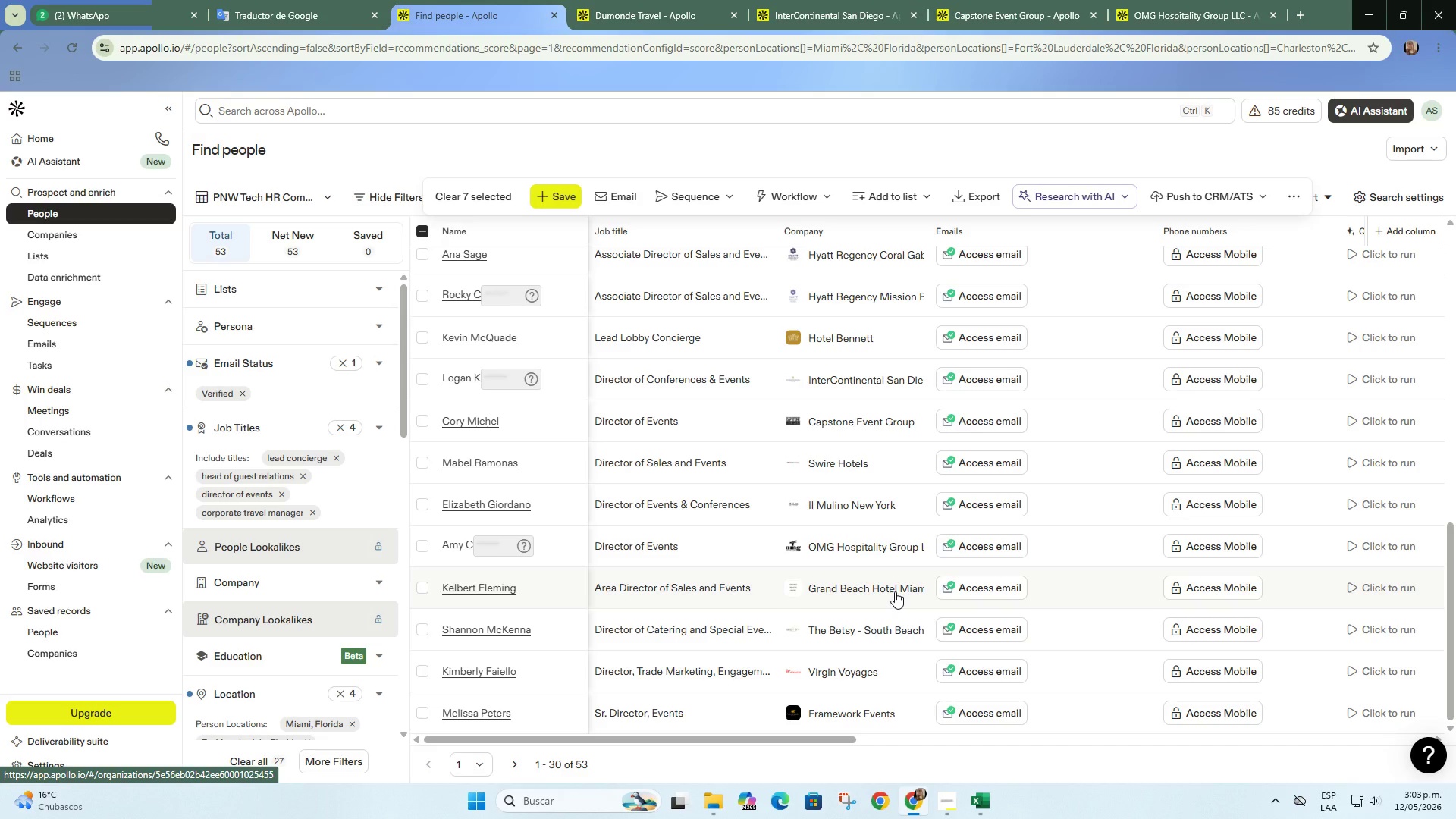 
wait(20.81)
 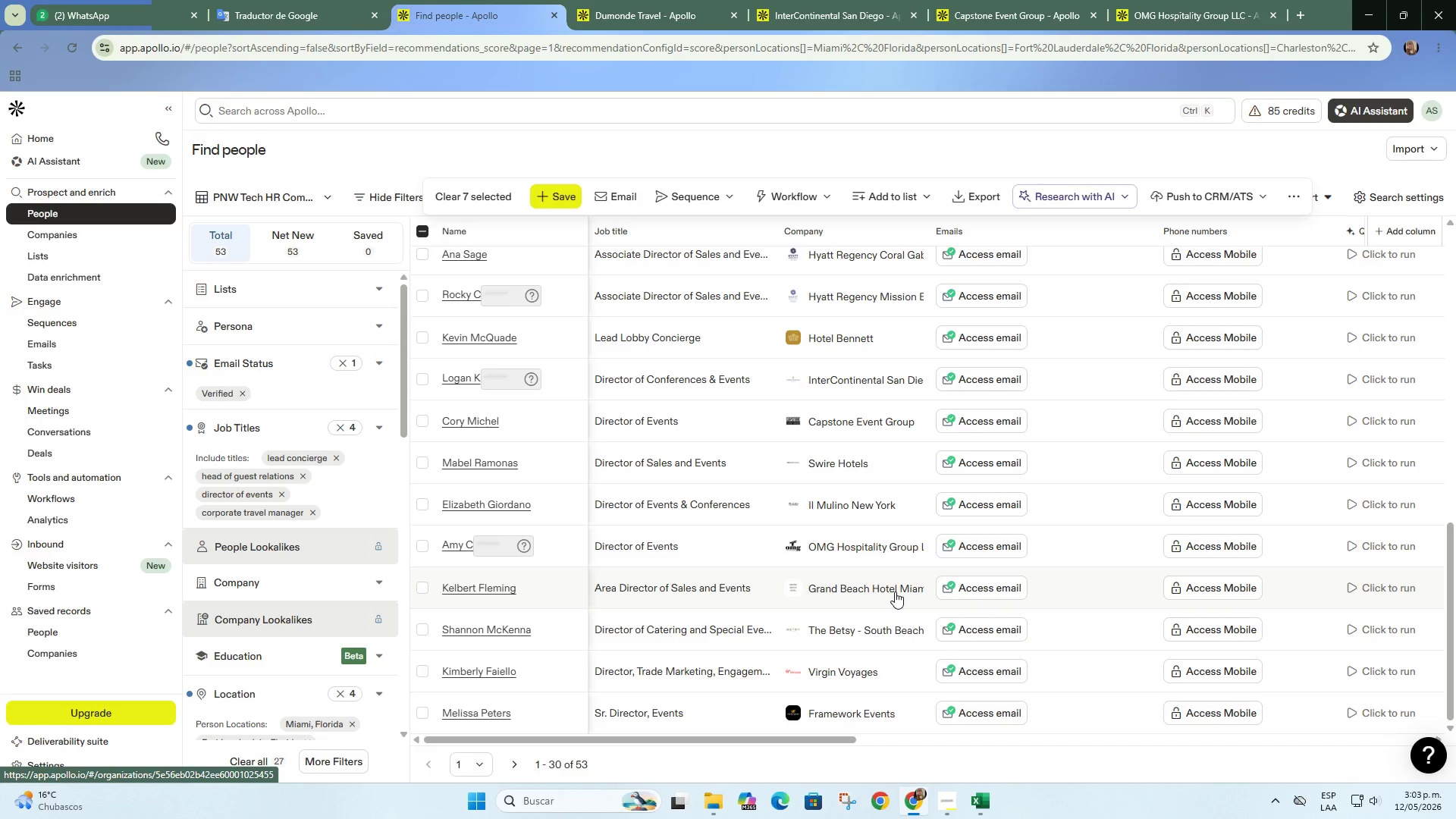 
left_click([724, 149])
 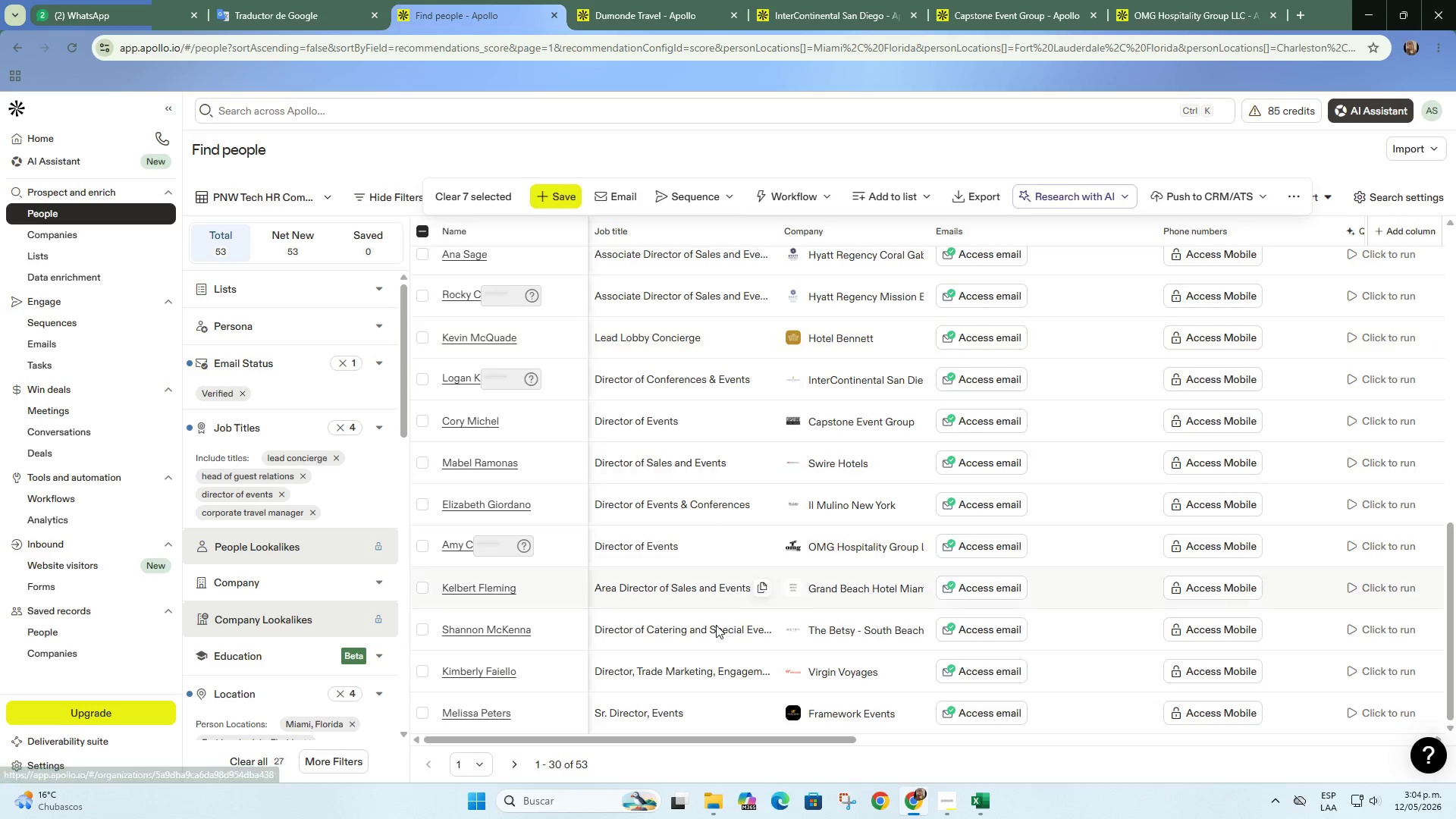 
mouse_move([733, 670])
 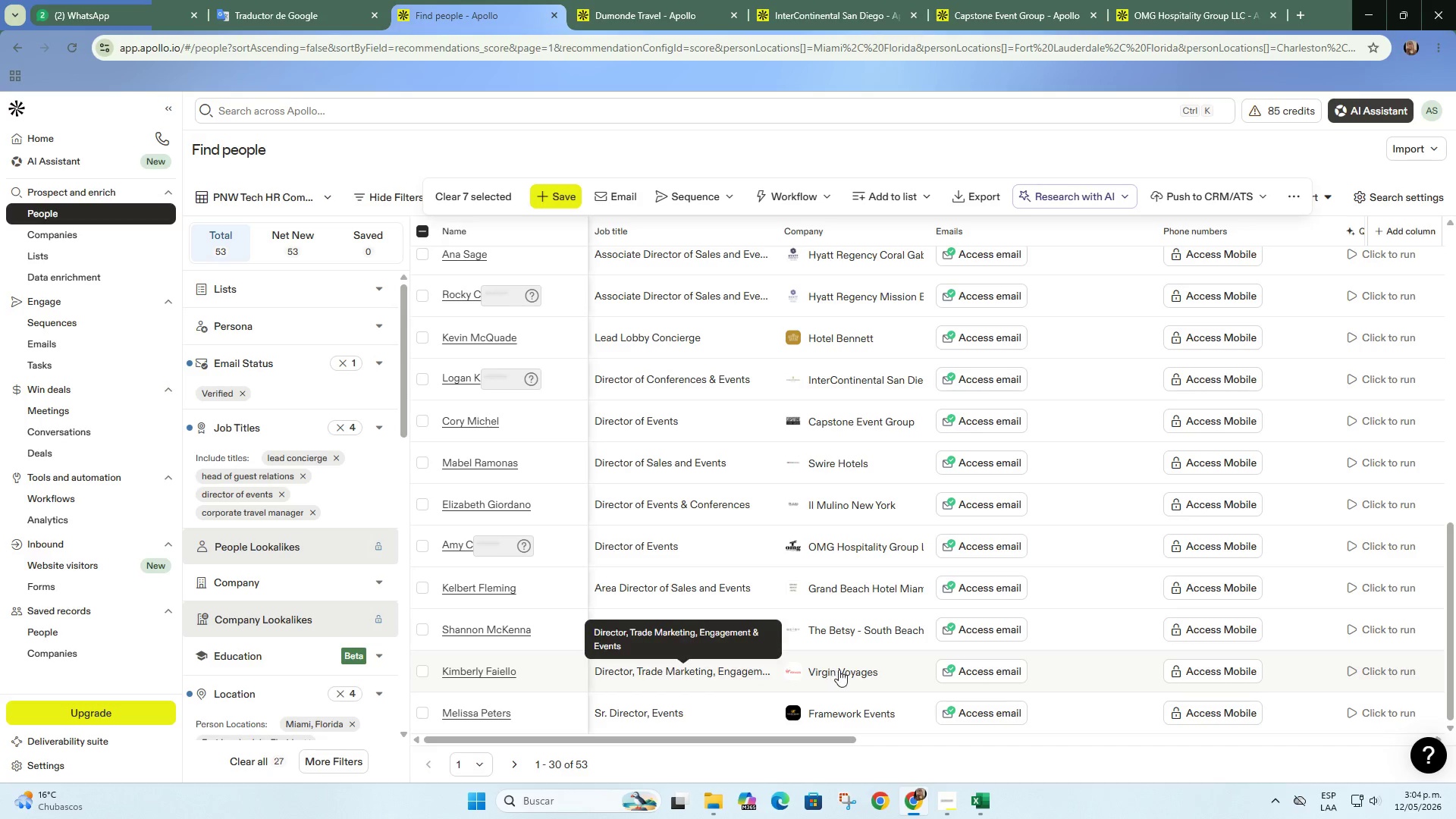 
right_click([839, 670])
 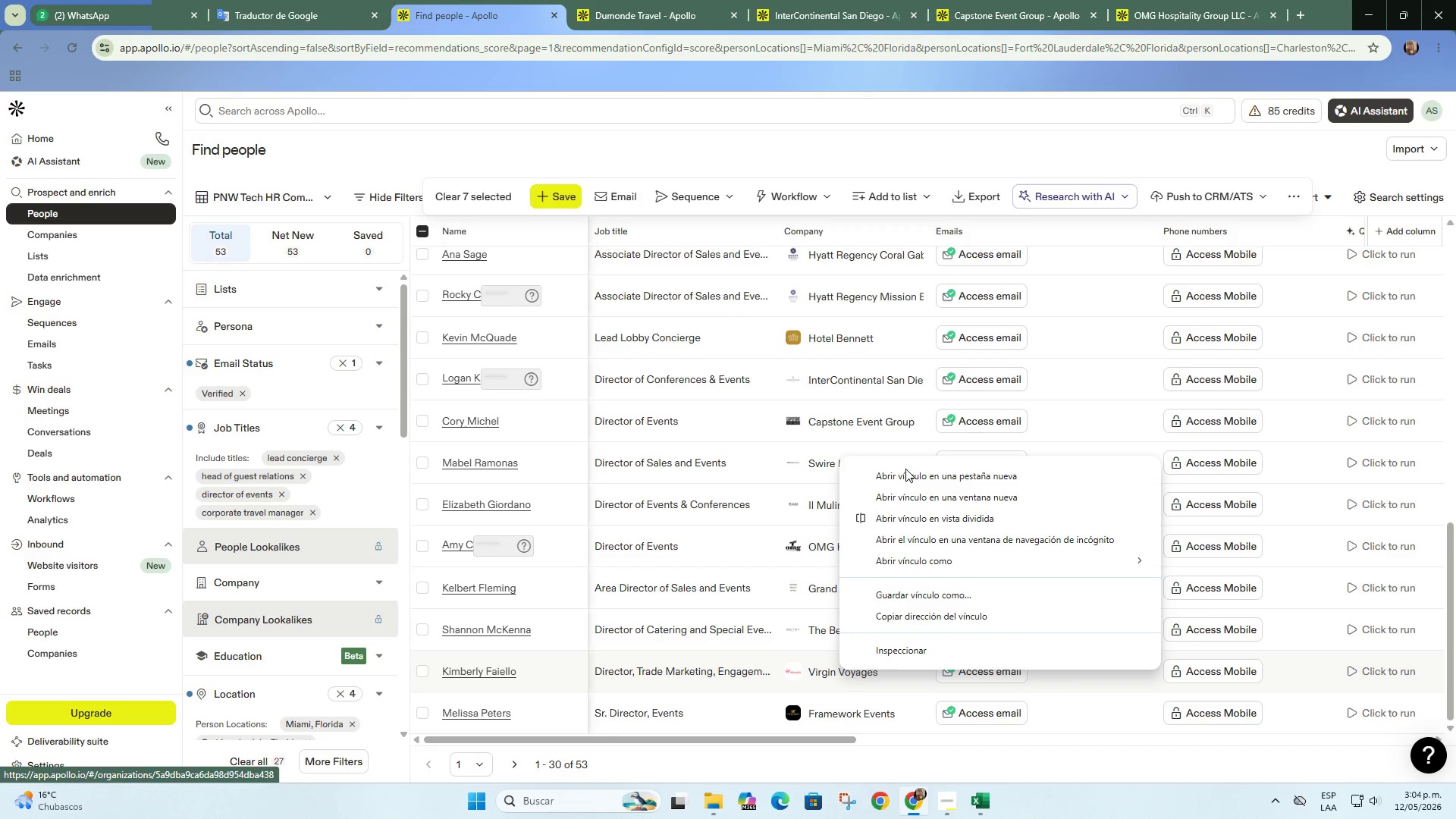 
left_click([907, 472])
 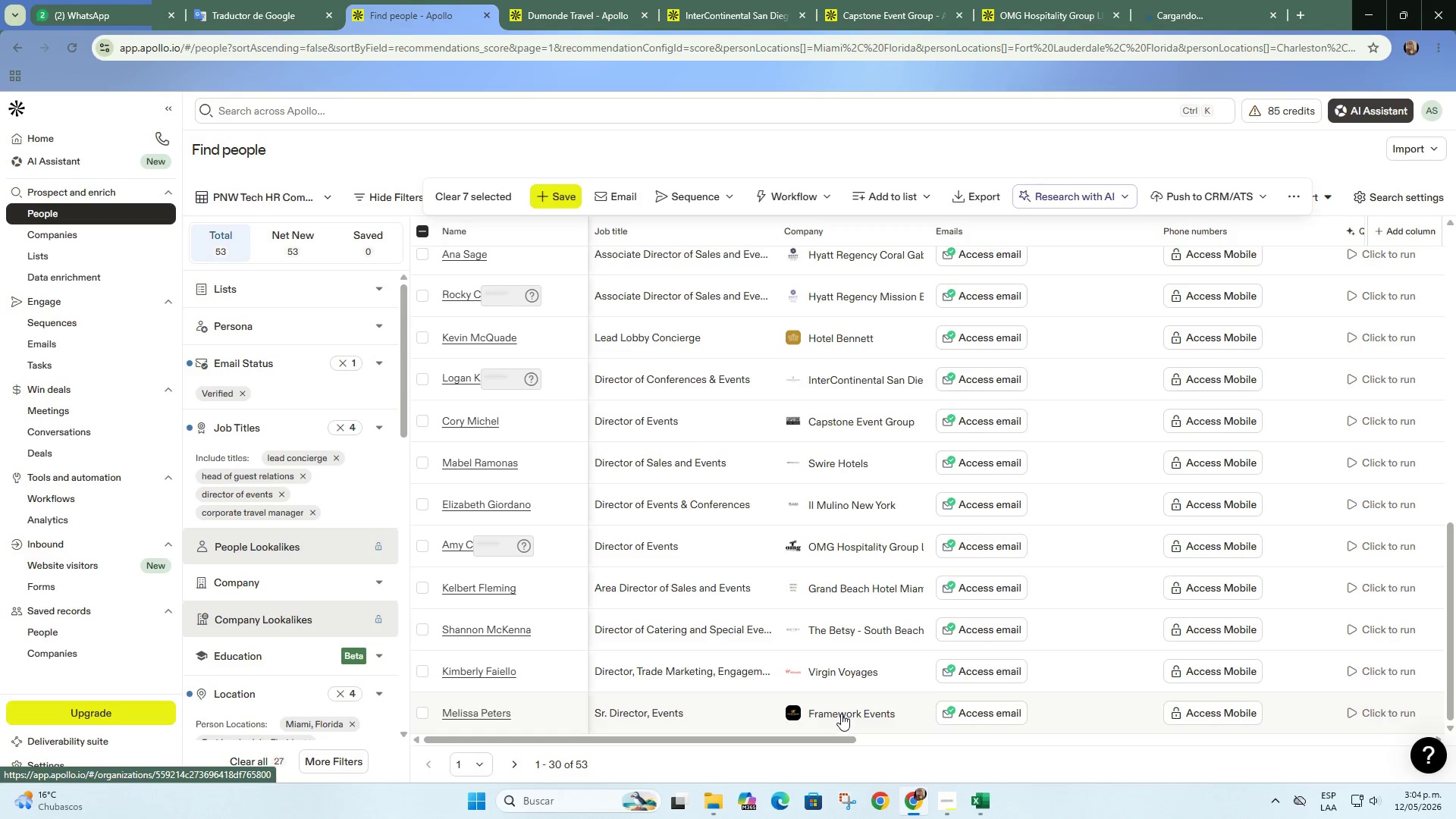 
right_click([843, 717])
 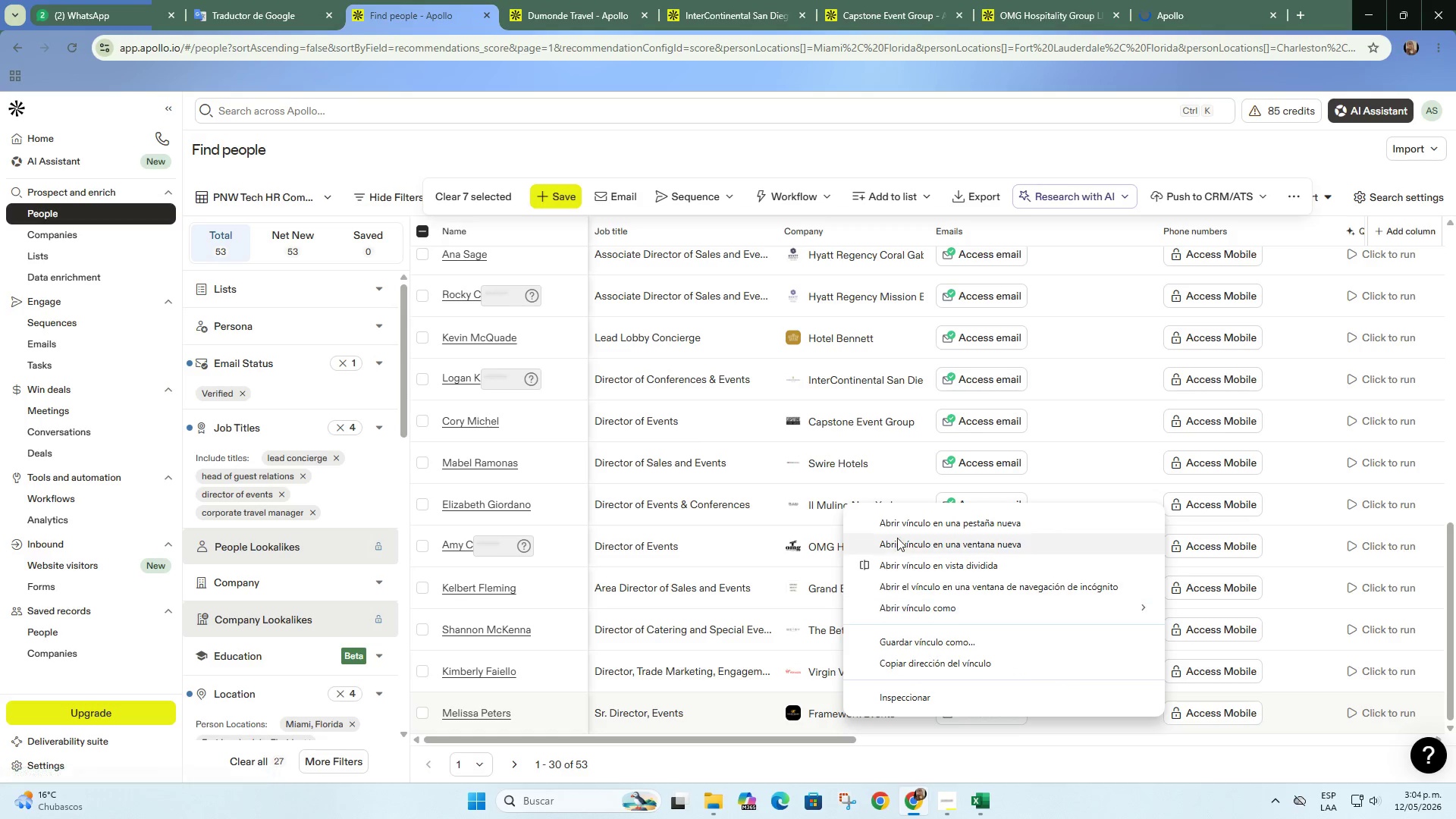 
left_click([905, 524])
 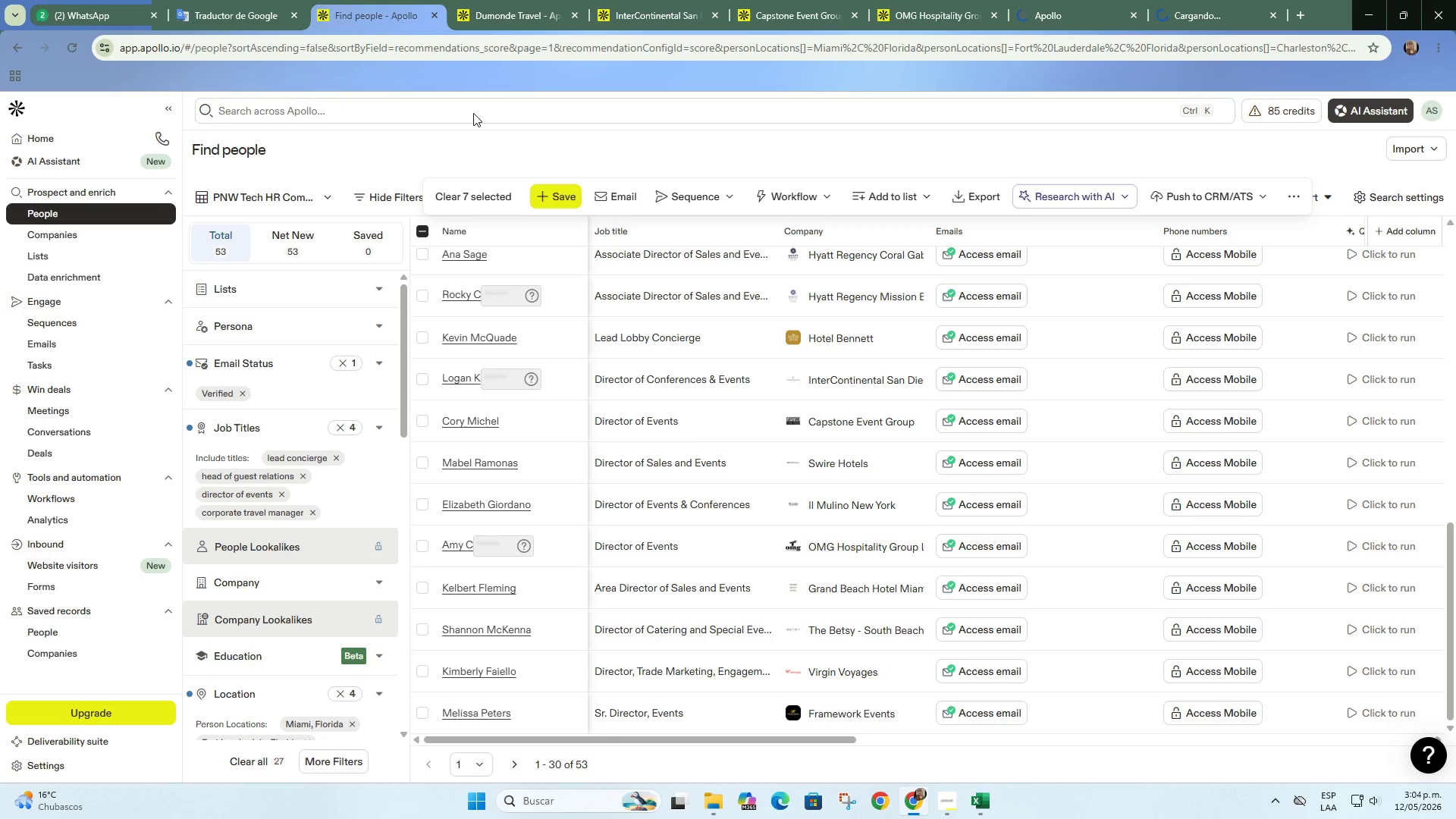 
left_click([483, 20])
 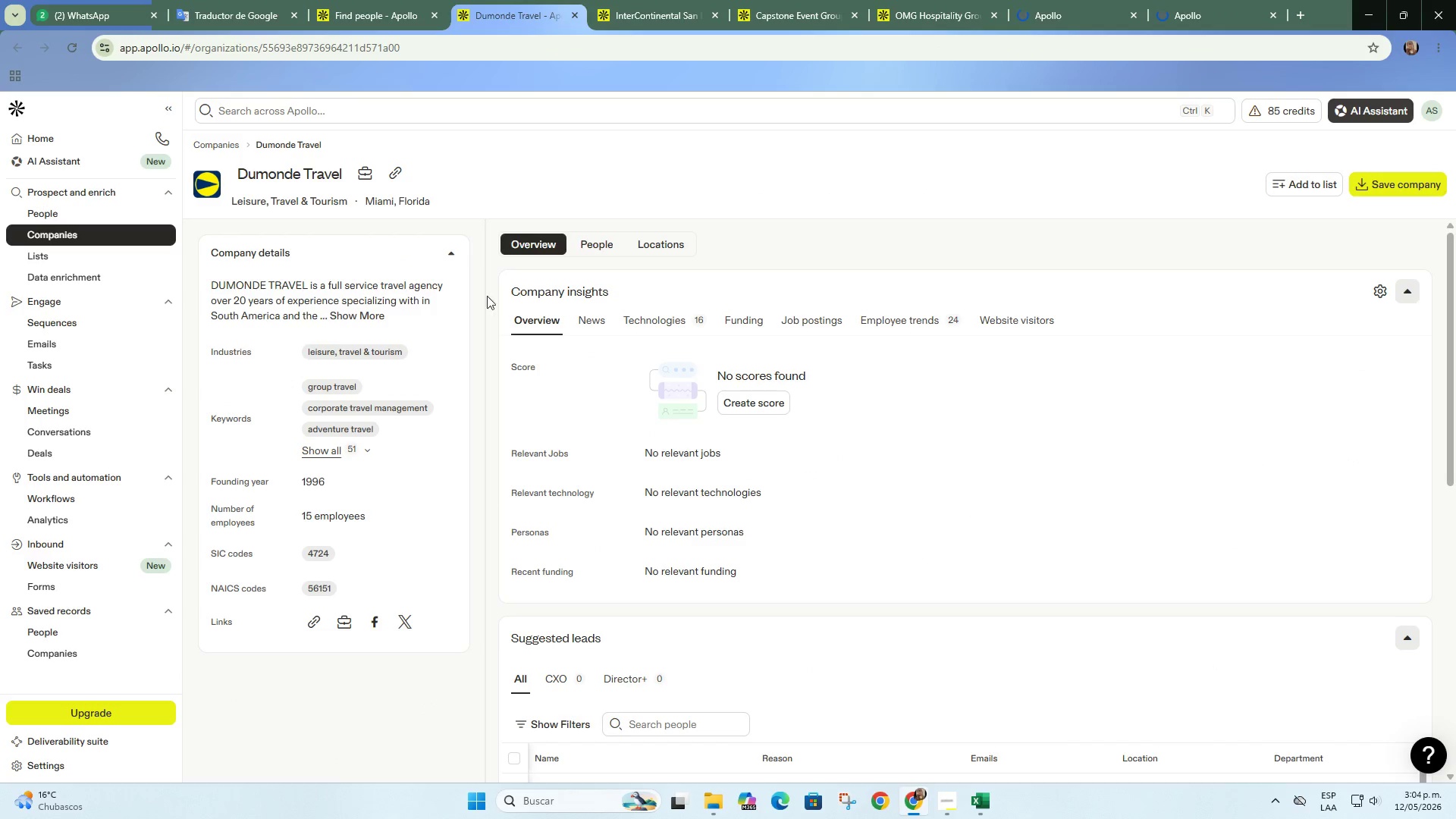 
left_click([359, 316])
 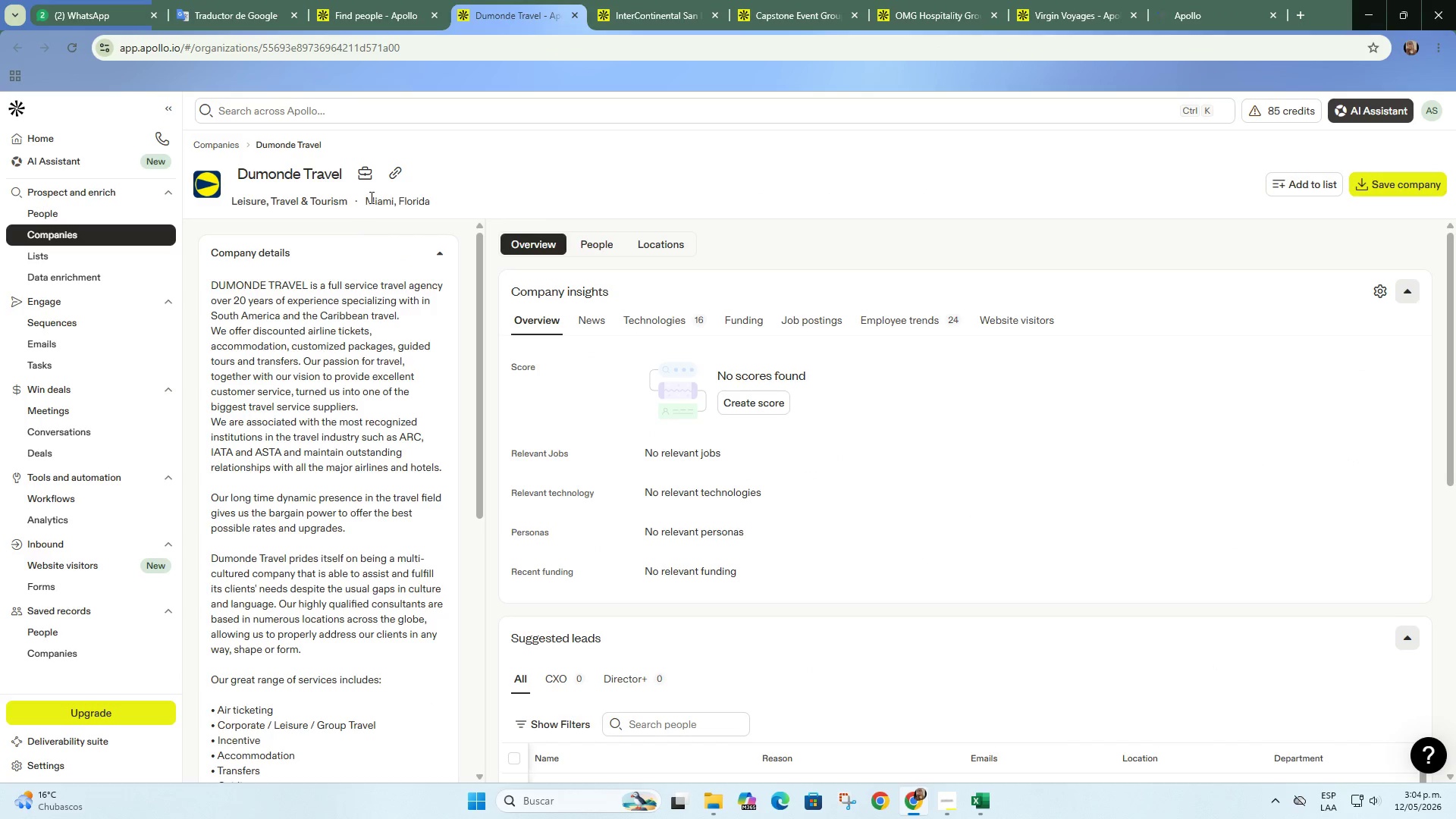 
left_click([391, 171])
 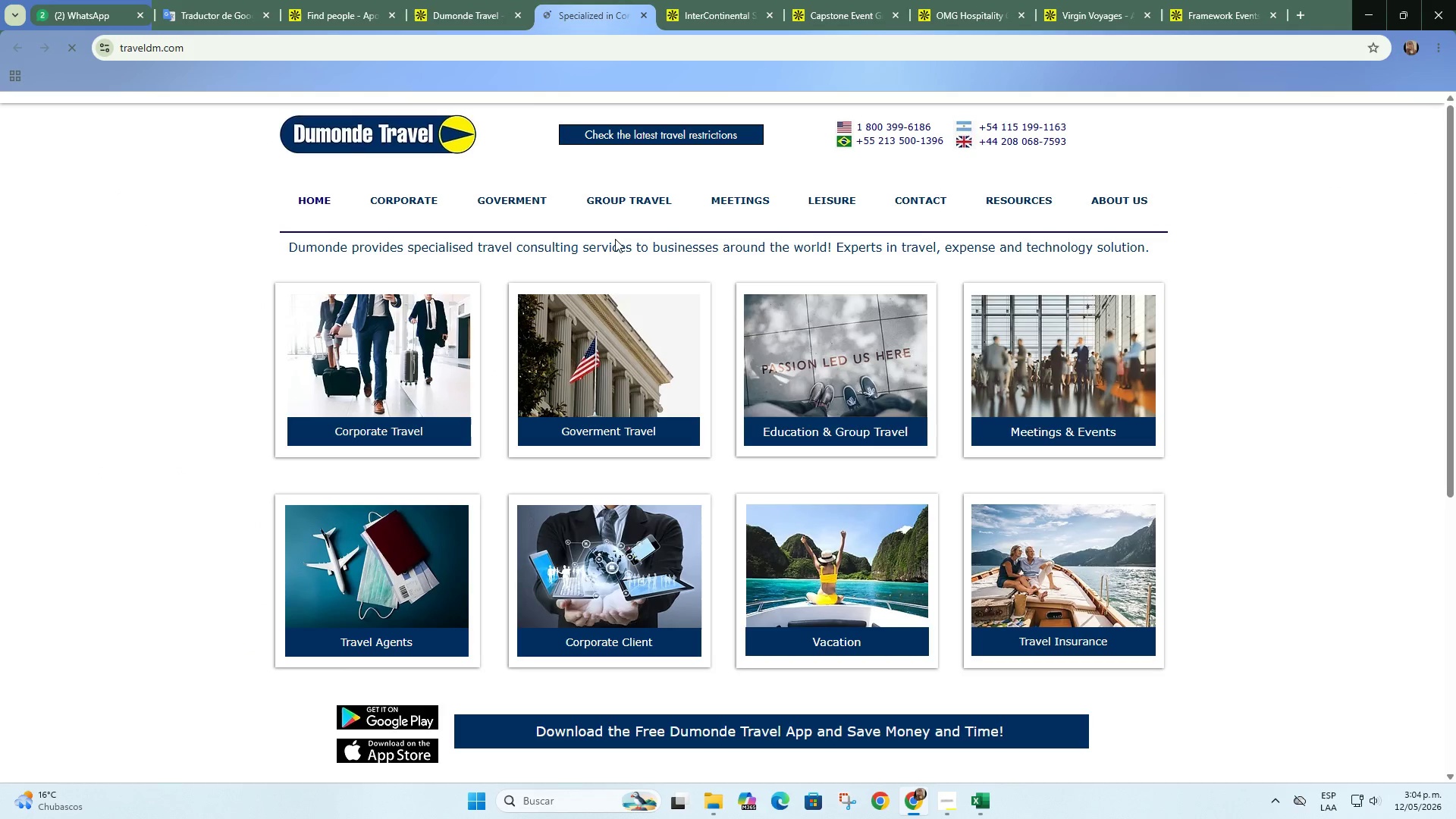 
scroll: coordinate [615, 239], scroll_direction: down, amount: 1.0
 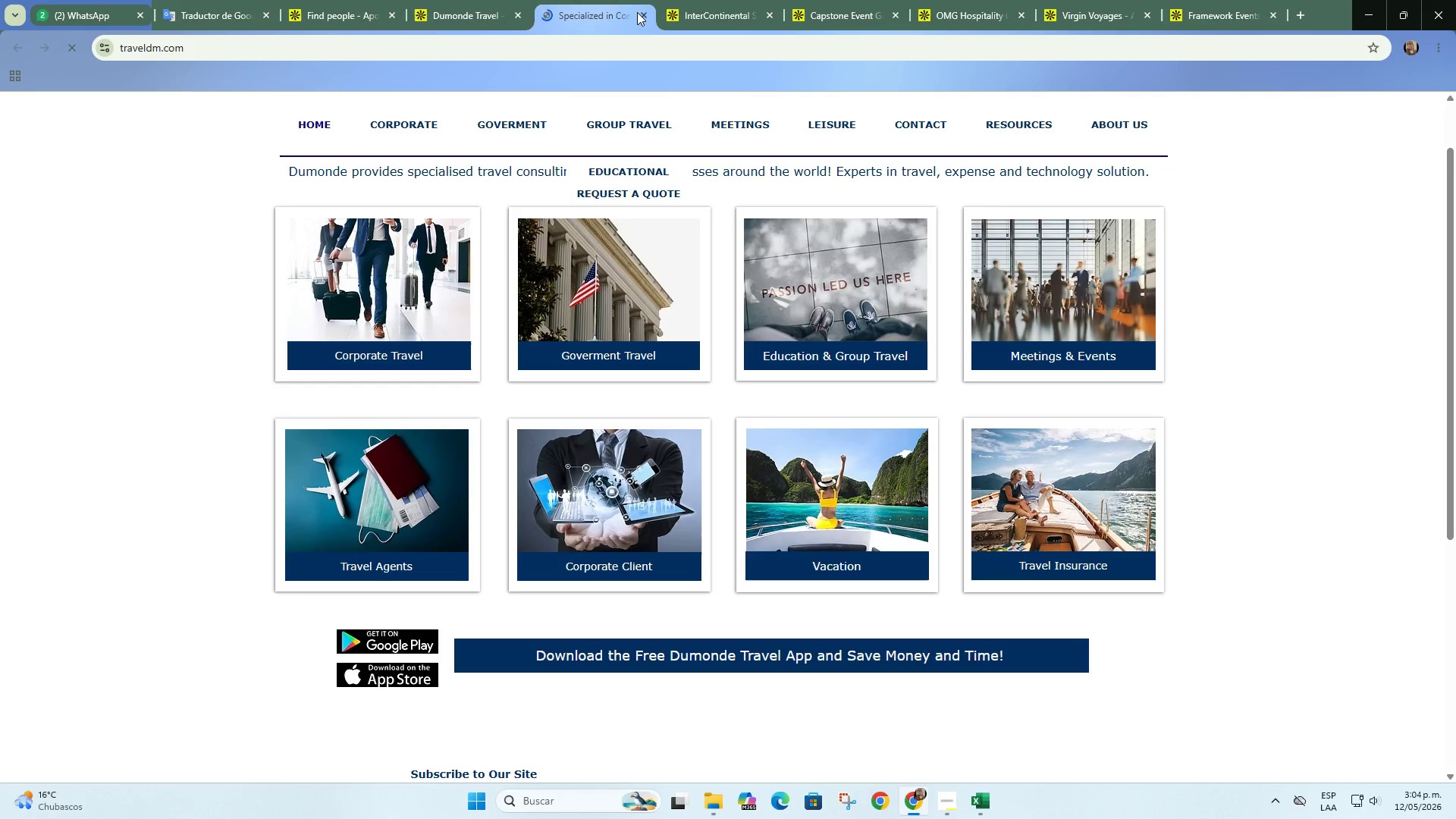 
left_click([645, 16])
 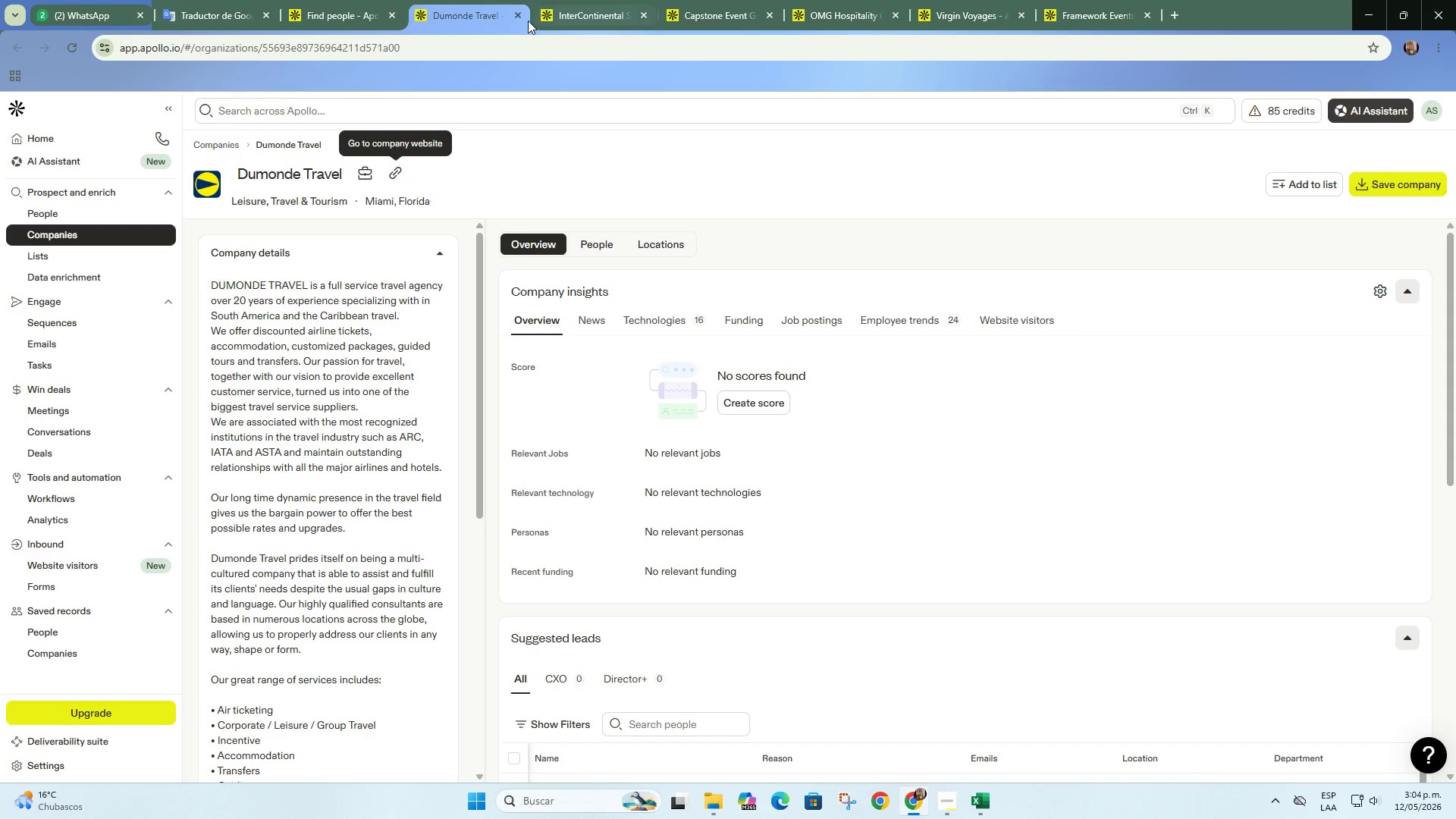 
left_click([516, 17])
 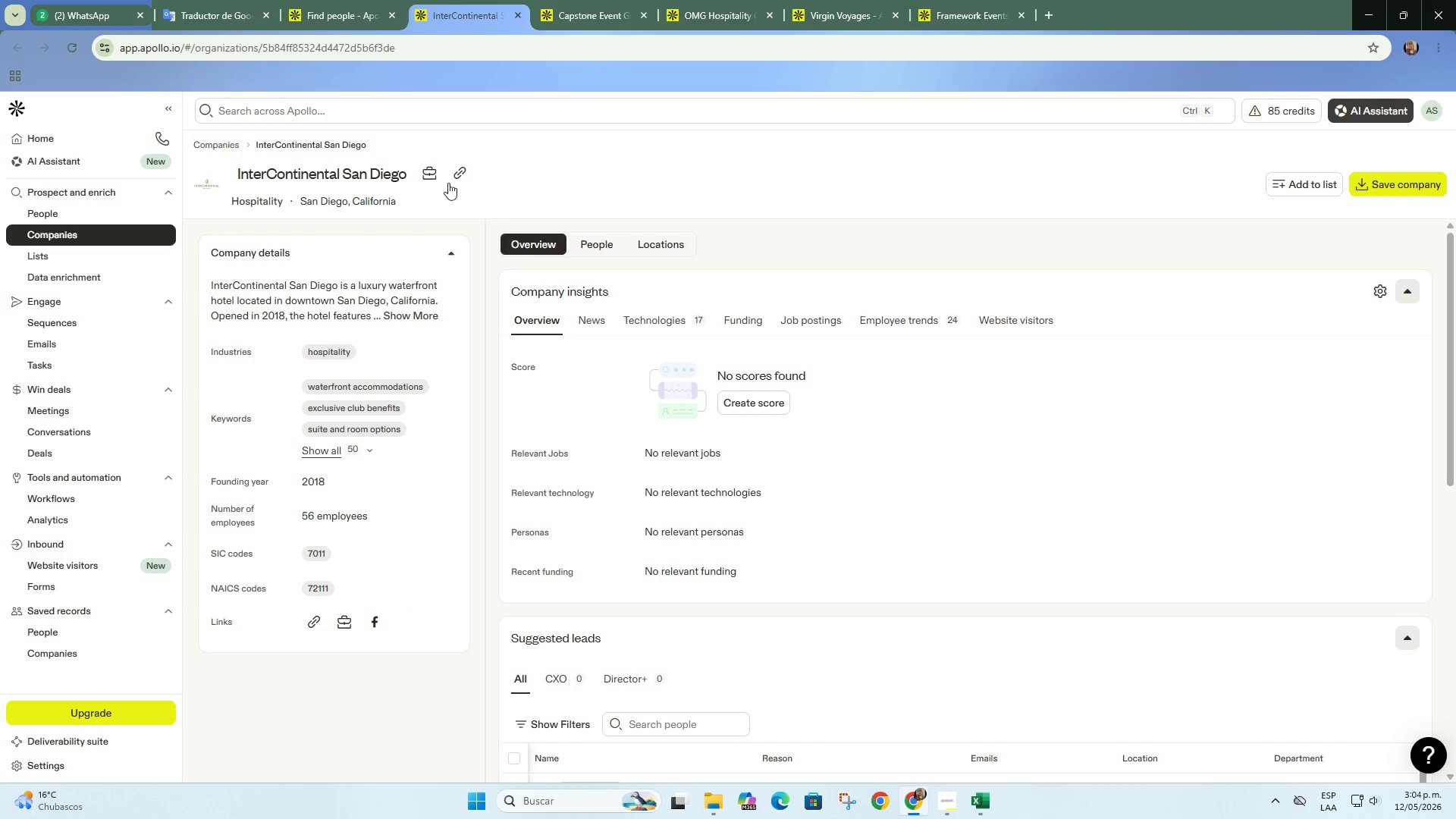 
left_click([461, 169])
 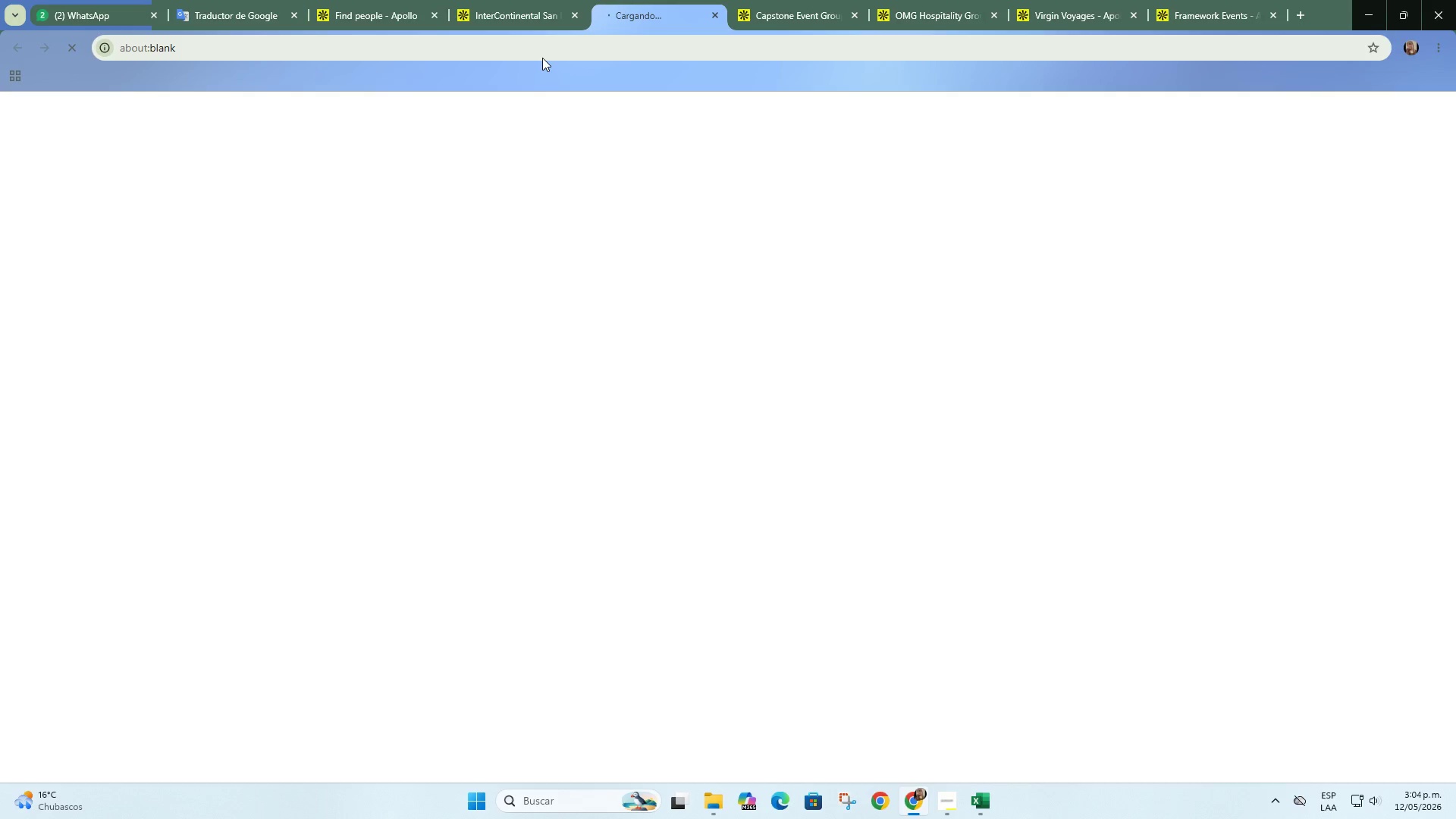 
left_click([369, 0])
 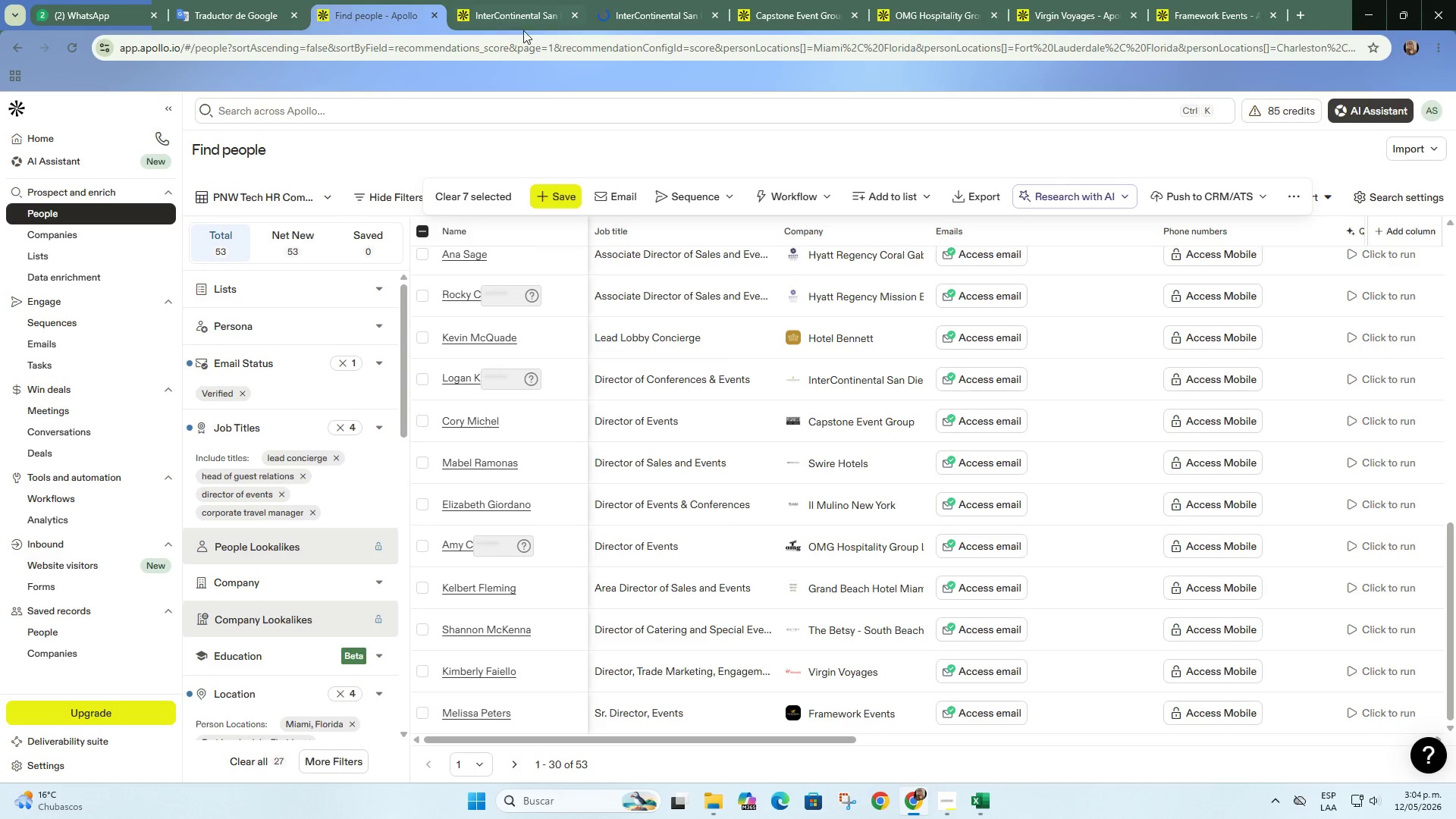 
left_click([683, 0])
 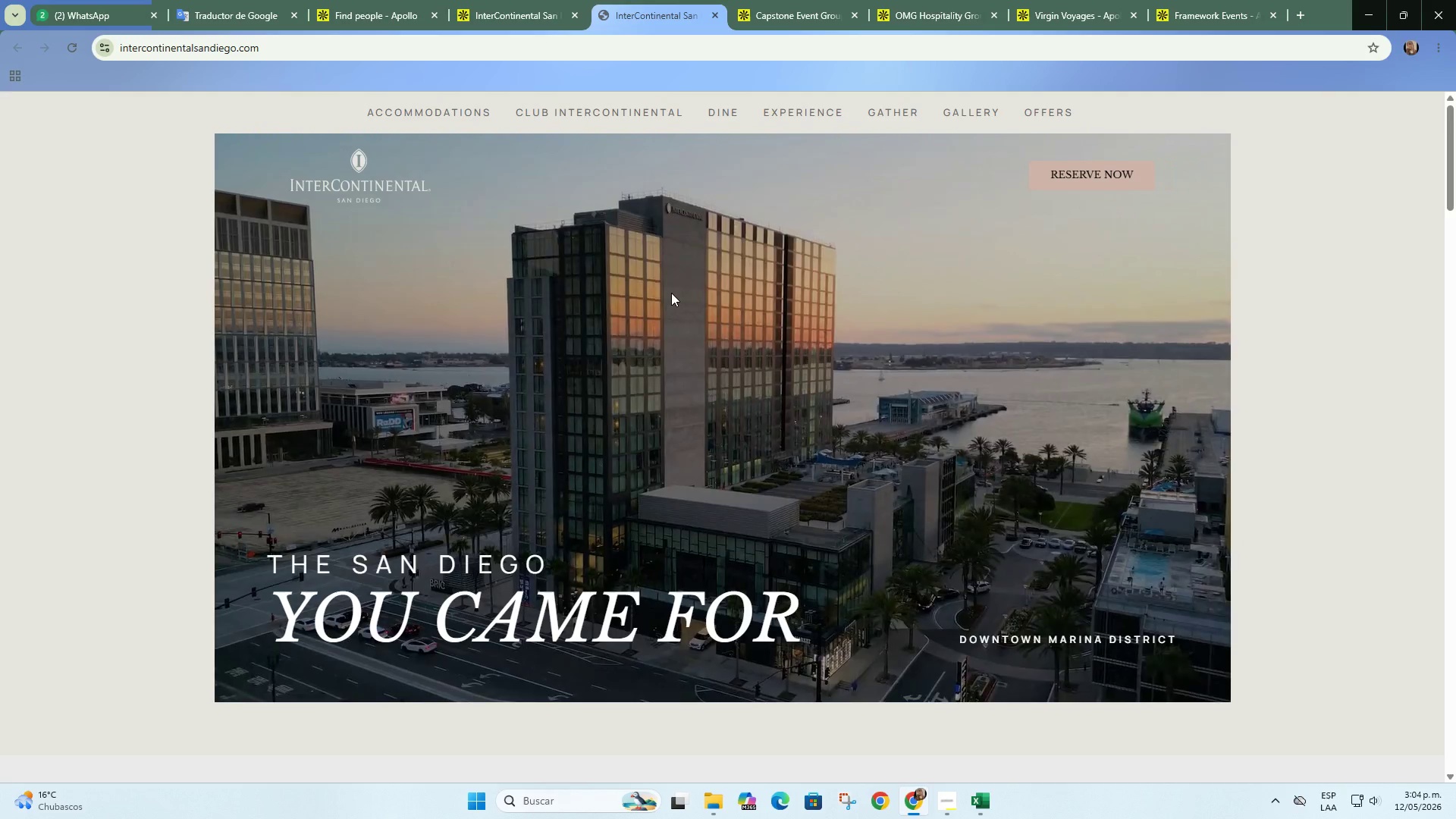 
scroll: coordinate [671, 293], scroll_direction: down, amount: 1.0
 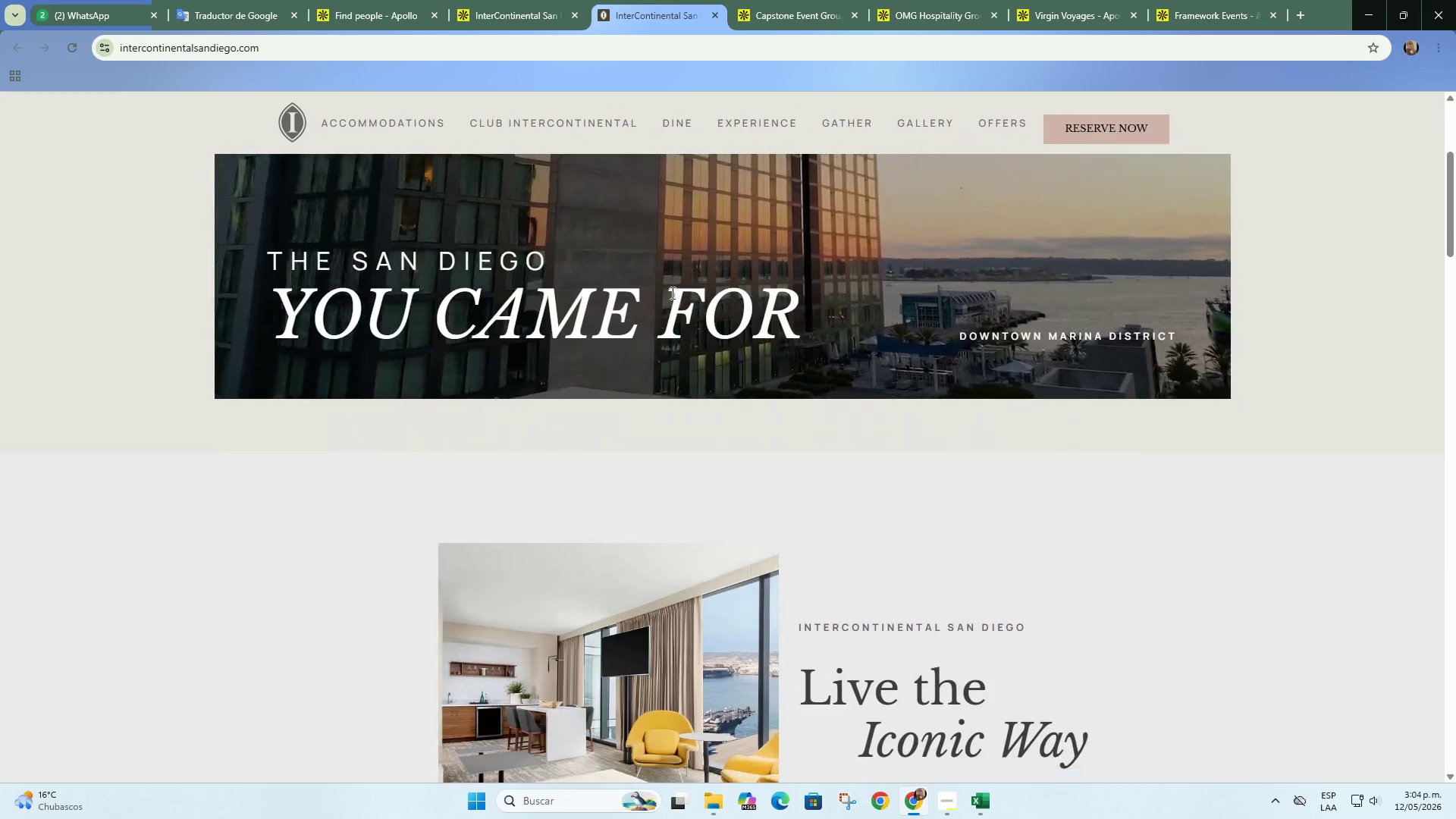 
left_click([544, 5])
 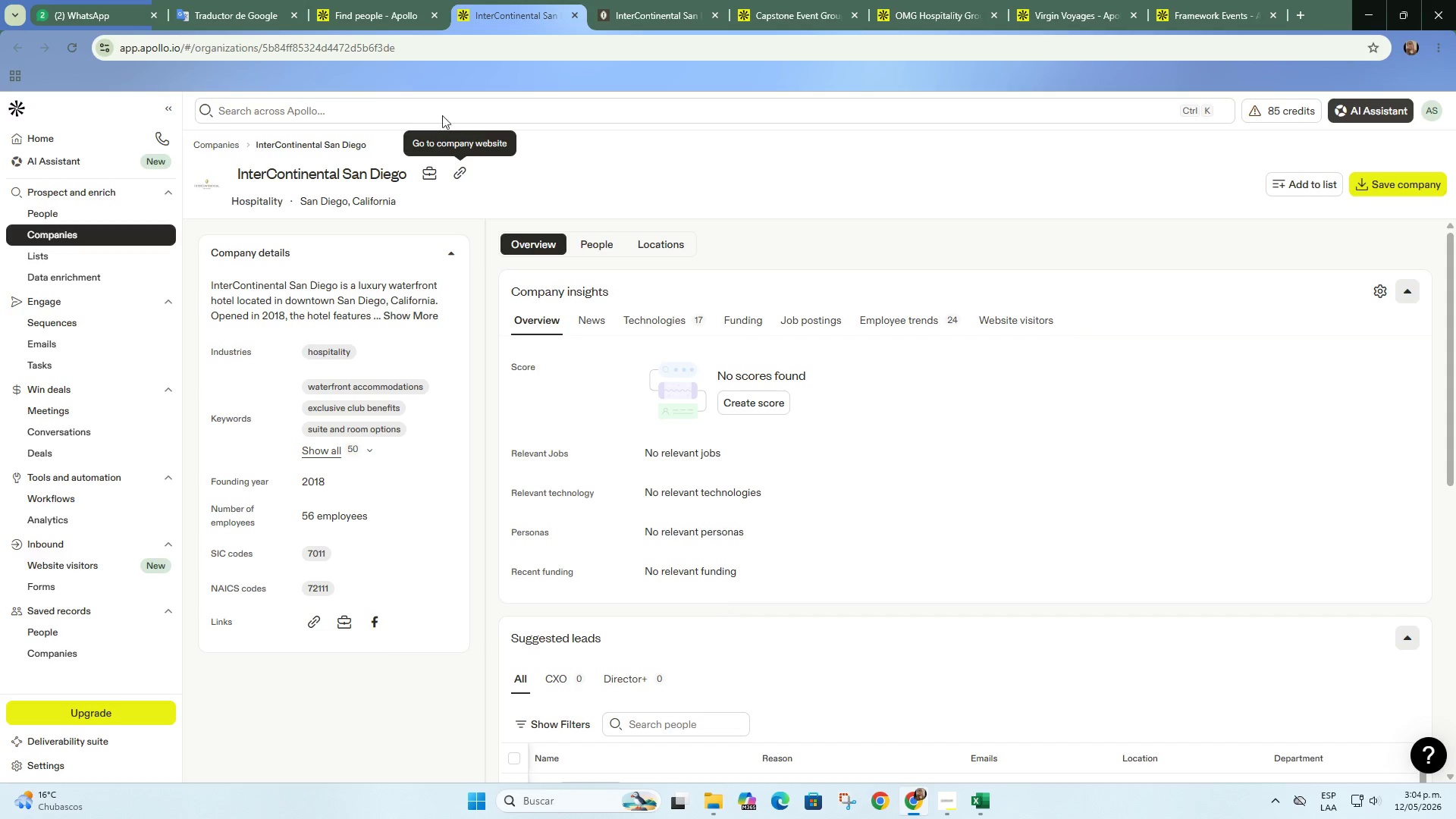 
left_click([400, 0])
 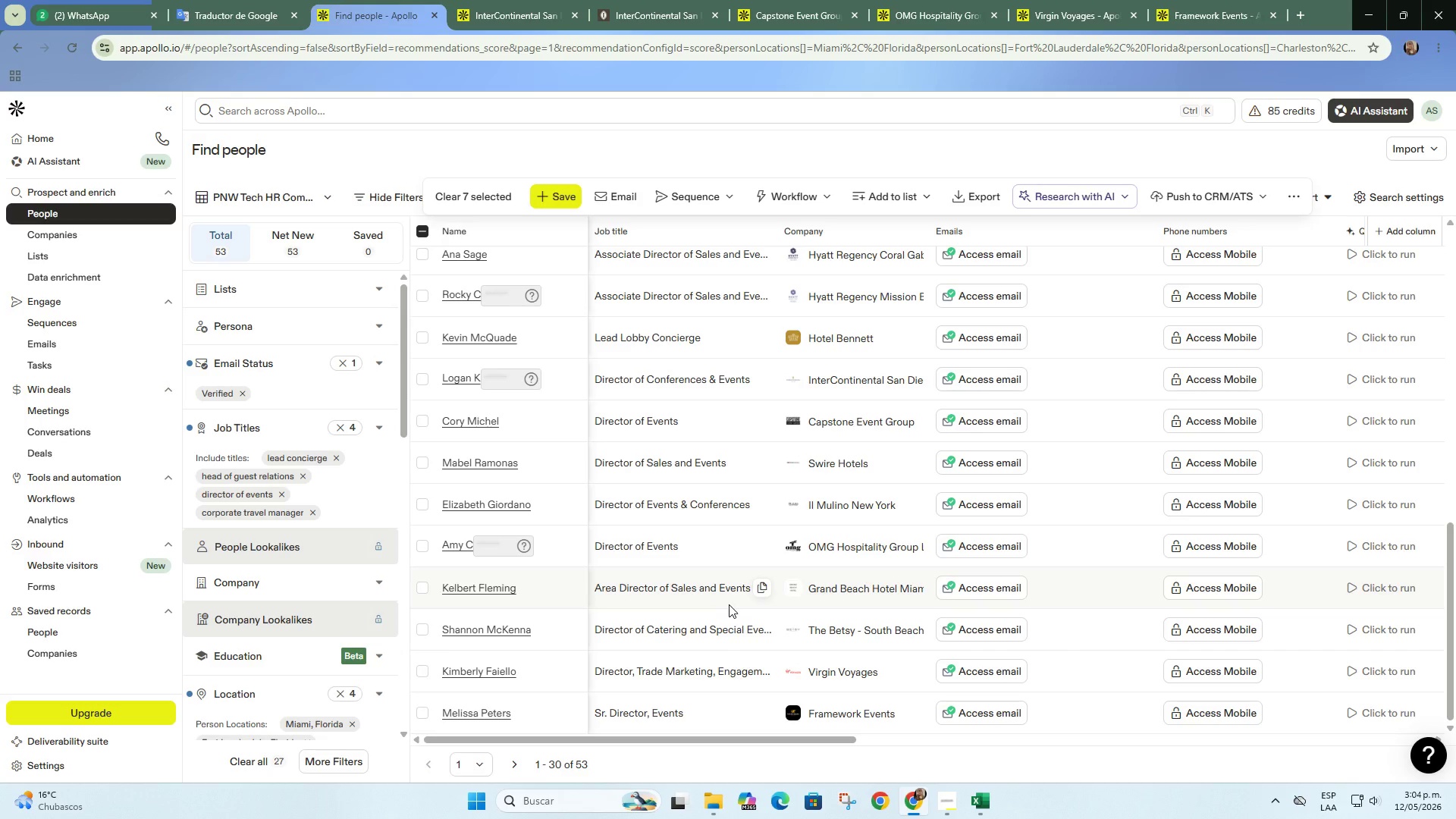 
wait(5.61)
 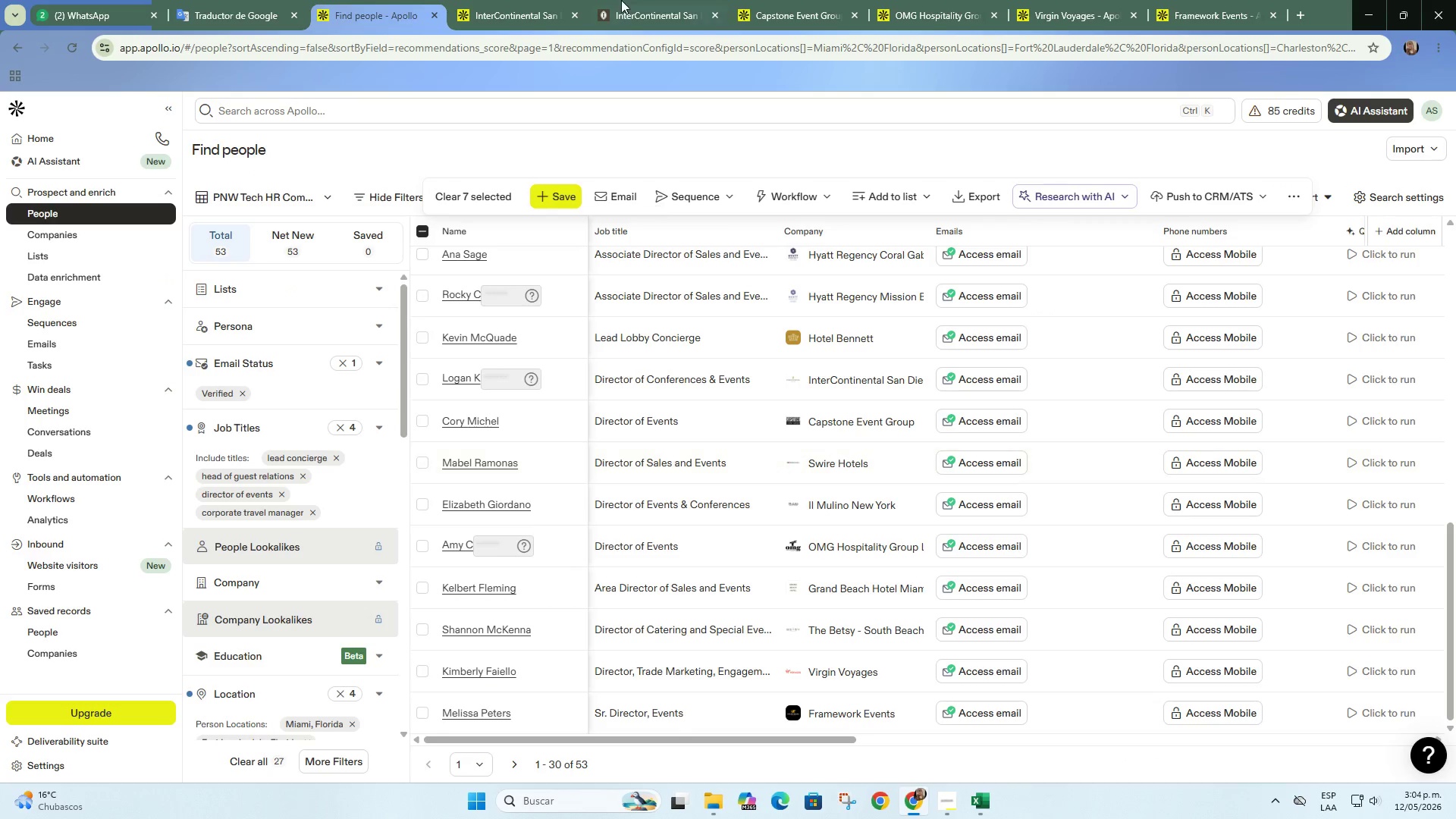 
scroll: coordinate [817, 516], scroll_direction: up, amount: 8.0
 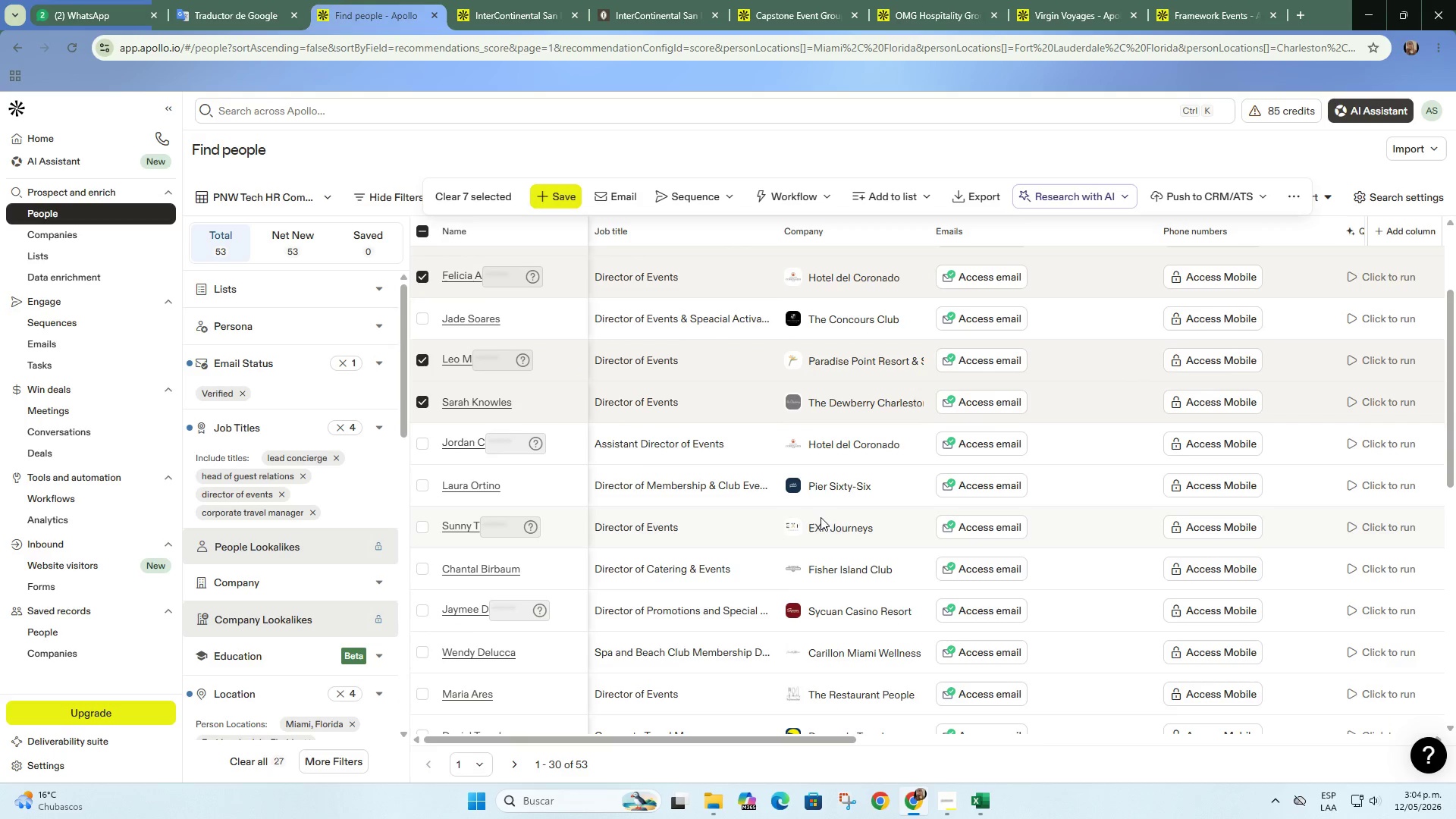 
scroll: coordinate [825, 522], scroll_direction: down, amount: 4.0
 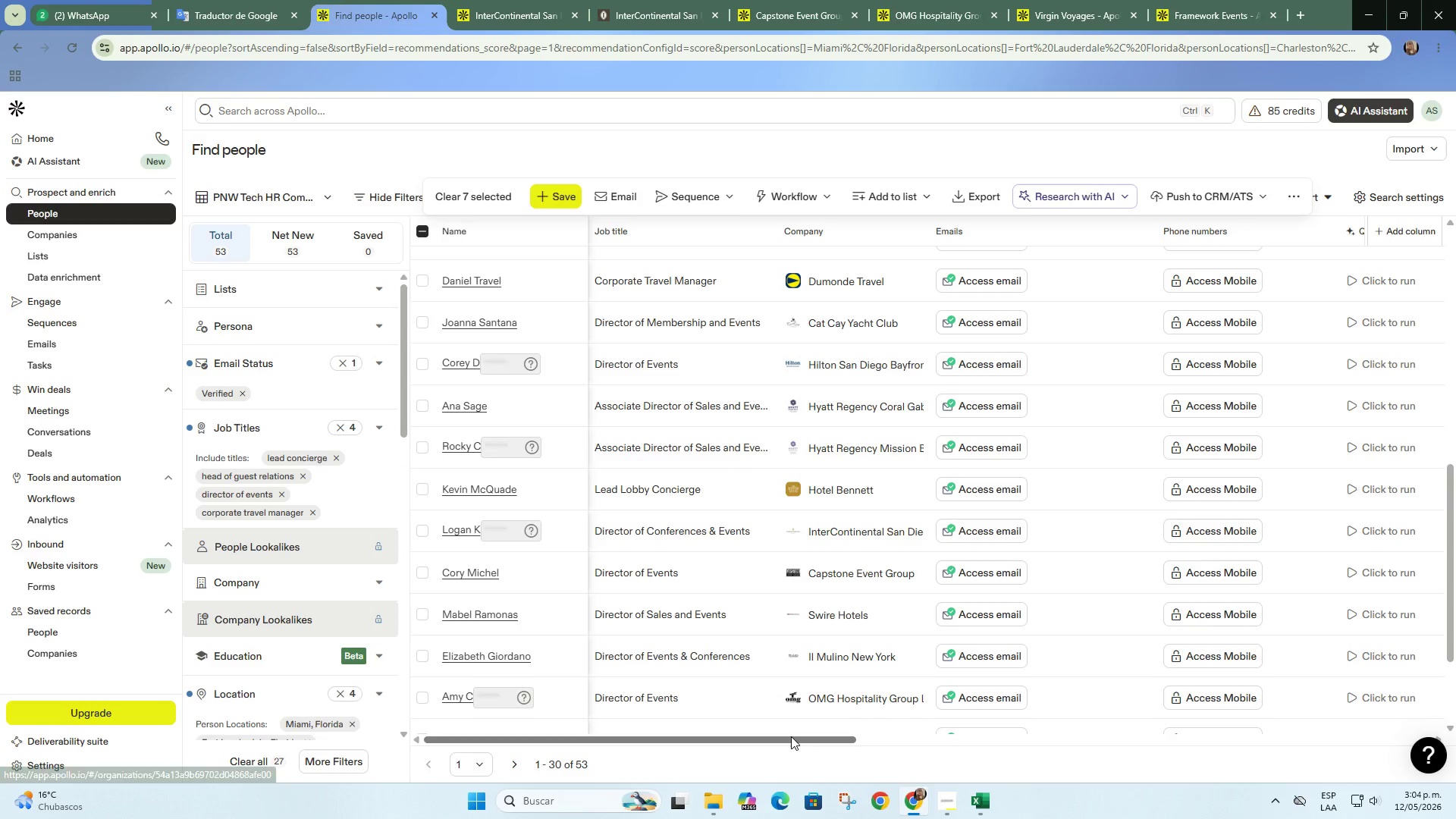 
left_click_drag(start_coordinate=[792, 740], to_coordinate=[493, 648])
 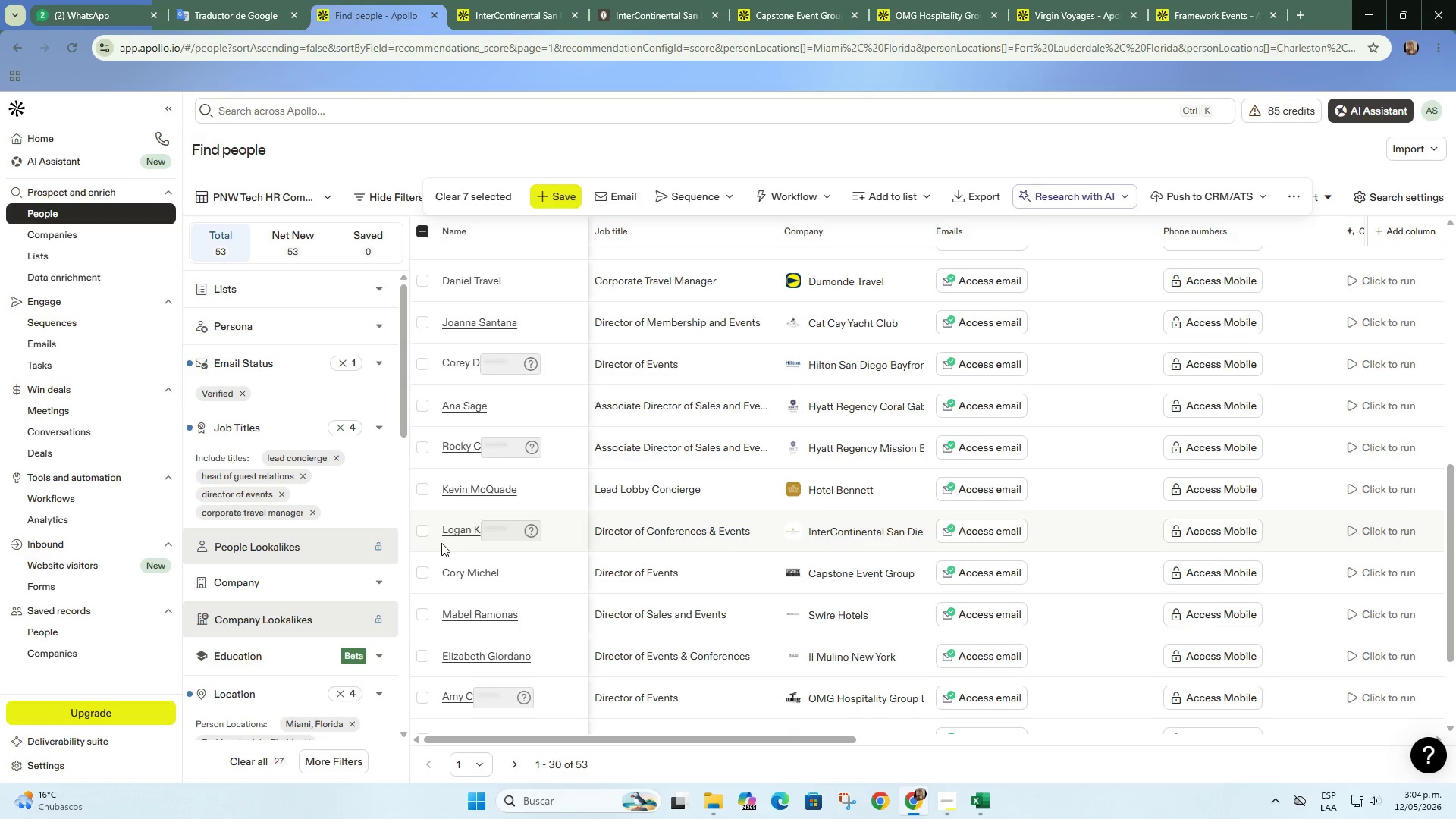 
left_click([426, 535])
 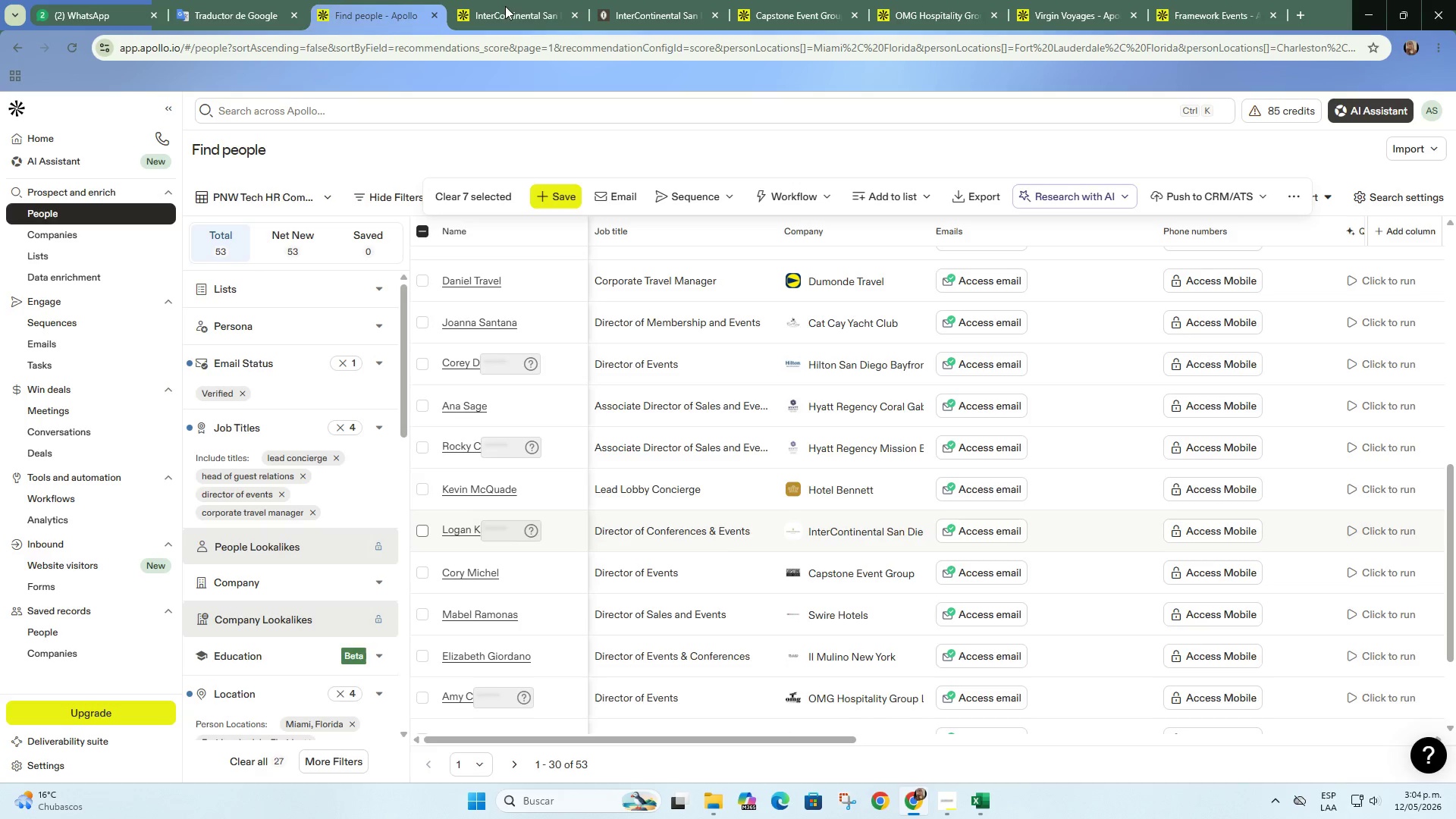 
left_click([555, 0])
 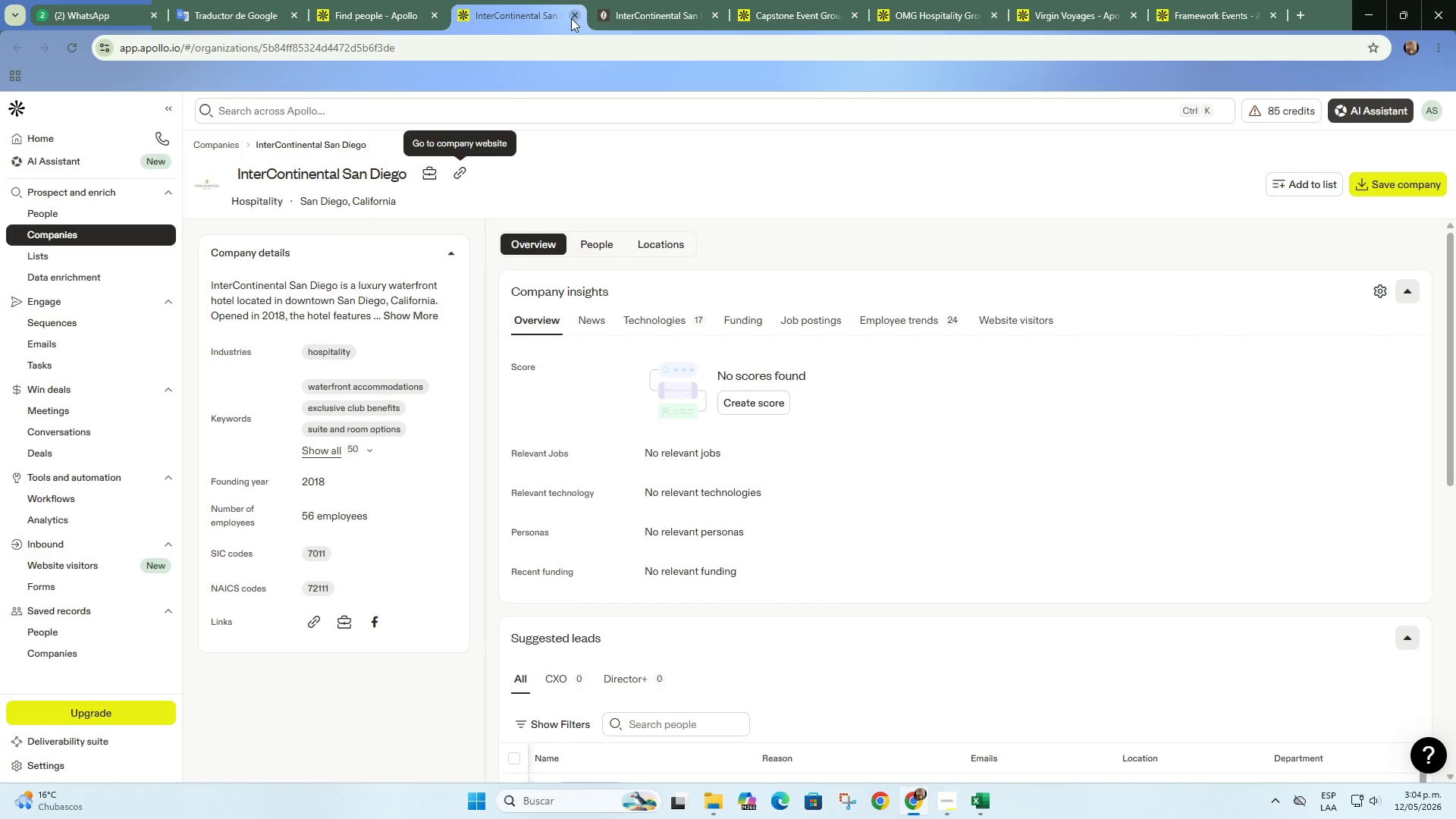 
double_click([571, 18])
 